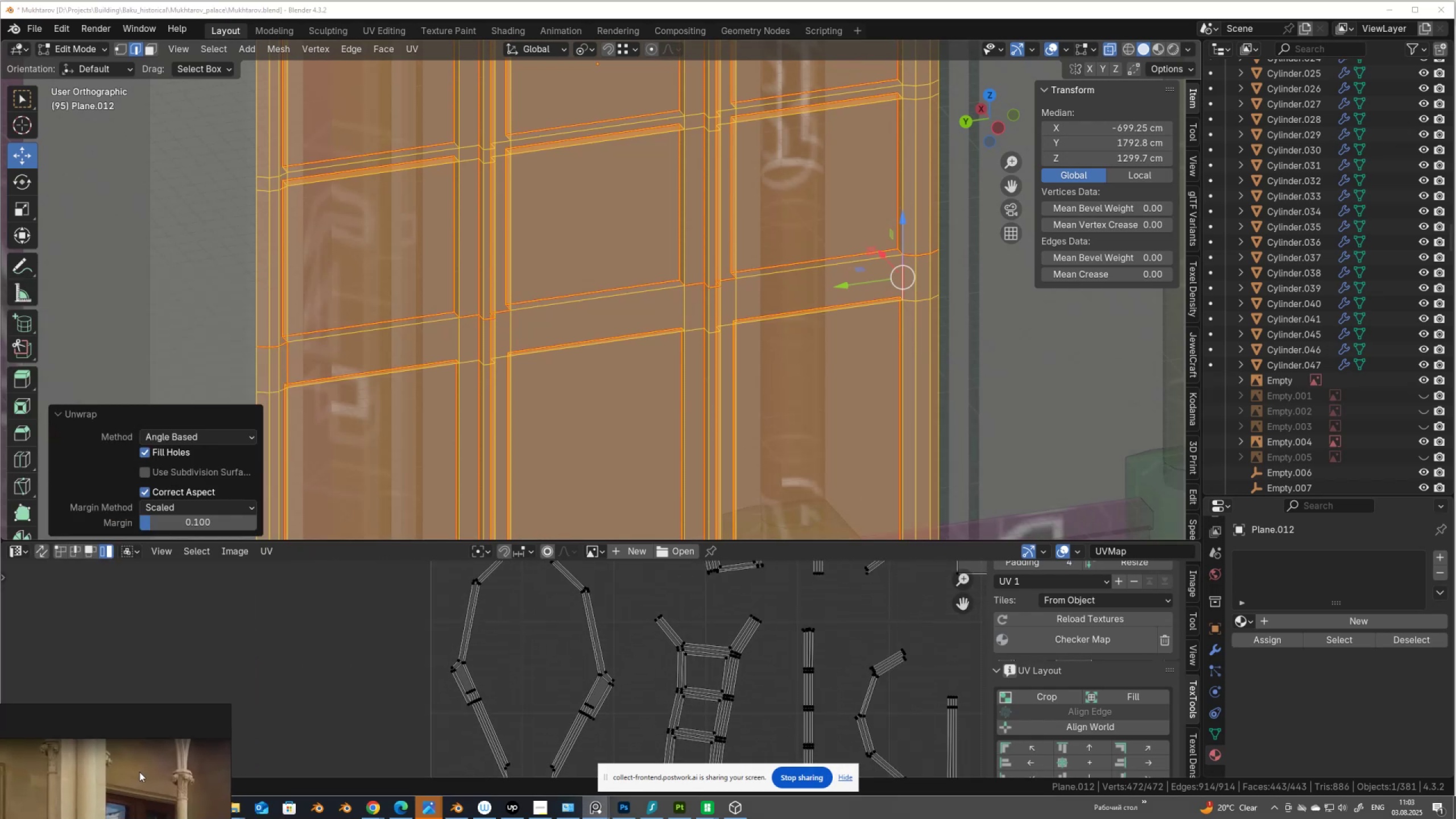 
mouse_move([43, 546])
 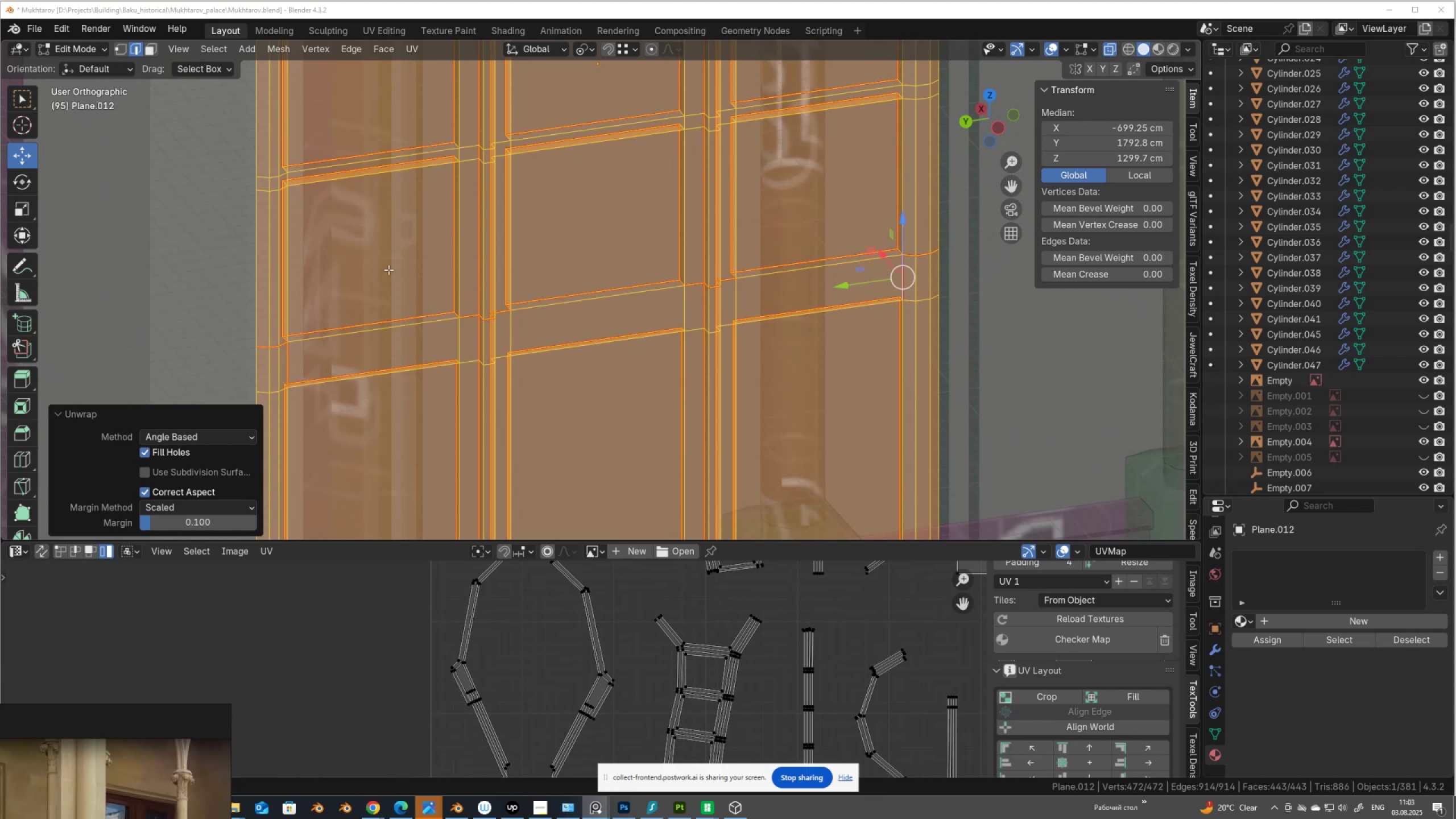 
left_click([388, 270])
 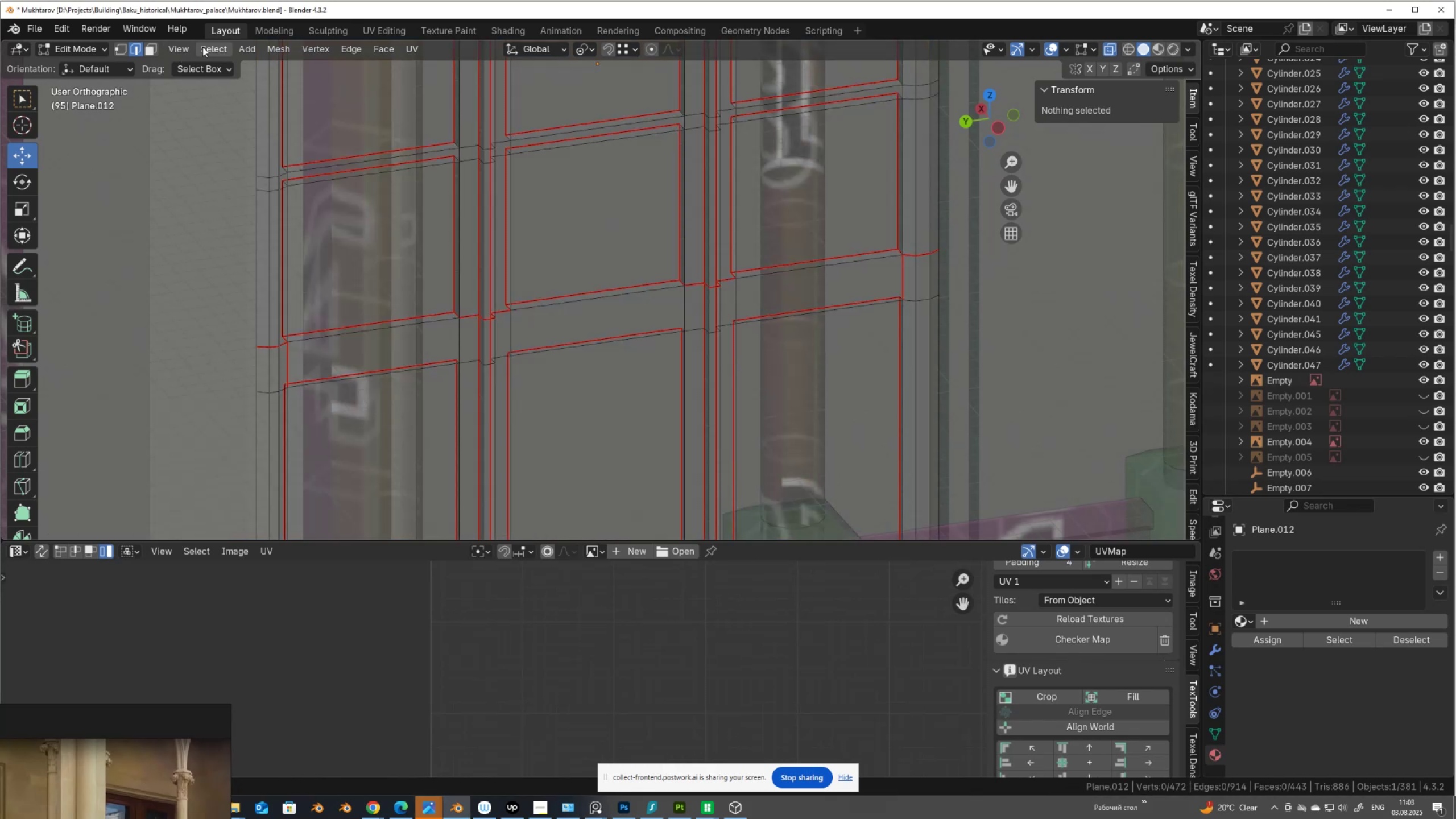 
left_click([206, 47])
 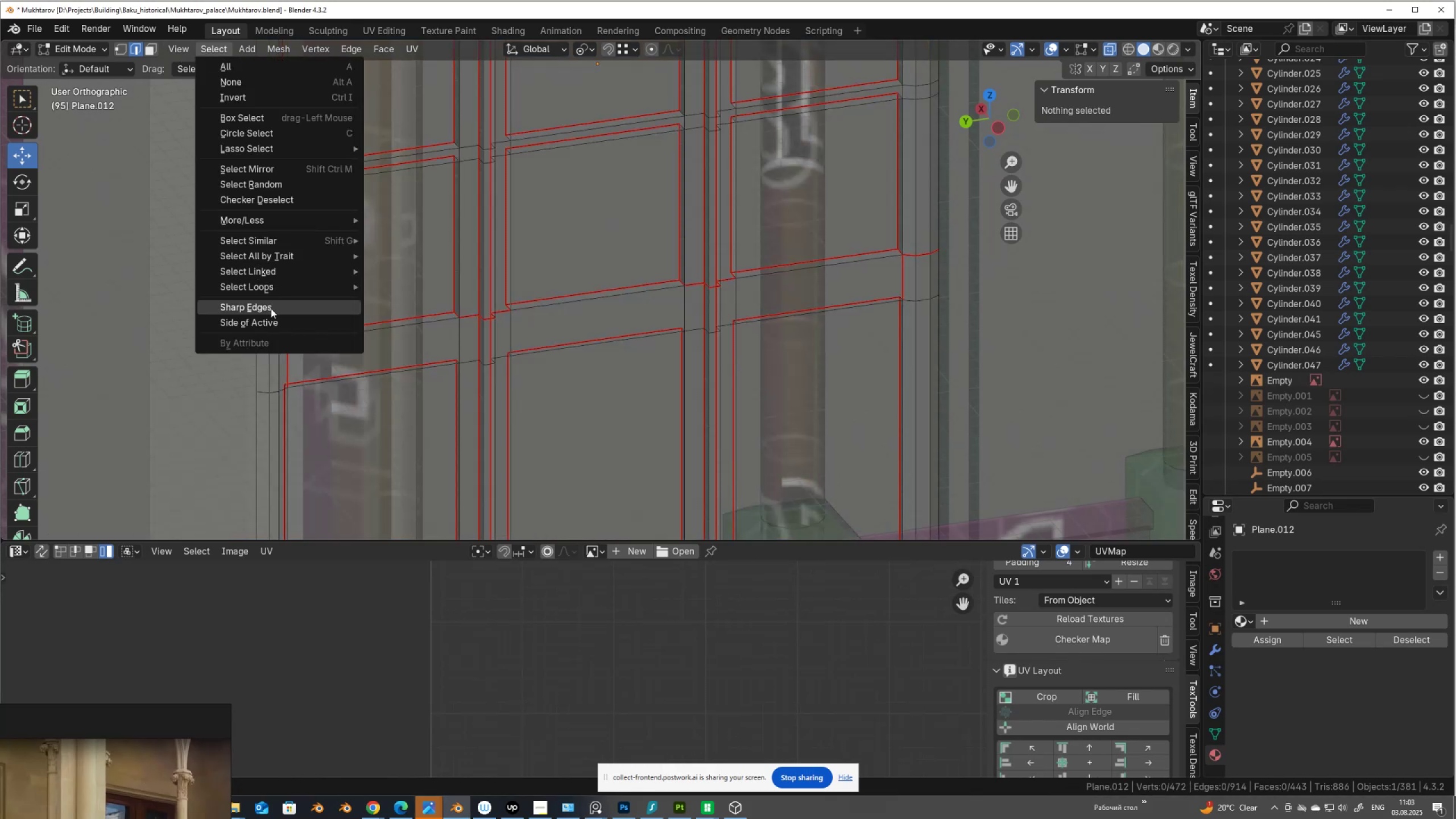 
left_click([271, 308])
 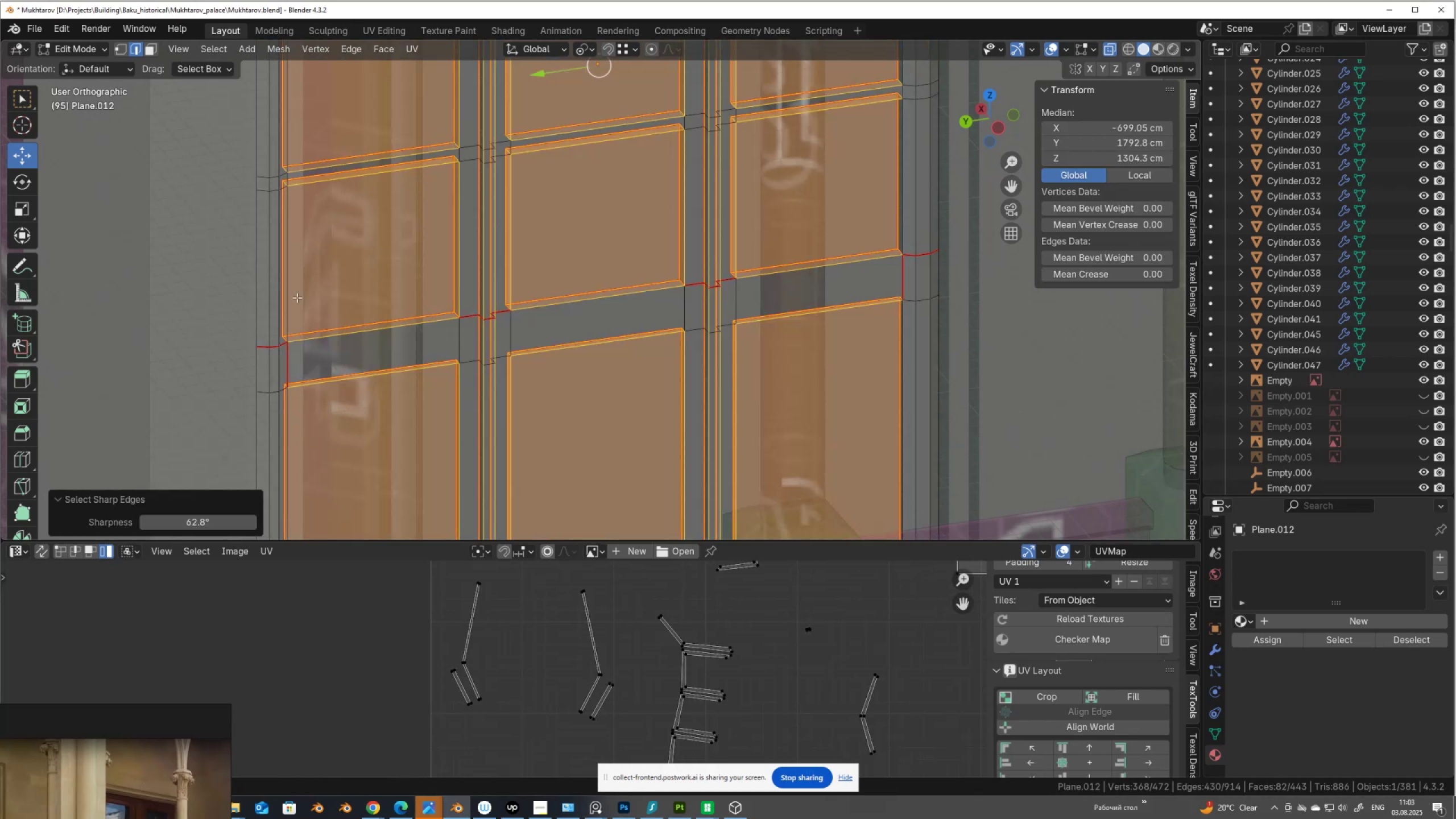 
left_click([448, 283])
 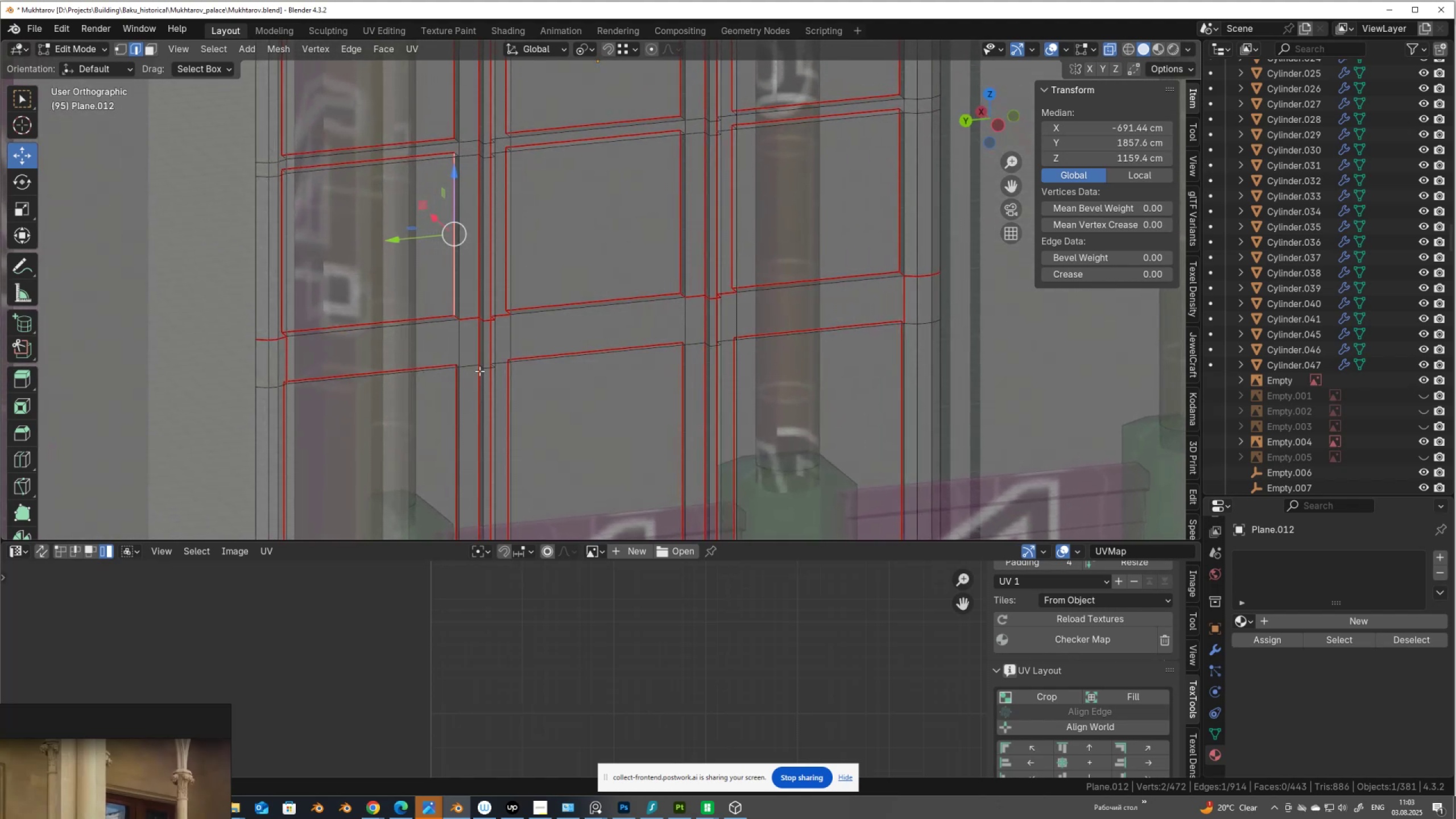 
wait(6.03)
 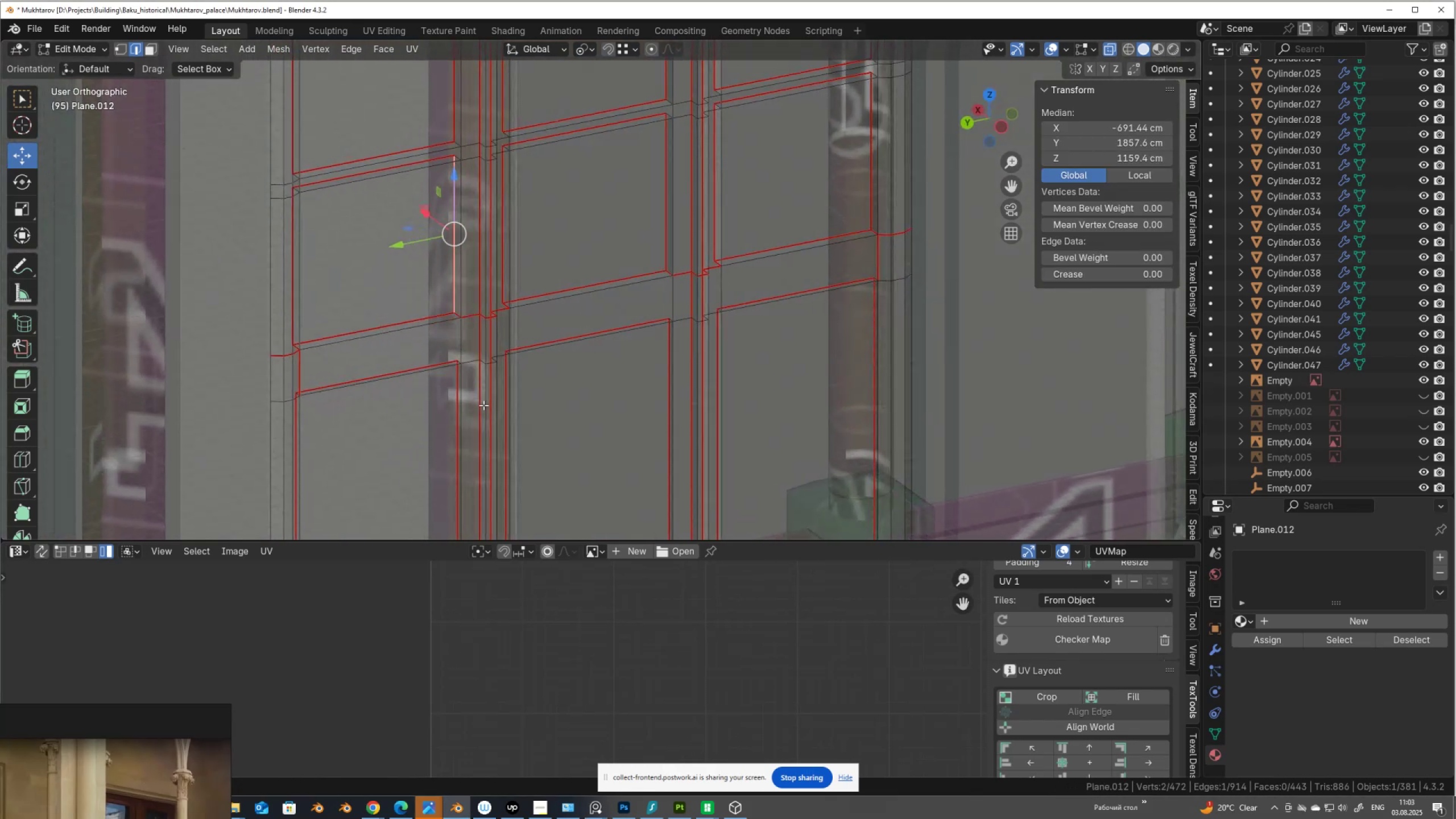 
hold_key(key=AltLeft, duration=0.35)
left_click([470, 367])
 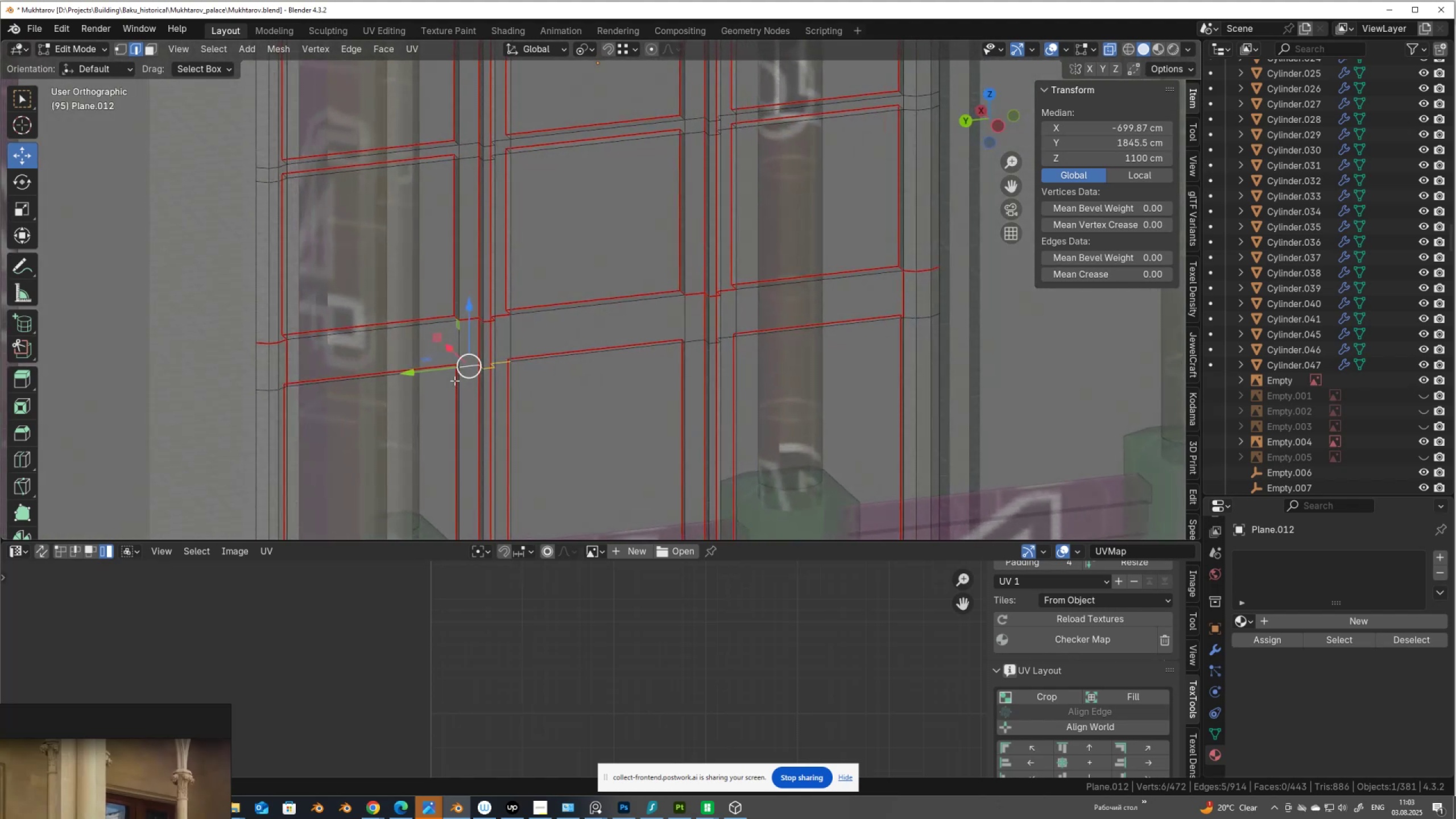 
hold_key(key=ShiftLeft, duration=0.55)
hold_key(key=AltLeft, duration=0.52)
left_click([692, 338])
 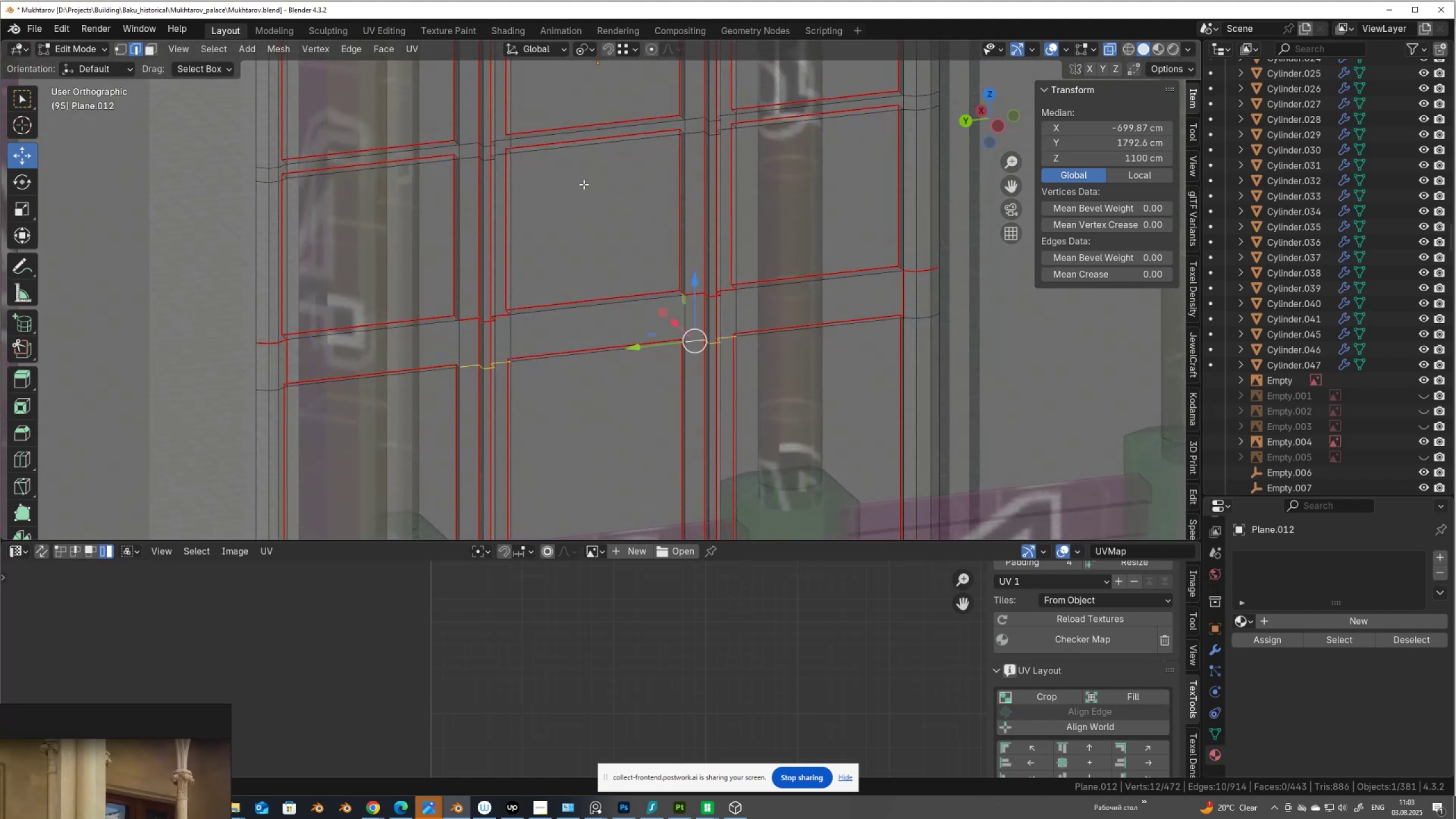 
hold_key(key=AltLeft, duration=0.91)
hold_key(key=ShiftLeft, duration=0.9)
left_click([466, 159])
 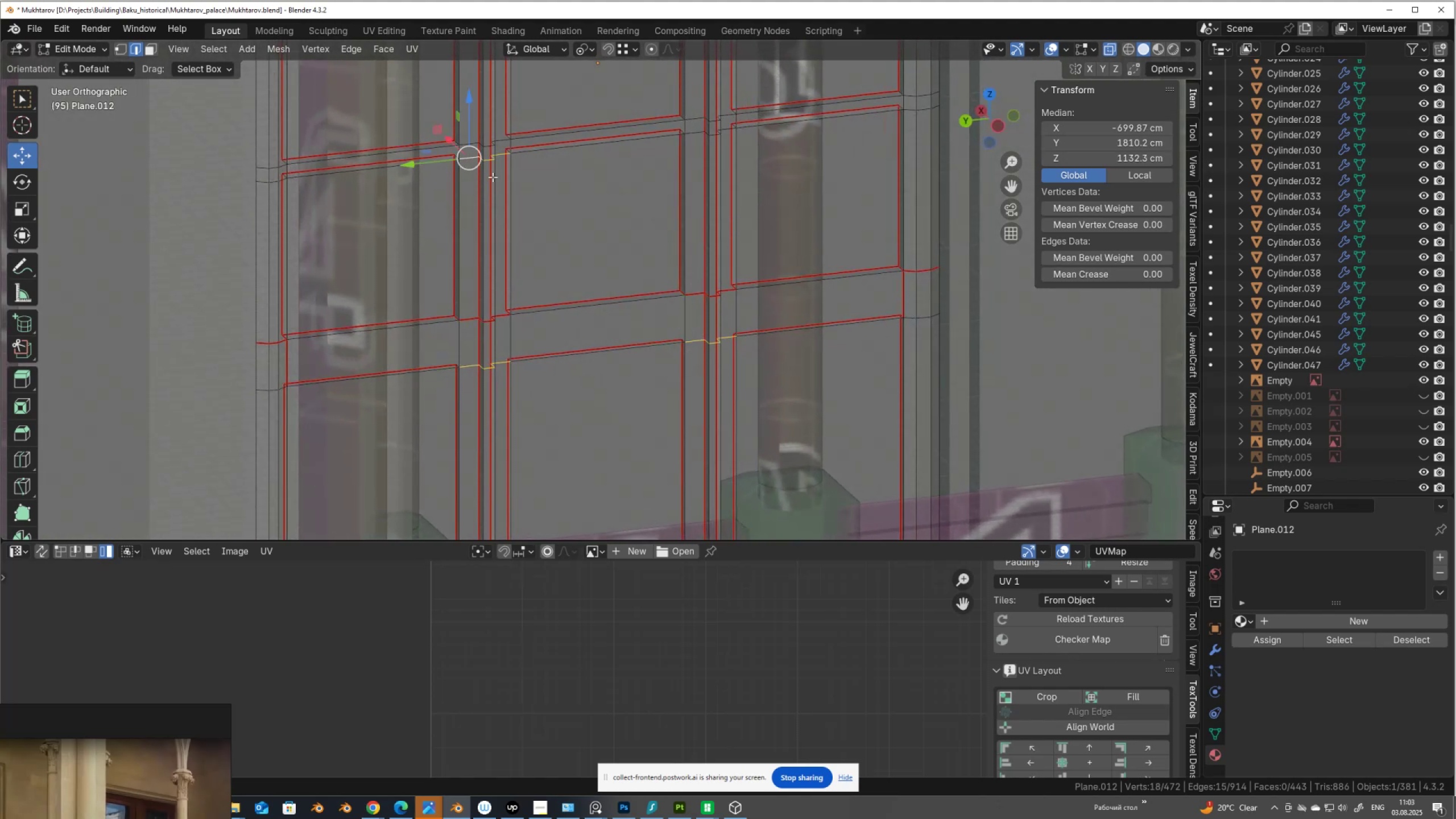 
hold_key(key=ShiftLeft, duration=0.7)
 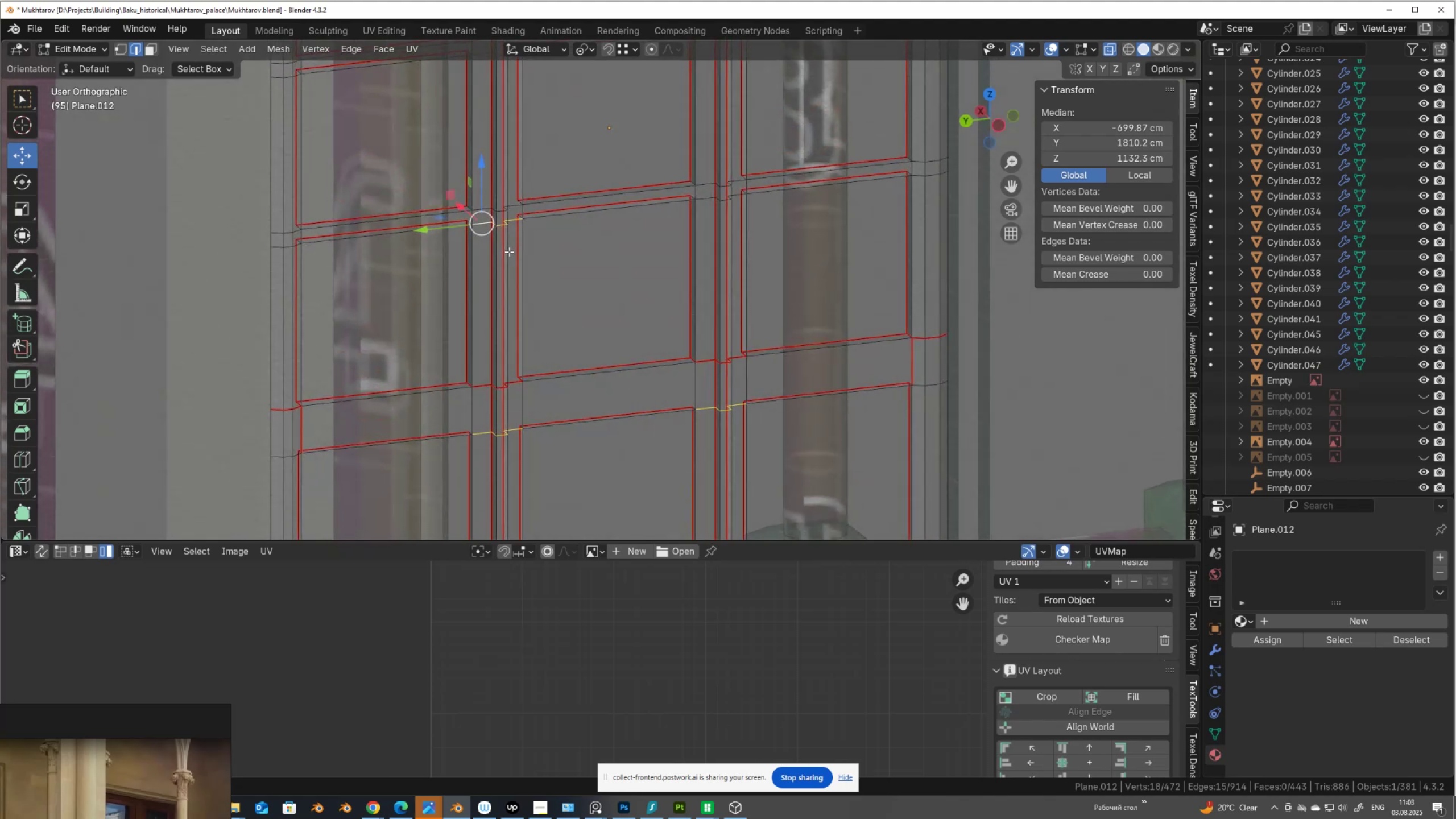 
hold_key(key=AltLeft, duration=0.57)
hold_key(key=ShiftLeft, duration=0.57)
left_click([705, 200])
 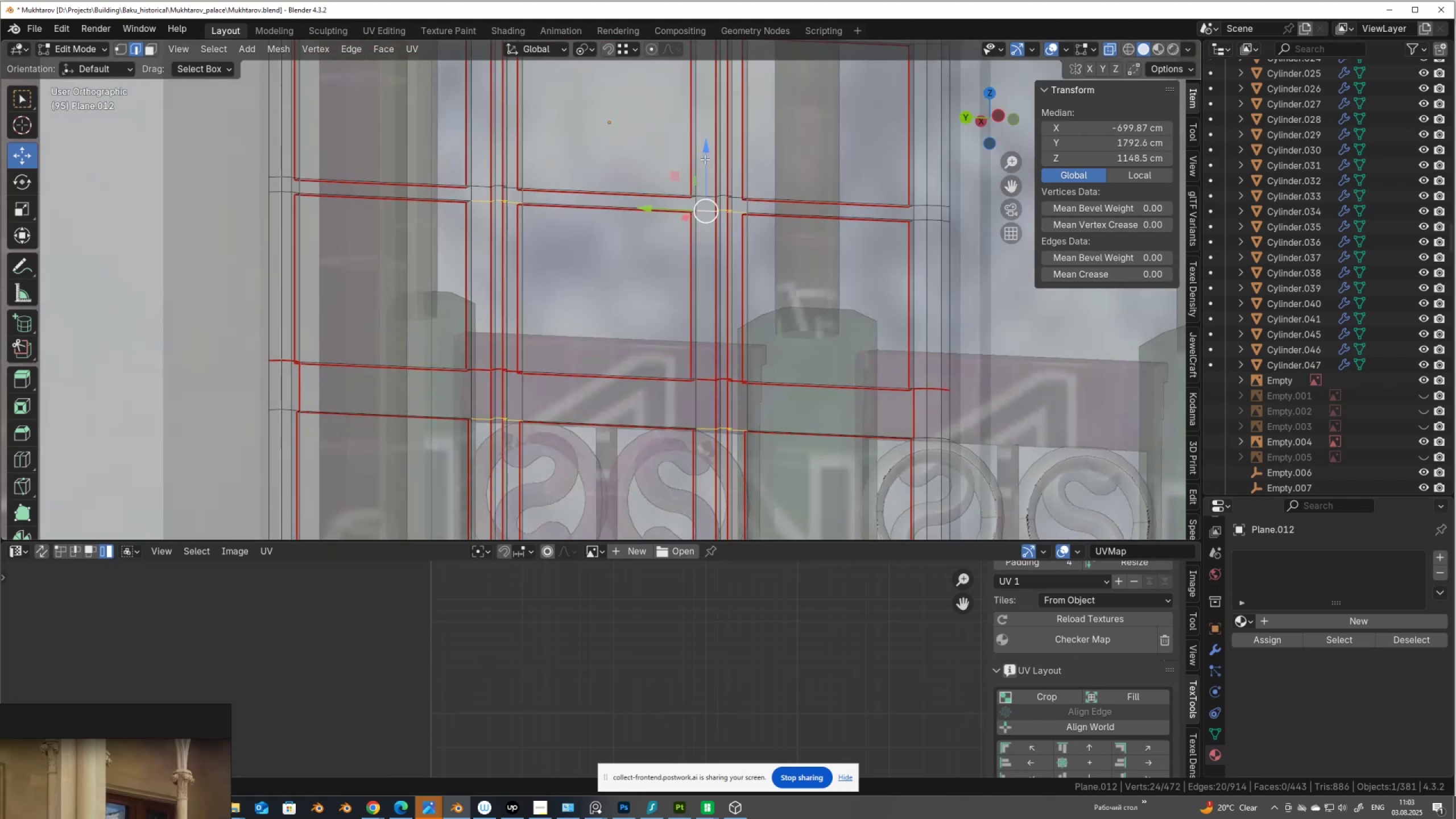 
scroll: coordinate [705, 159], scroll_direction: up, amount: 3.0
 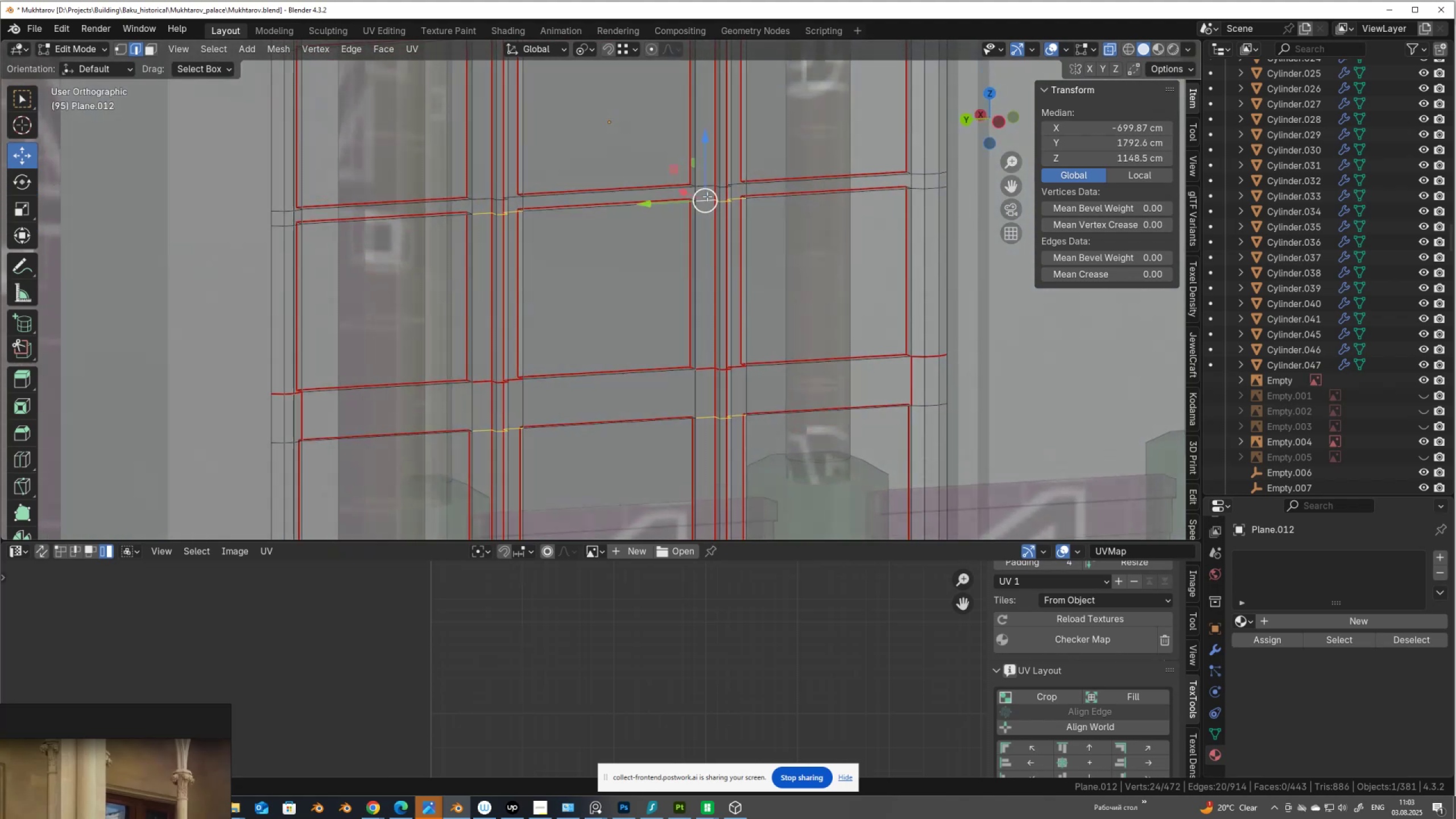 
scroll: coordinate [446, 87], scroll_direction: down, amount: 1.0
 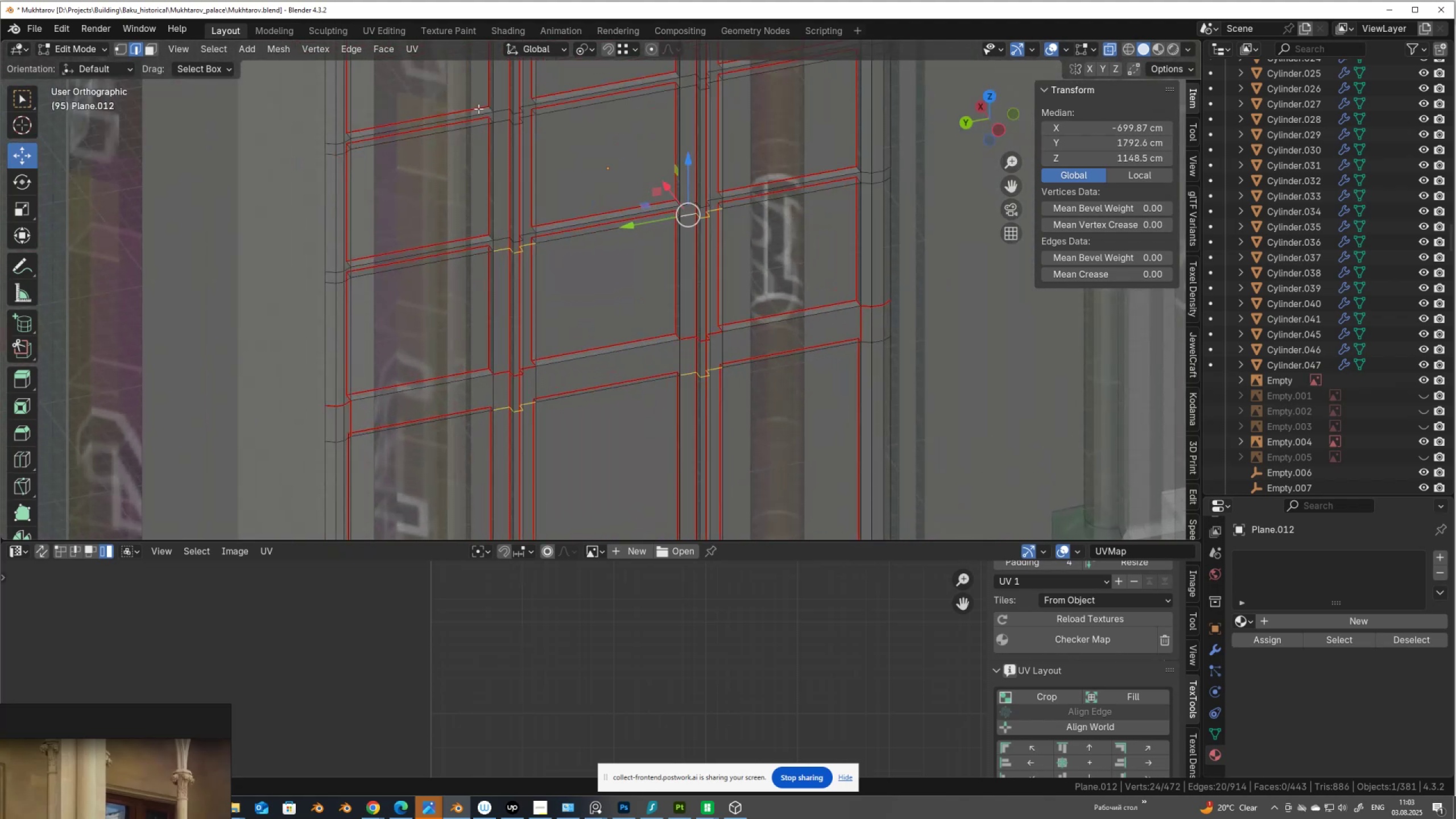 
hold_key(key=ShiftLeft, duration=0.72)
hold_key(key=AltLeft, duration=0.72)
left_click([499, 122])
 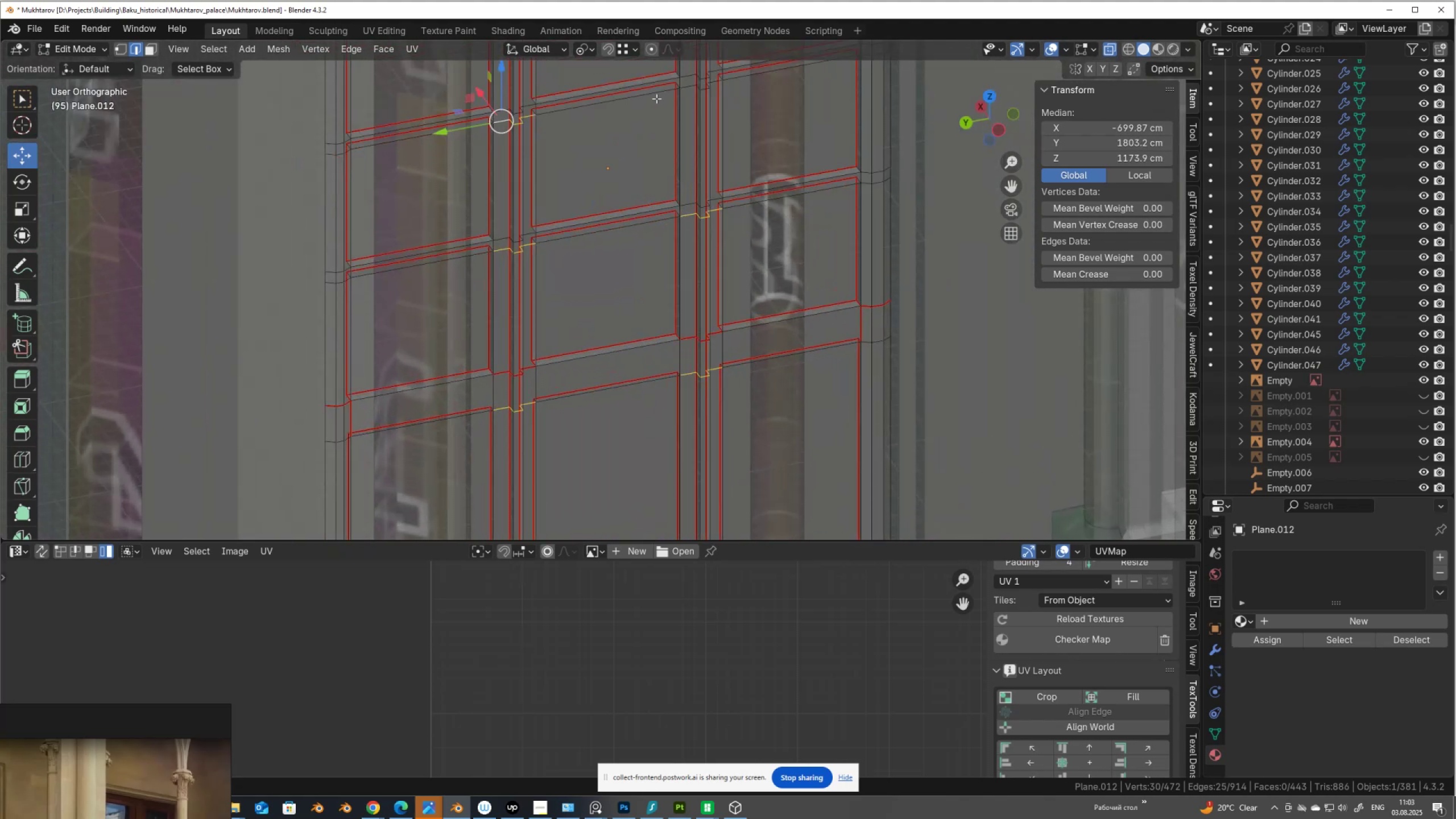 
hold_key(key=AltLeft, duration=0.86)
hold_key(key=ShiftLeft, duration=0.72)
left_click([687, 86])
 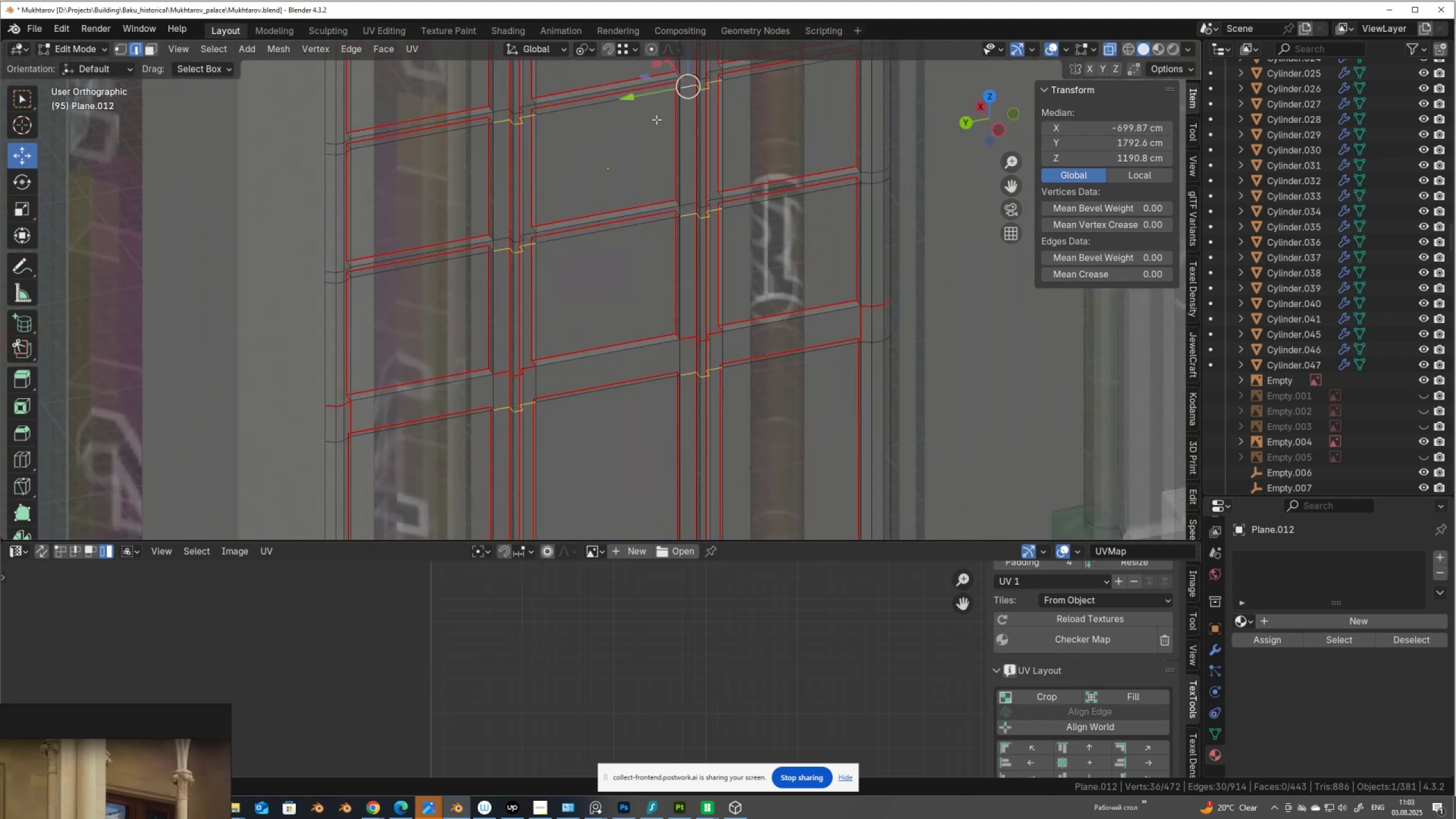 
hold_key(key=ShiftLeft, duration=0.68)
 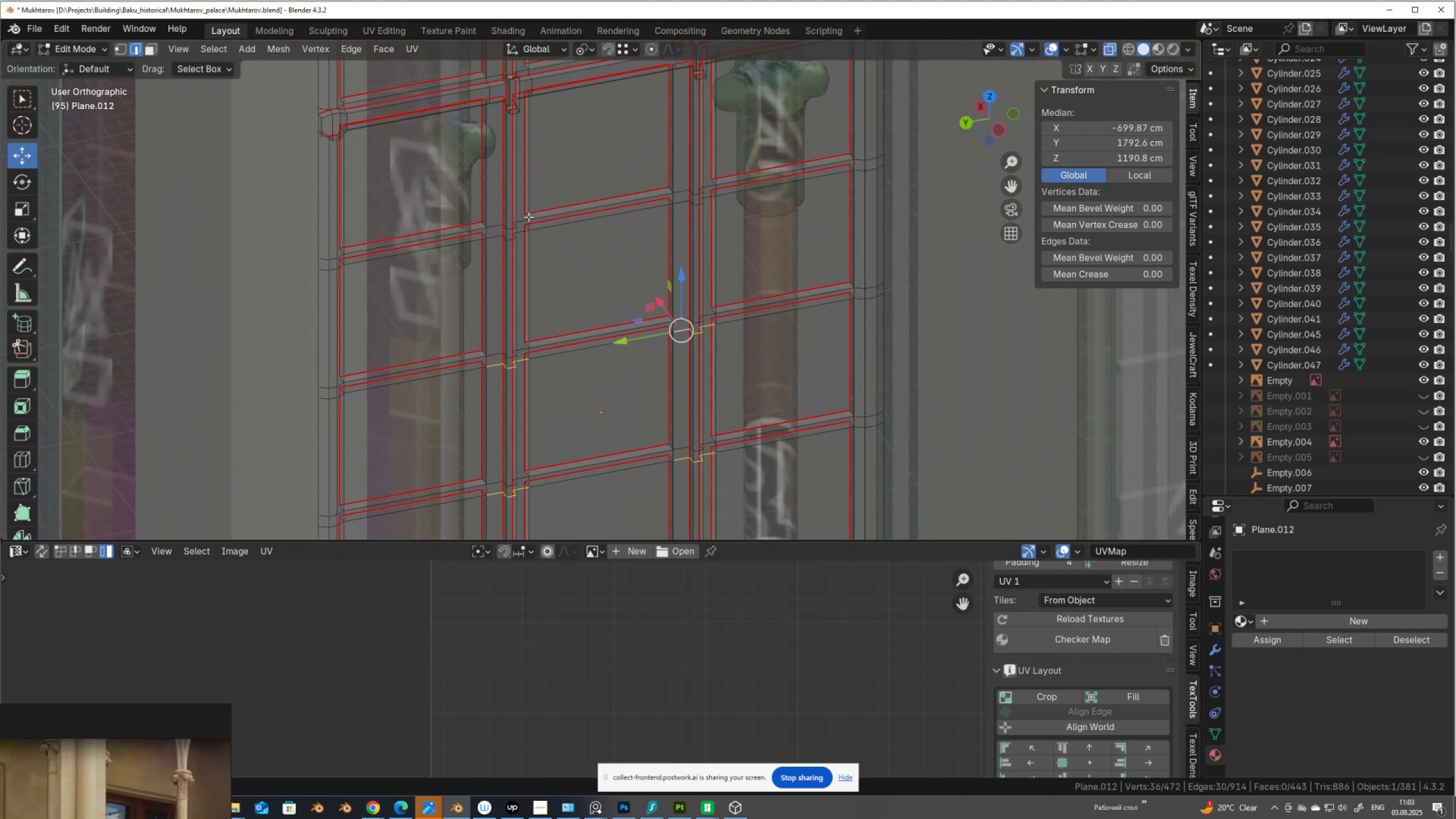 
hold_key(key=AltLeft, duration=2.62)
hold_key(key=ShiftLeft, duration=1.5)
left_click([492, 237])
 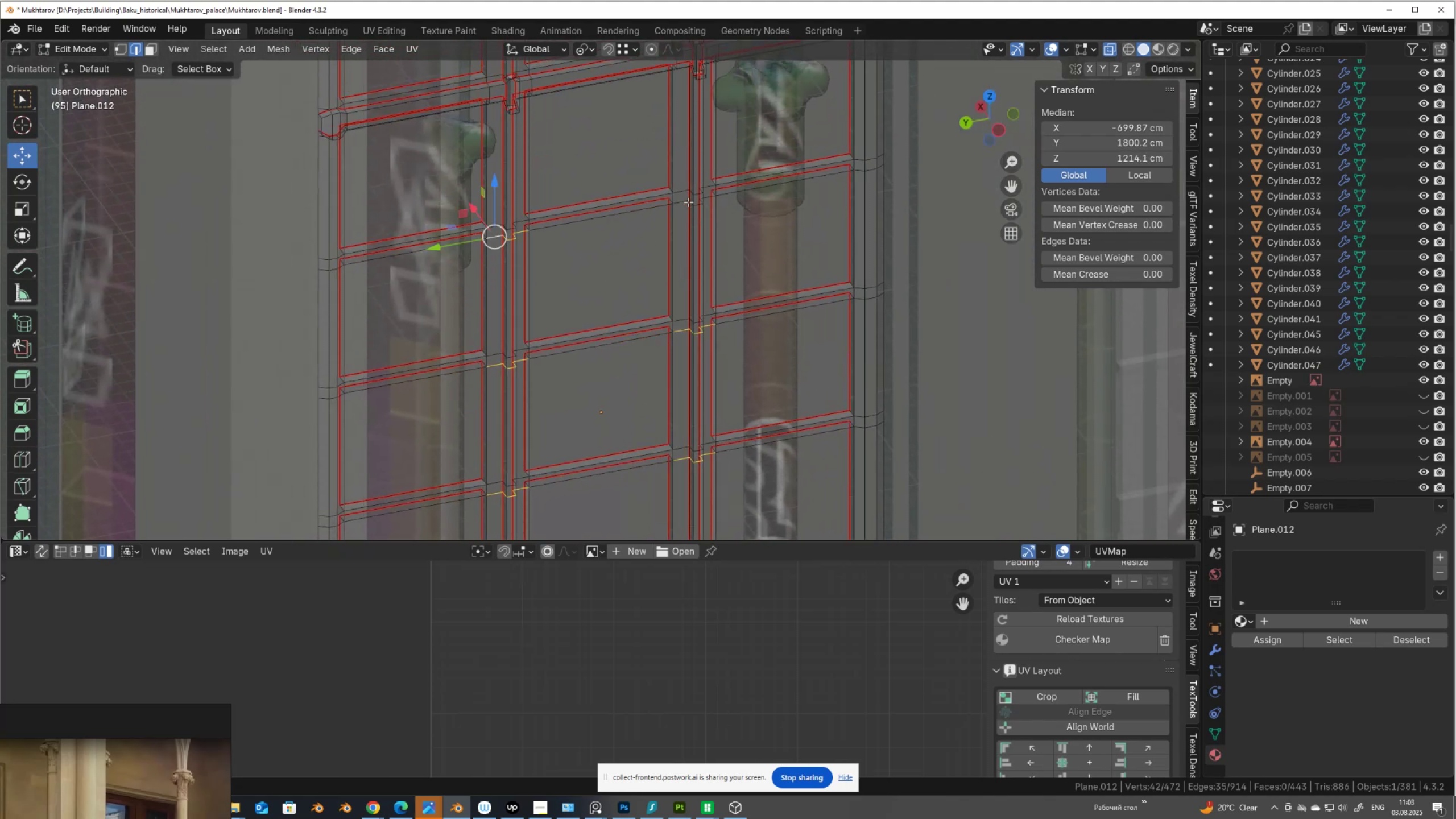 
hold_key(key=ShiftLeft, duration=1.0)
left_click([685, 202])
 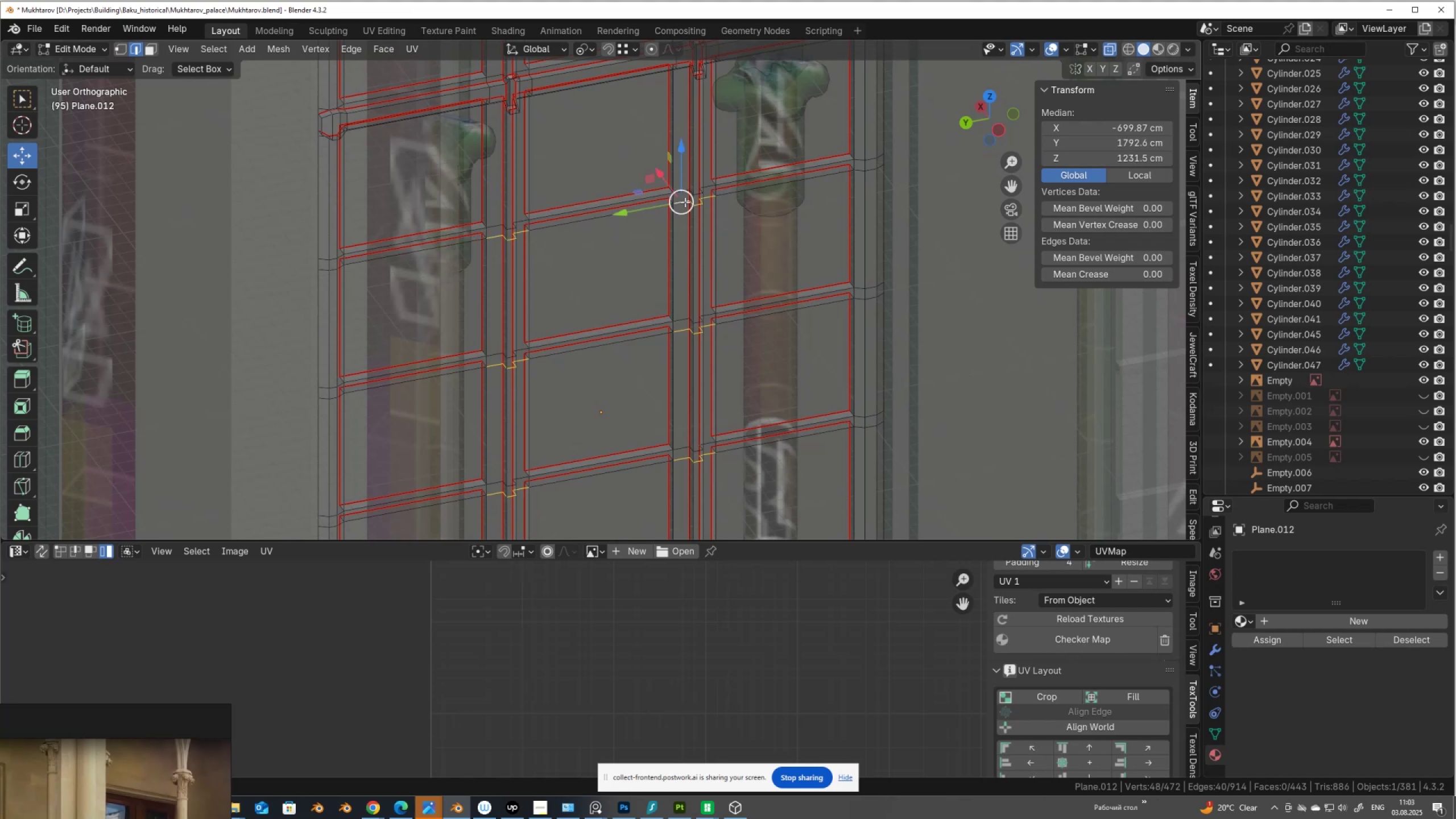 
hold_key(key=ShiftLeft, duration=0.9)
 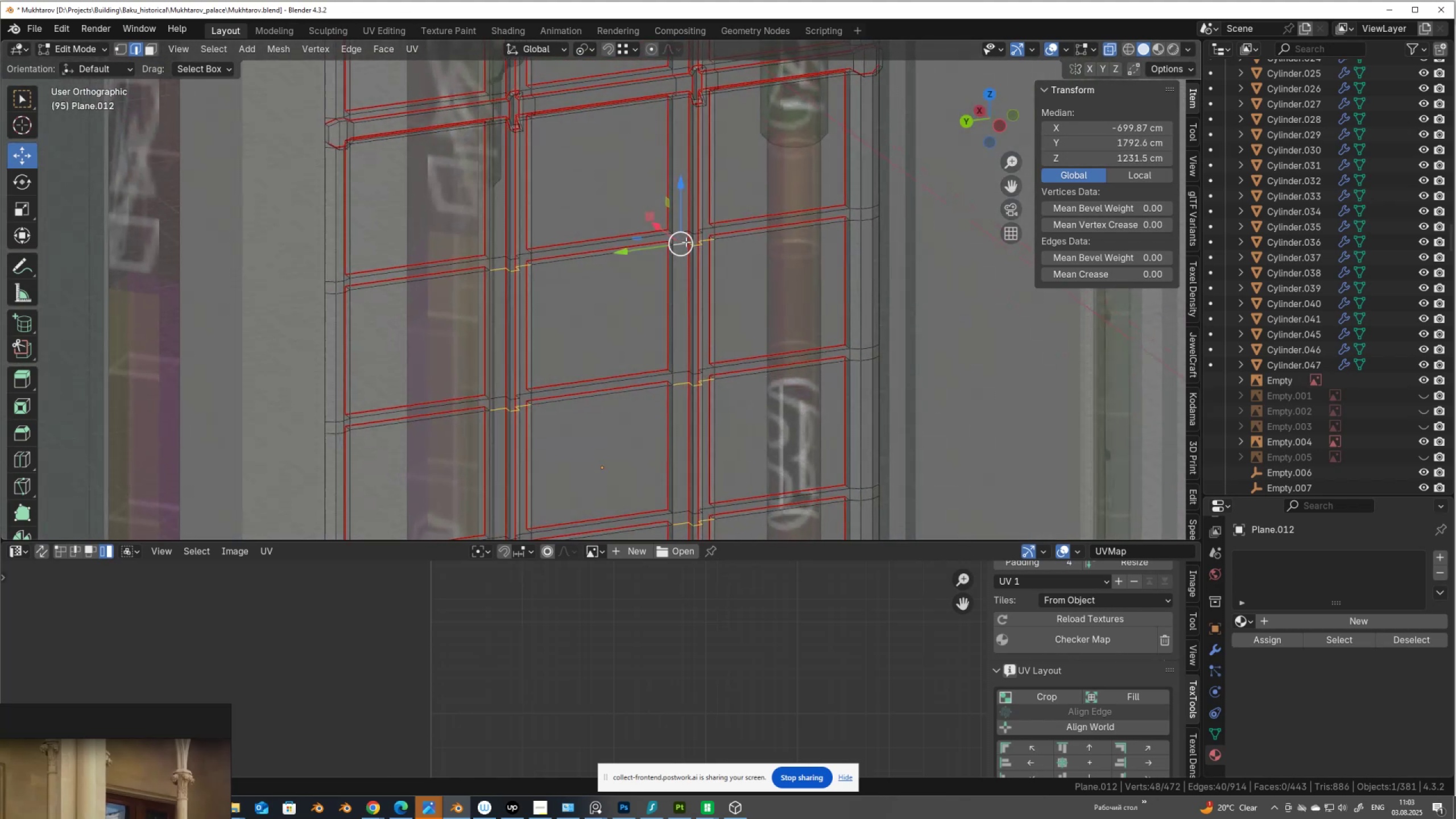 
hold_key(key=AltLeft, duration=1.69)
hold_key(key=ShiftLeft, duration=1.5)
left_click([681, 371])
 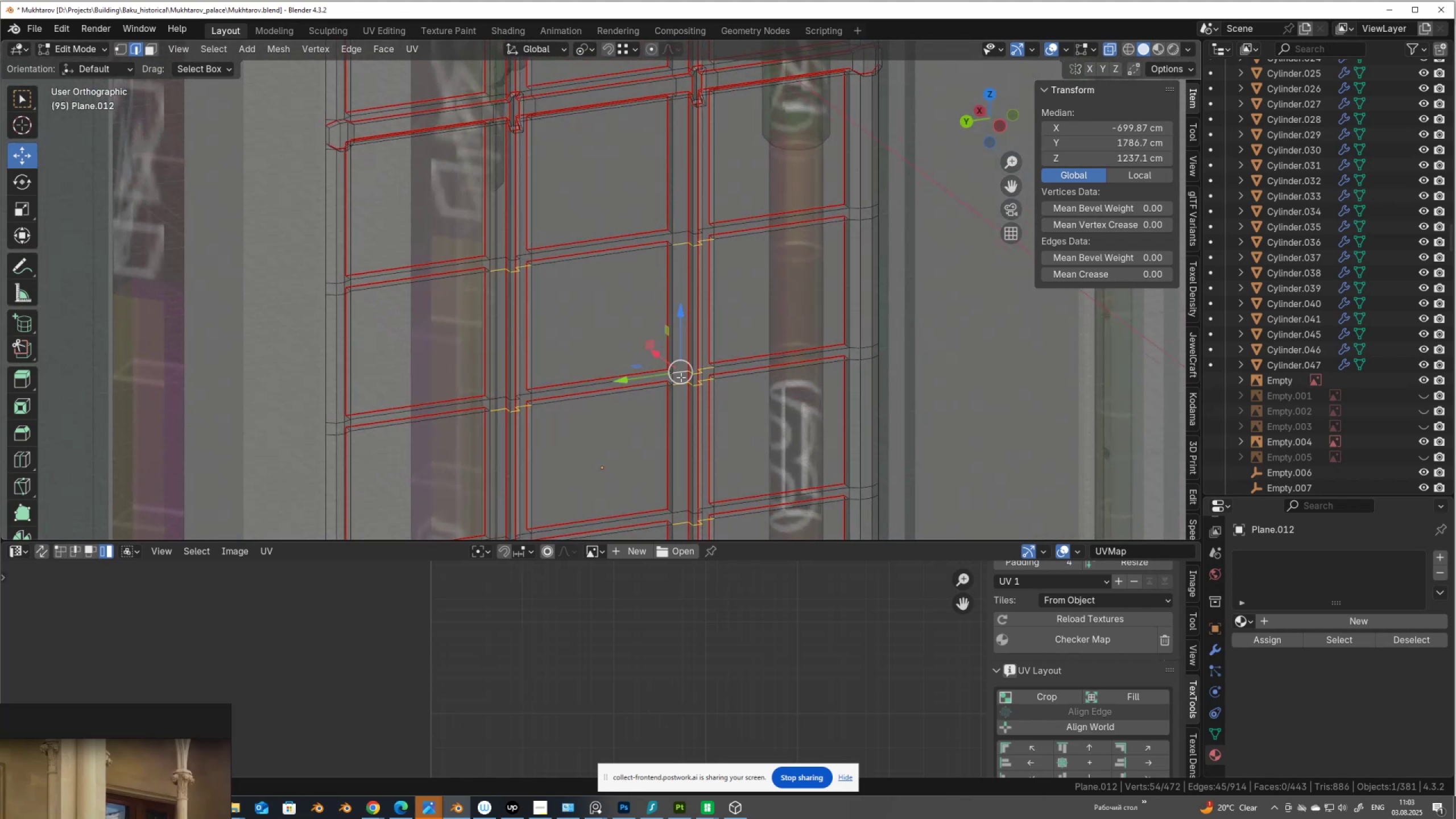 
key(Alt+Shift+ShiftLeft)
 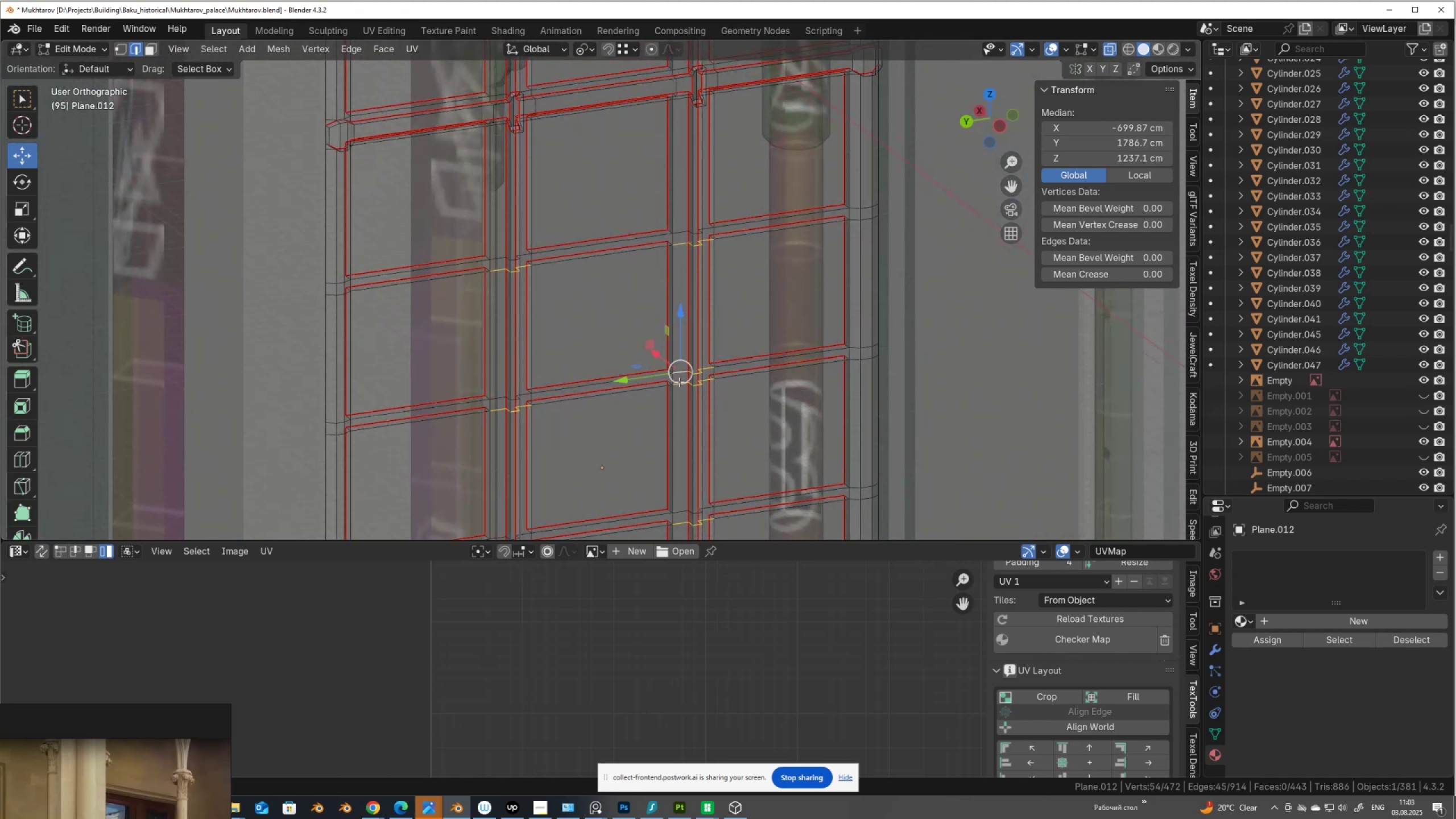 
key(Alt+Shift+ShiftLeft)
 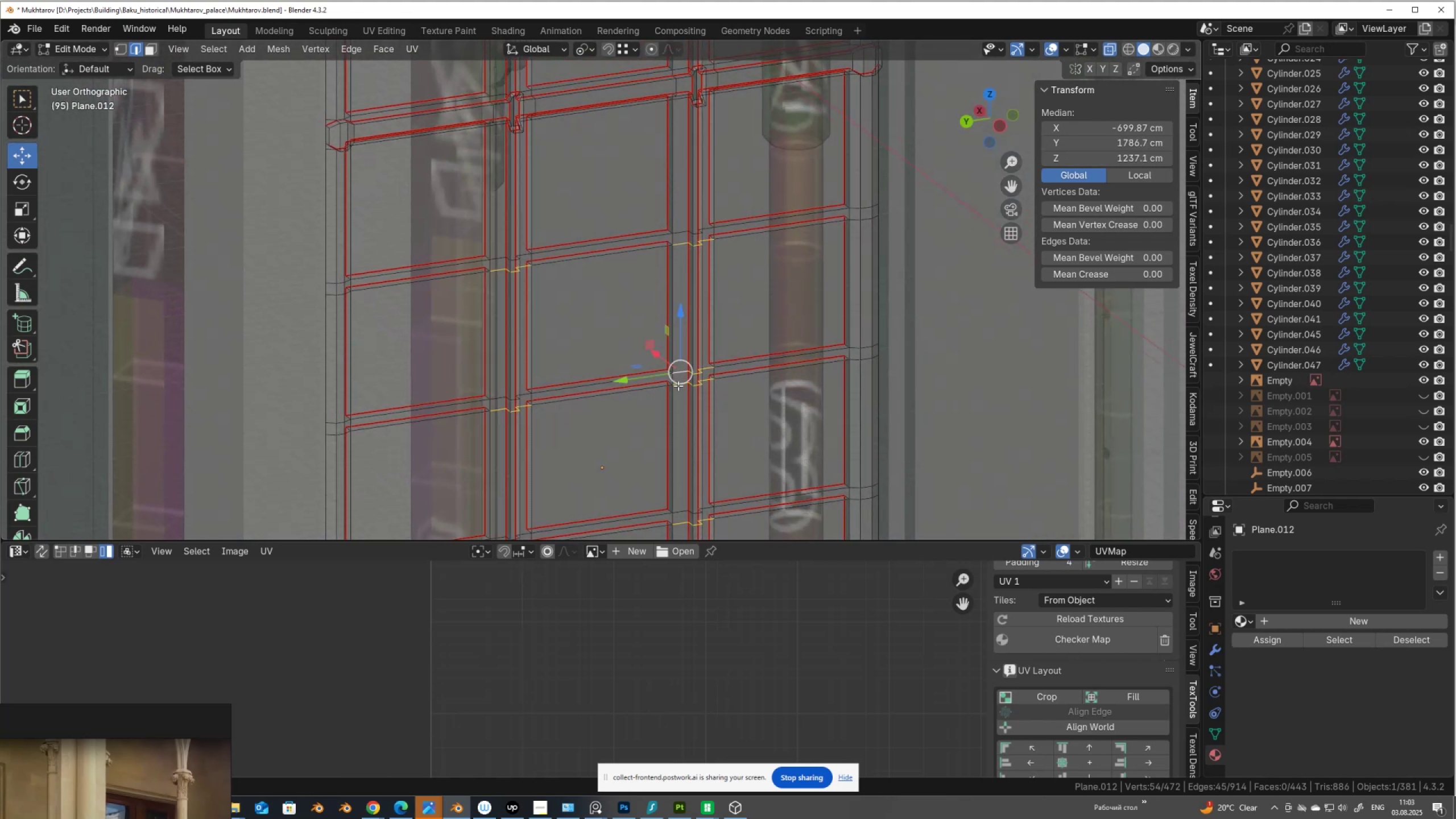 
key(Alt+Shift+ShiftLeft)
 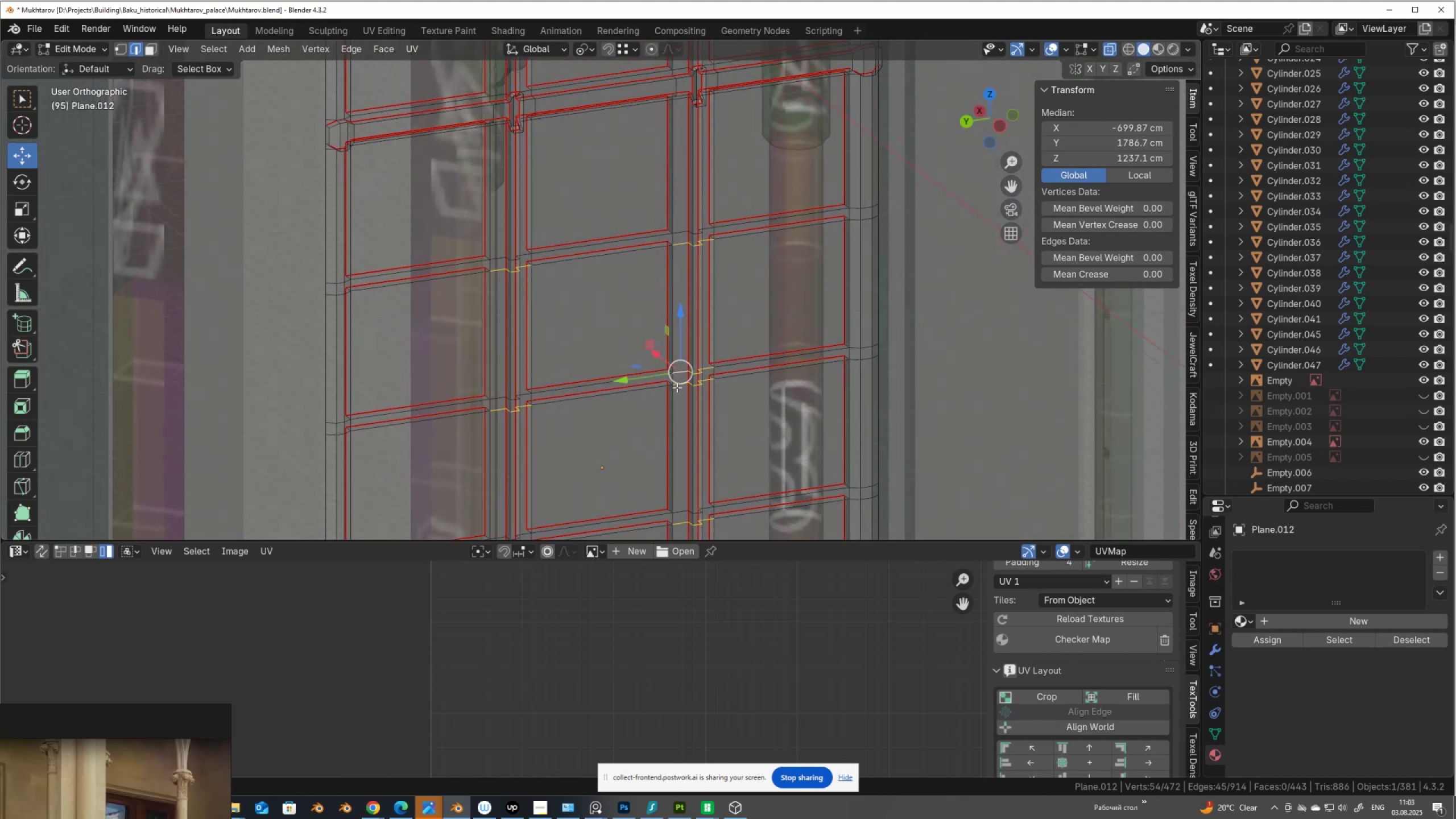 
key(Alt+Shift+ShiftLeft)
 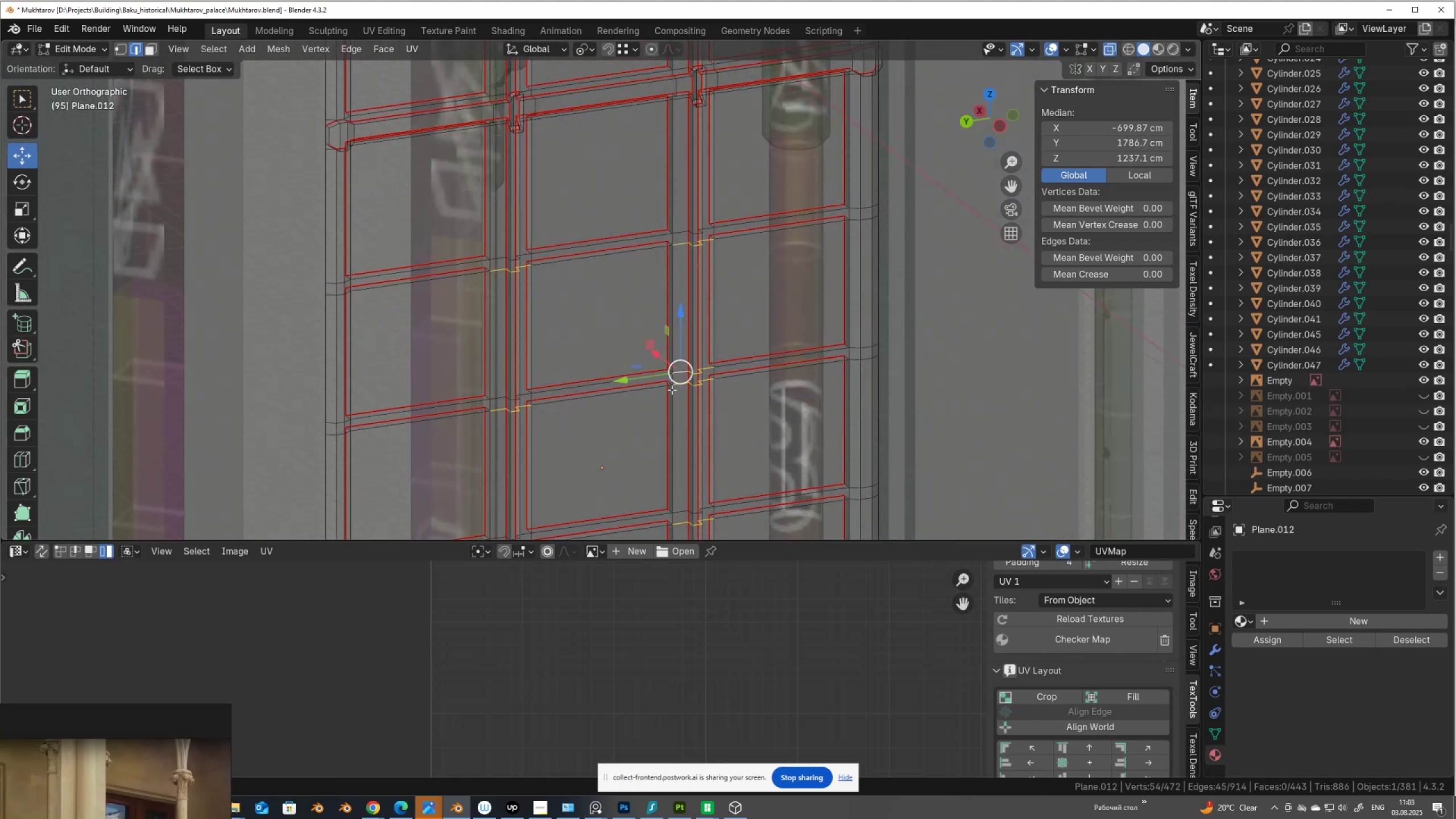 
key(Alt+Shift+ShiftLeft)
 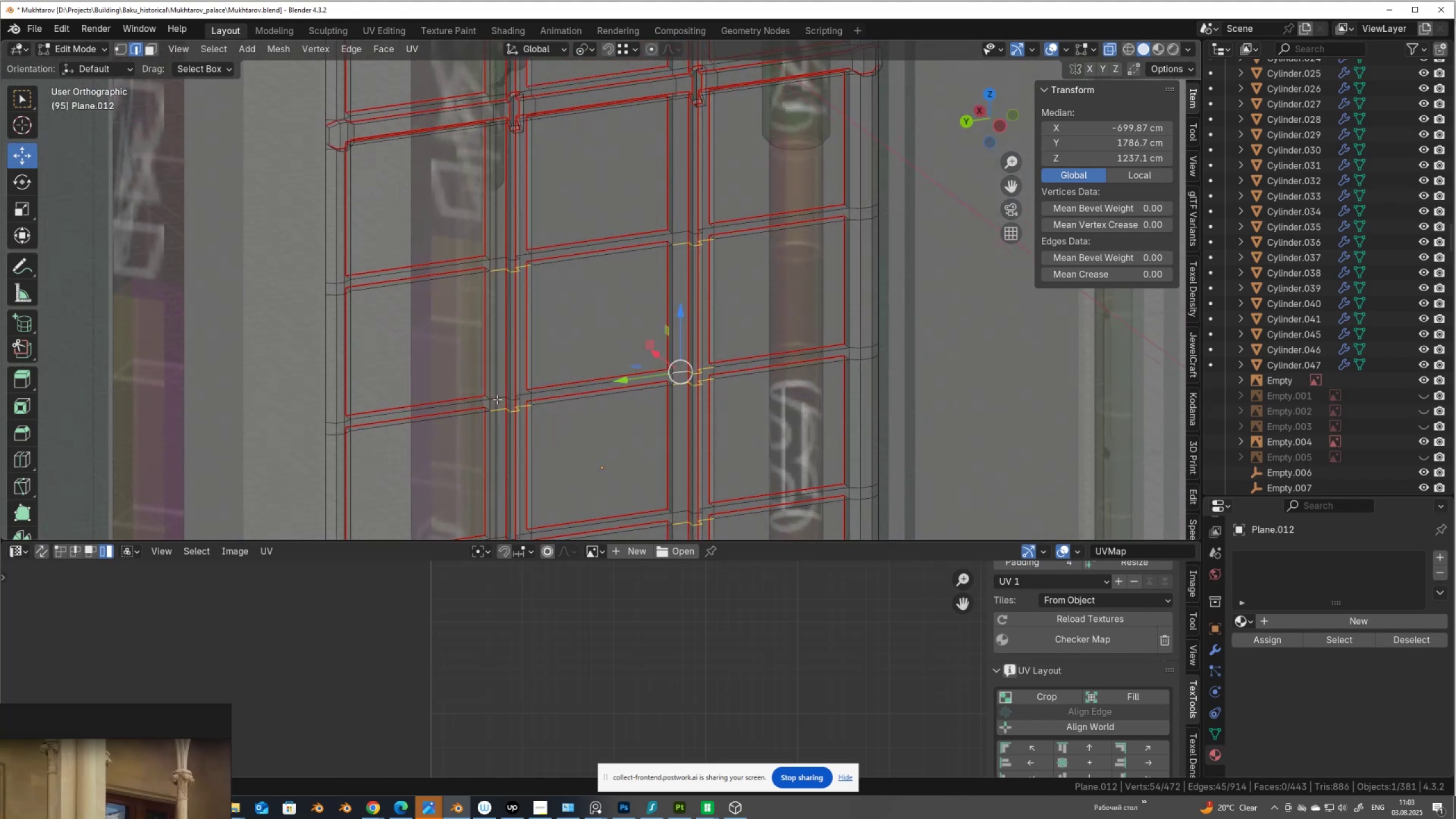 
hold_key(key=AltLeft, duration=1.1)
hold_key(key=ShiftLeft, duration=1.1)
left_click([499, 398])
 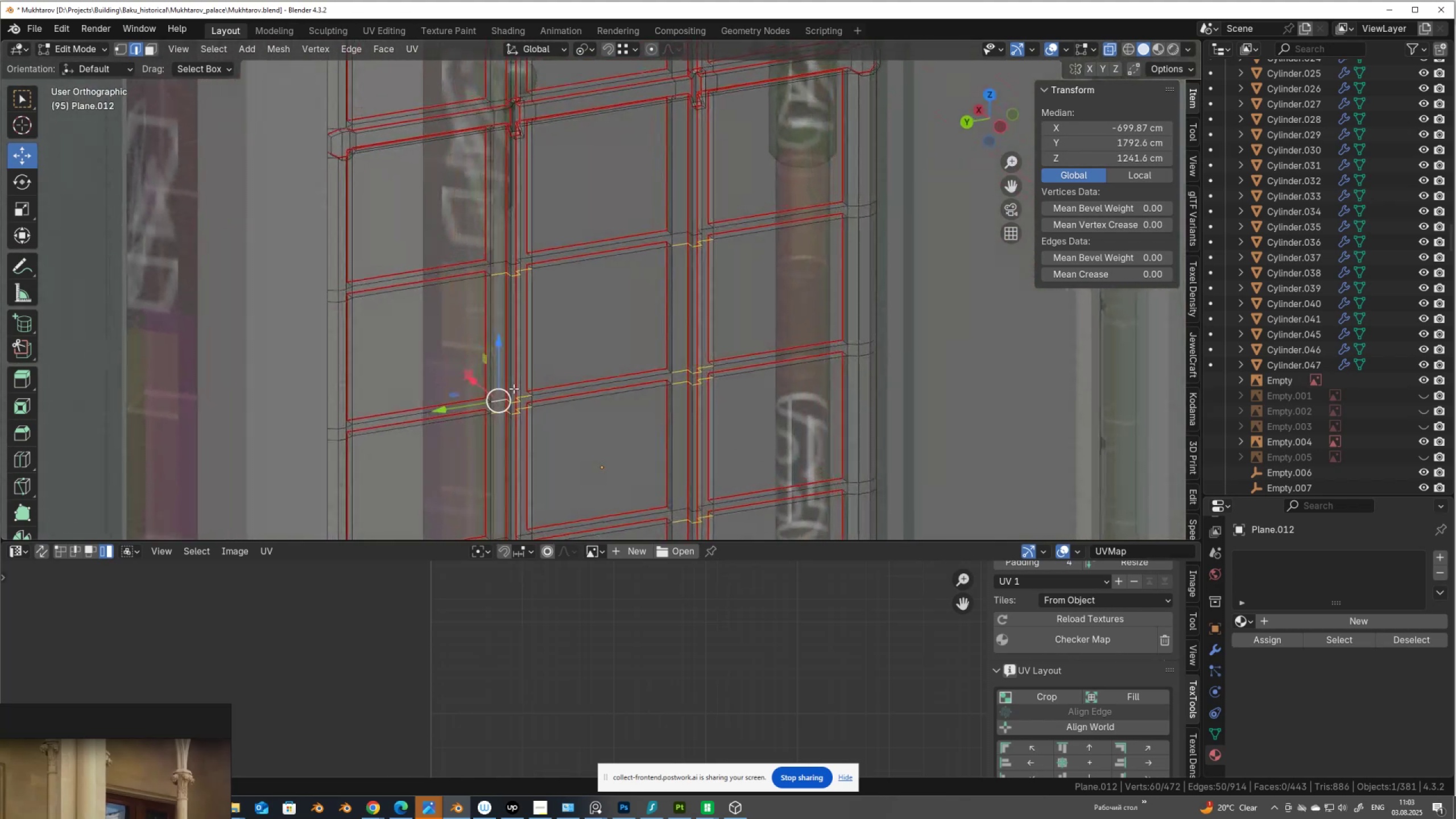 
hold_key(key=ShiftLeft, duration=0.56)
 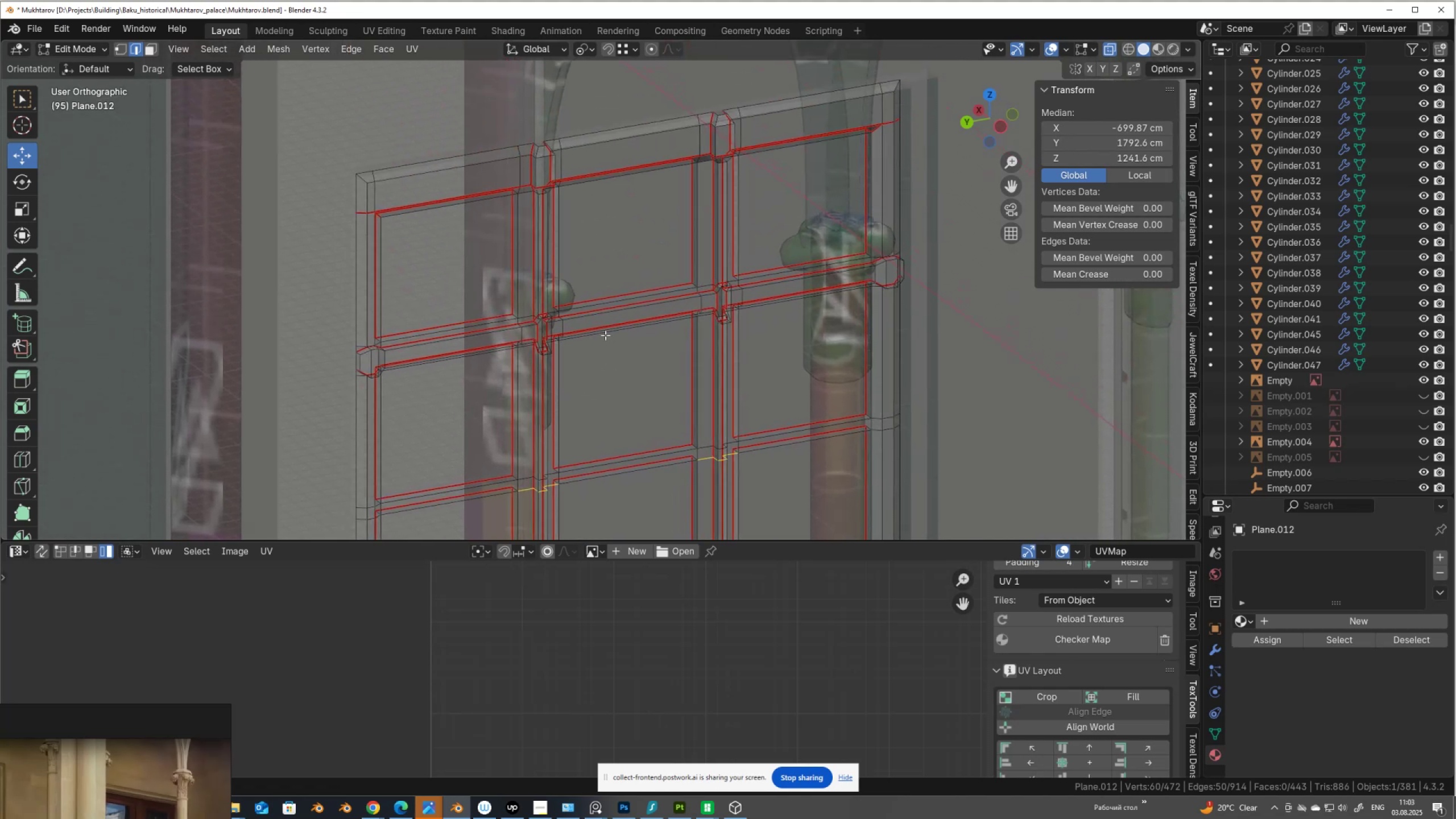 
scroll: coordinate [604, 336], scroll_direction: up, amount: 2.0
 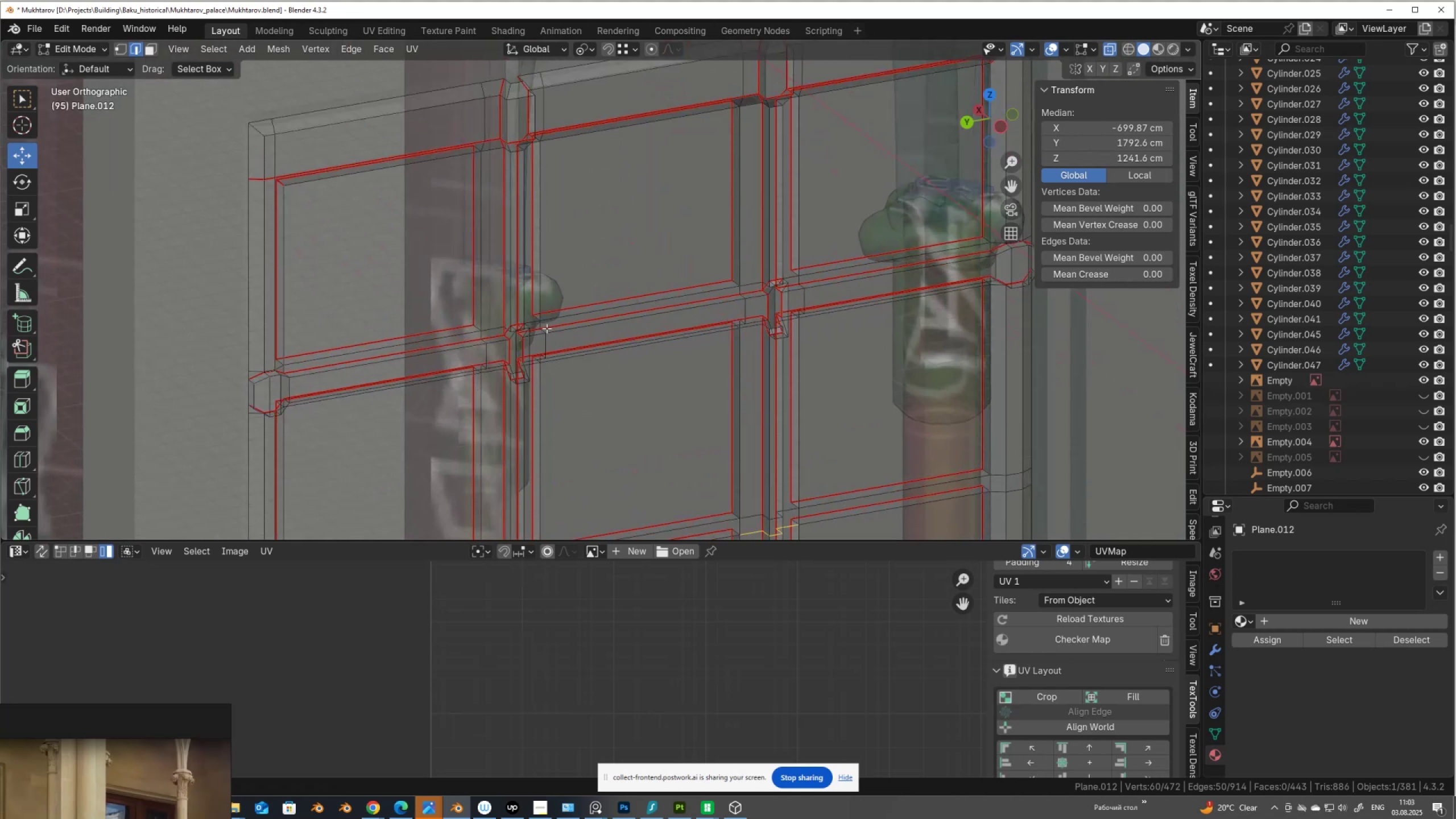 
hold_key(key=ShiftLeft, duration=0.43)
 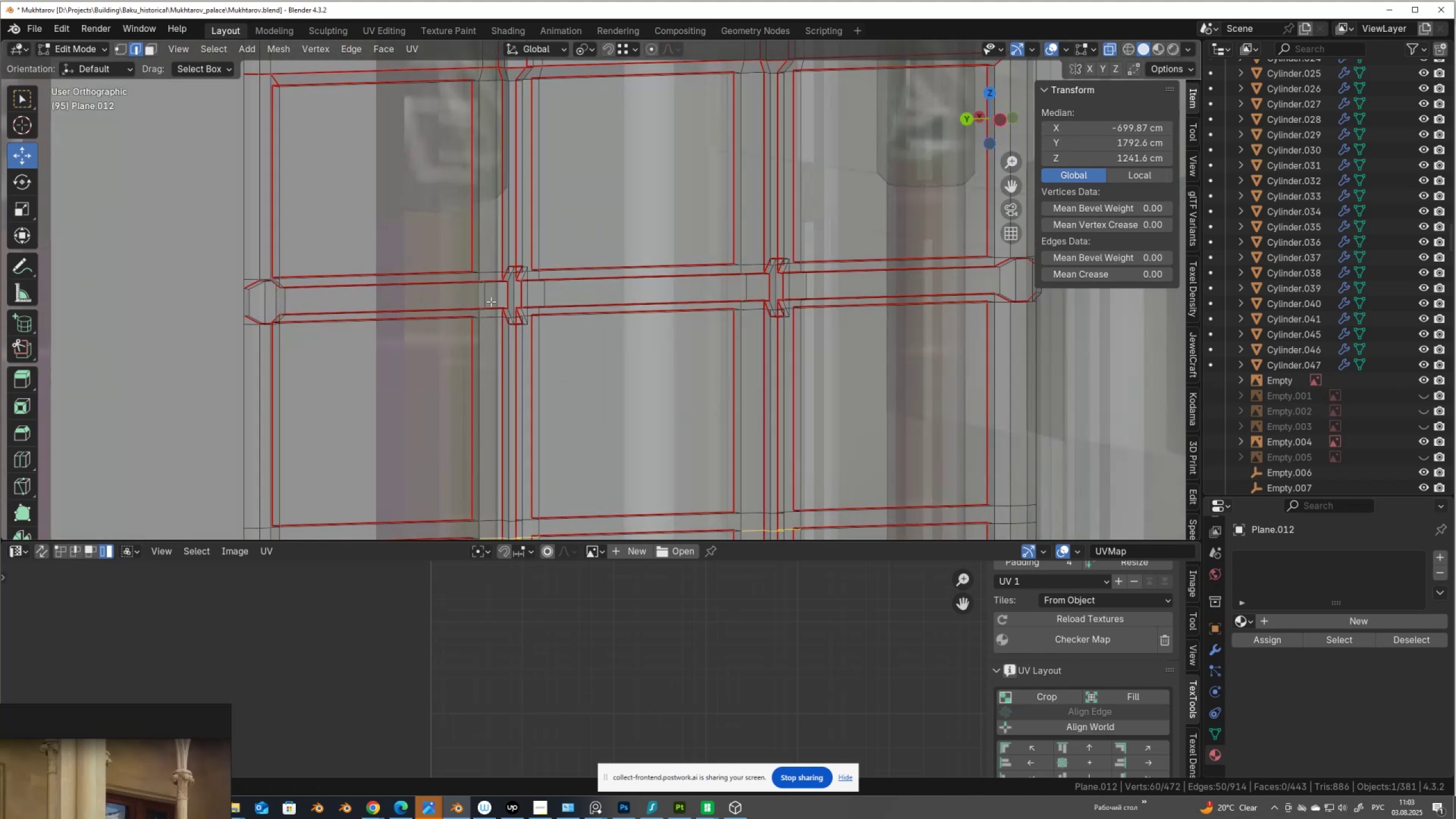 
hold_key(key=AltLeft, duration=0.43)
 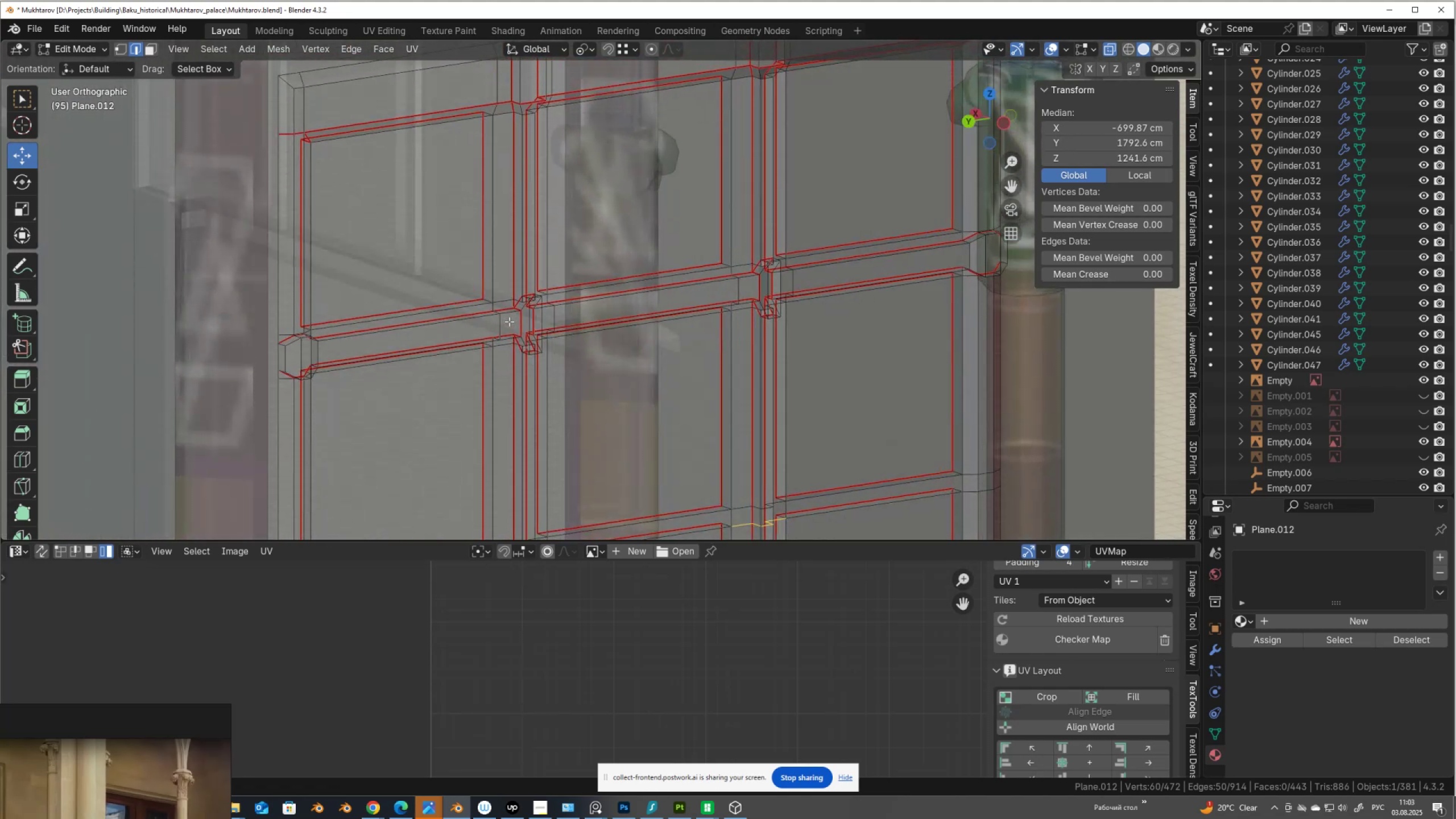 
hold_key(key=ShiftLeft, duration=0.58)
hold_key(key=AltLeft, duration=0.54)
left_click([506, 315])
 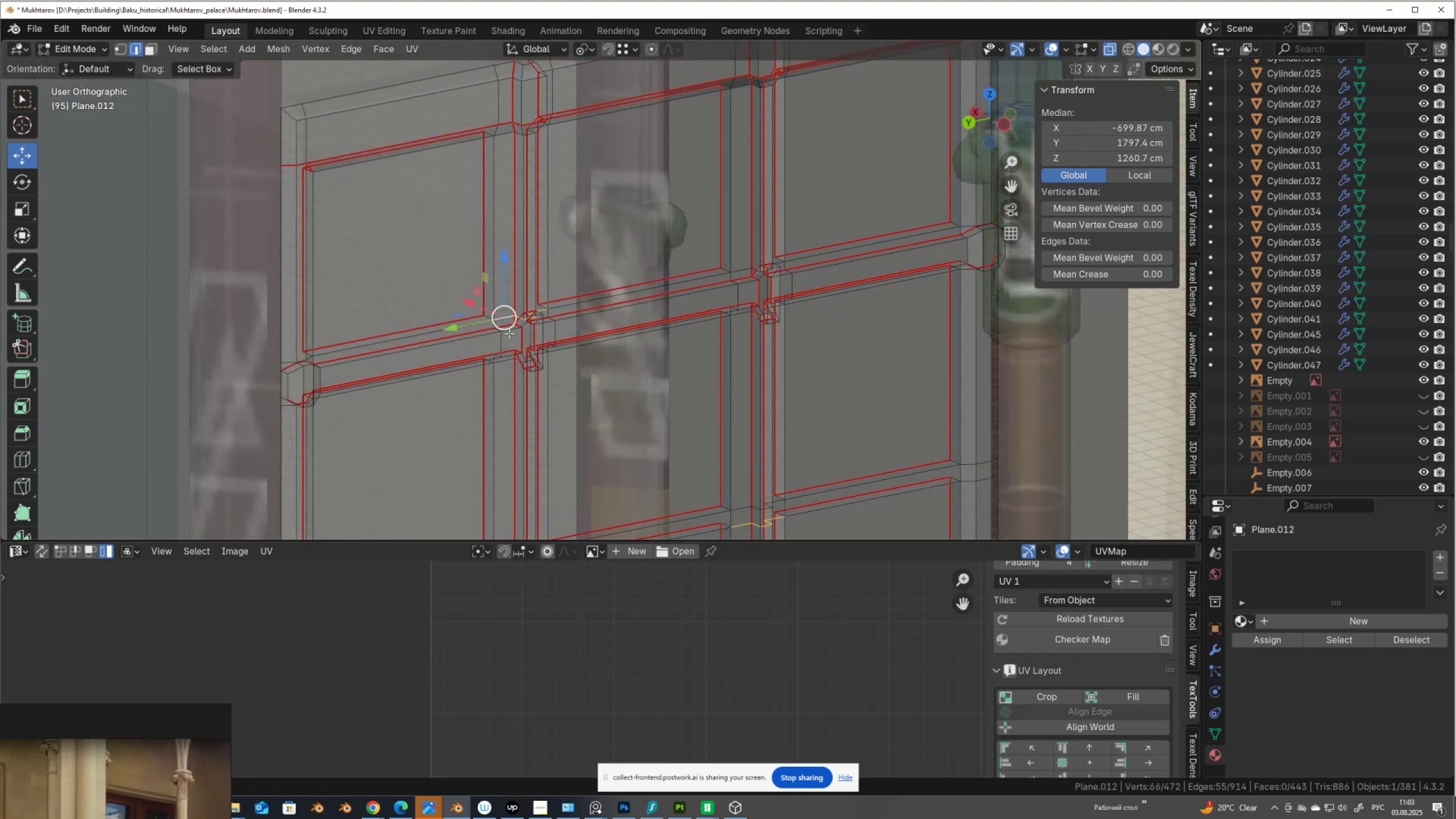 
mouse_move([520, 326])
 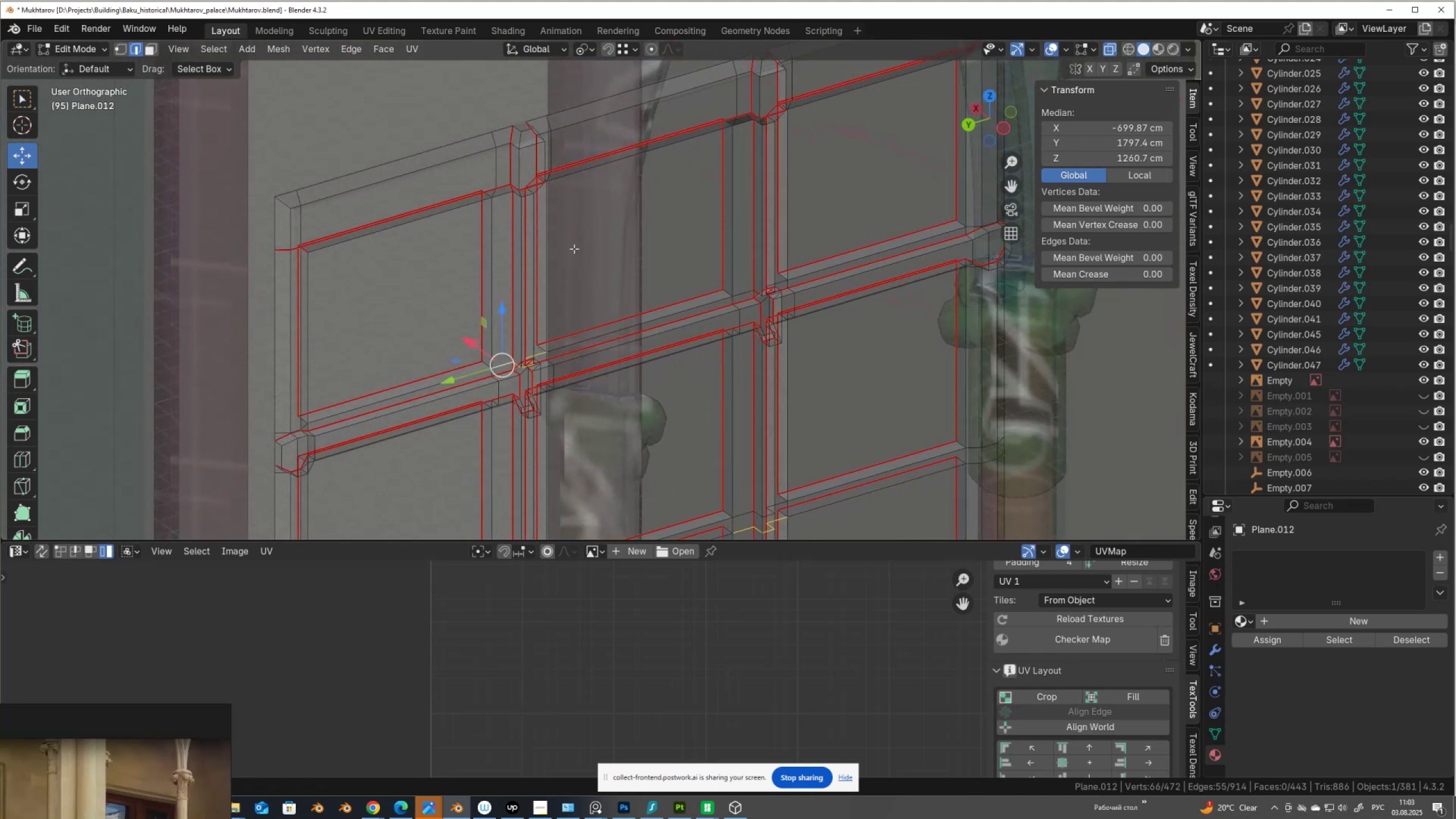 
left_click([574, 249])
 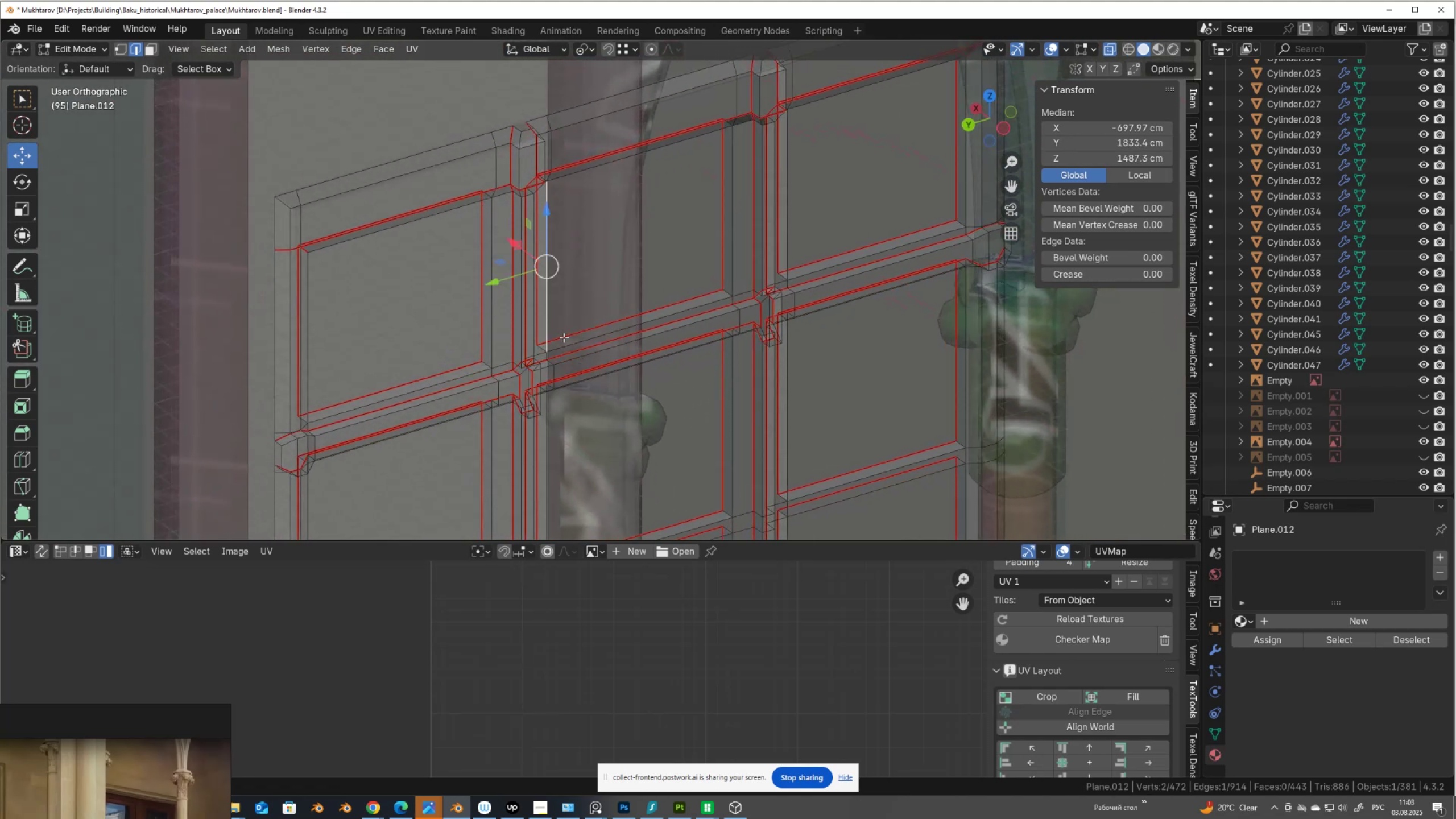 
scroll: coordinate [528, 316], scroll_direction: down, amount: 4.0
 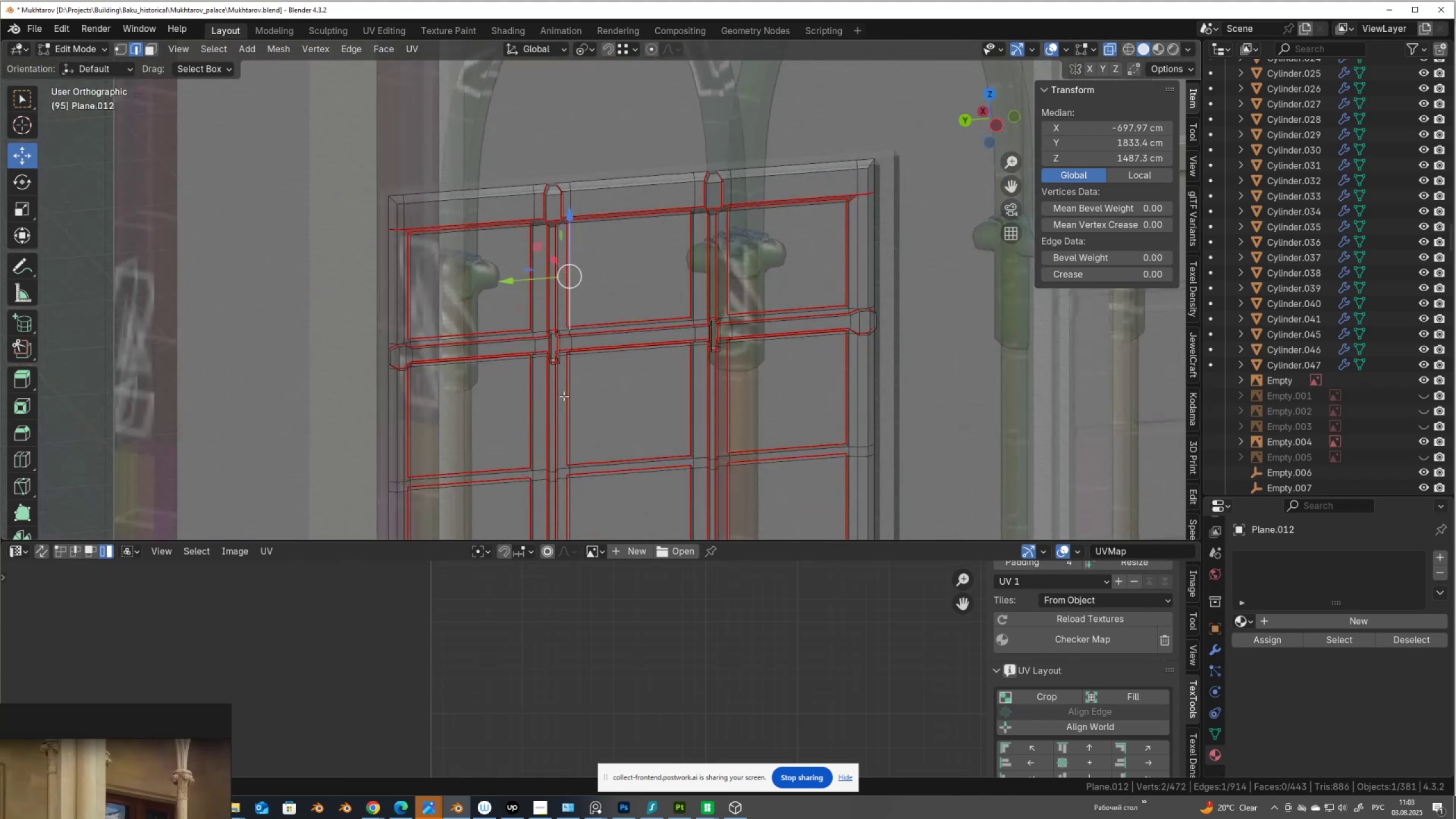 
hold_key(key=ShiftLeft, duration=1.46)
 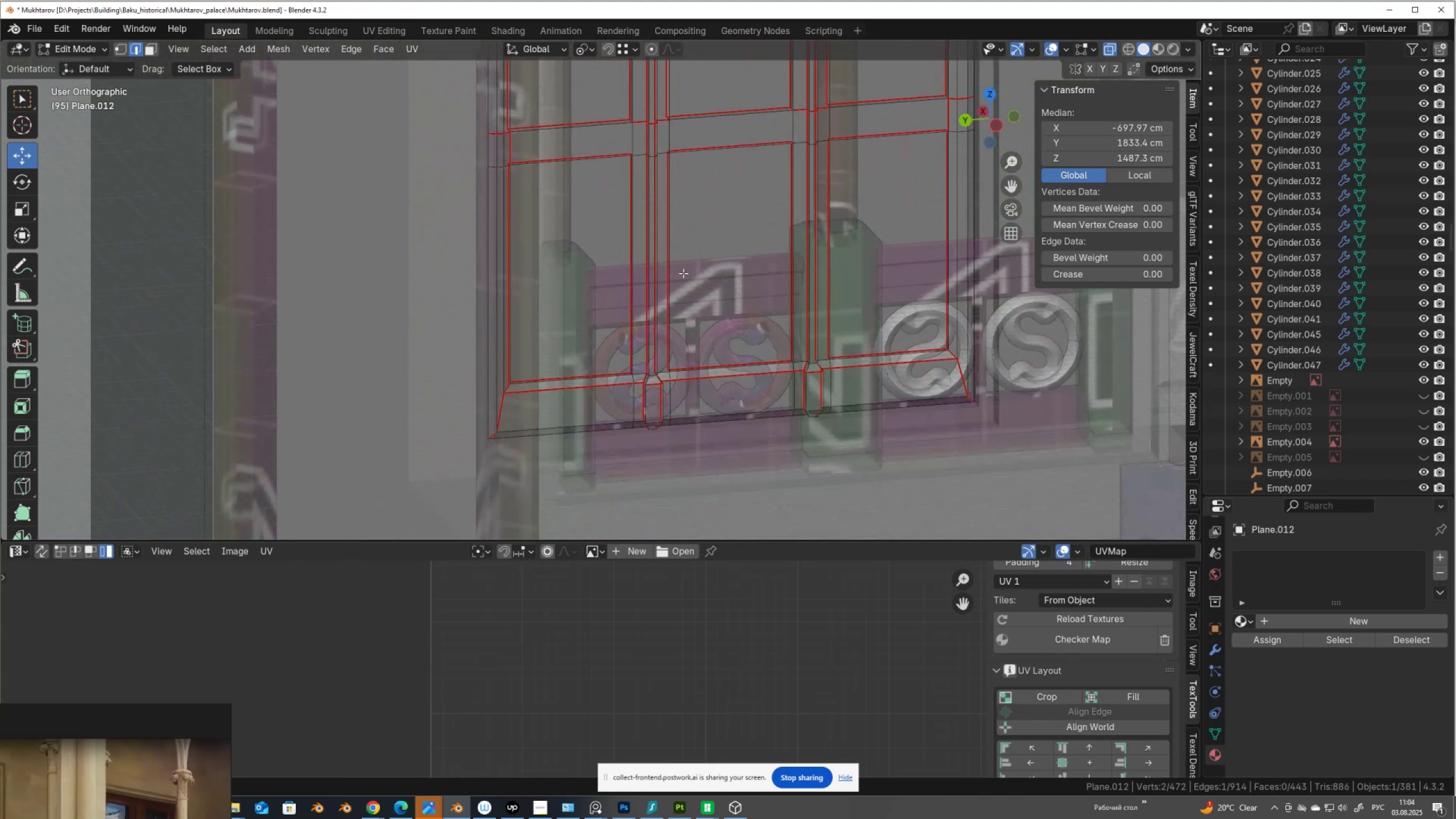 
scroll: coordinate [683, 273], scroll_direction: up, amount: 2.0
 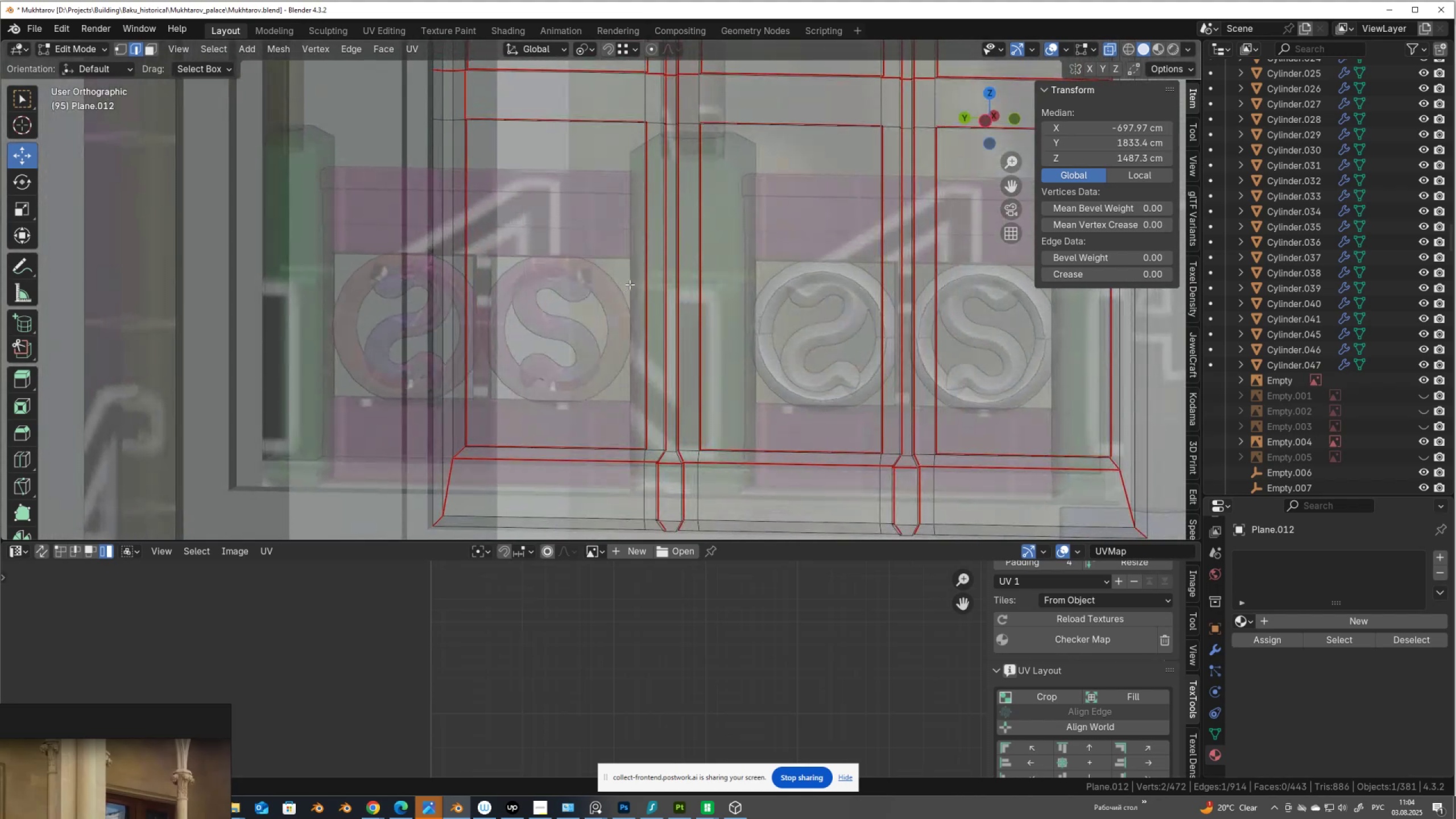 
wait(8.87)
 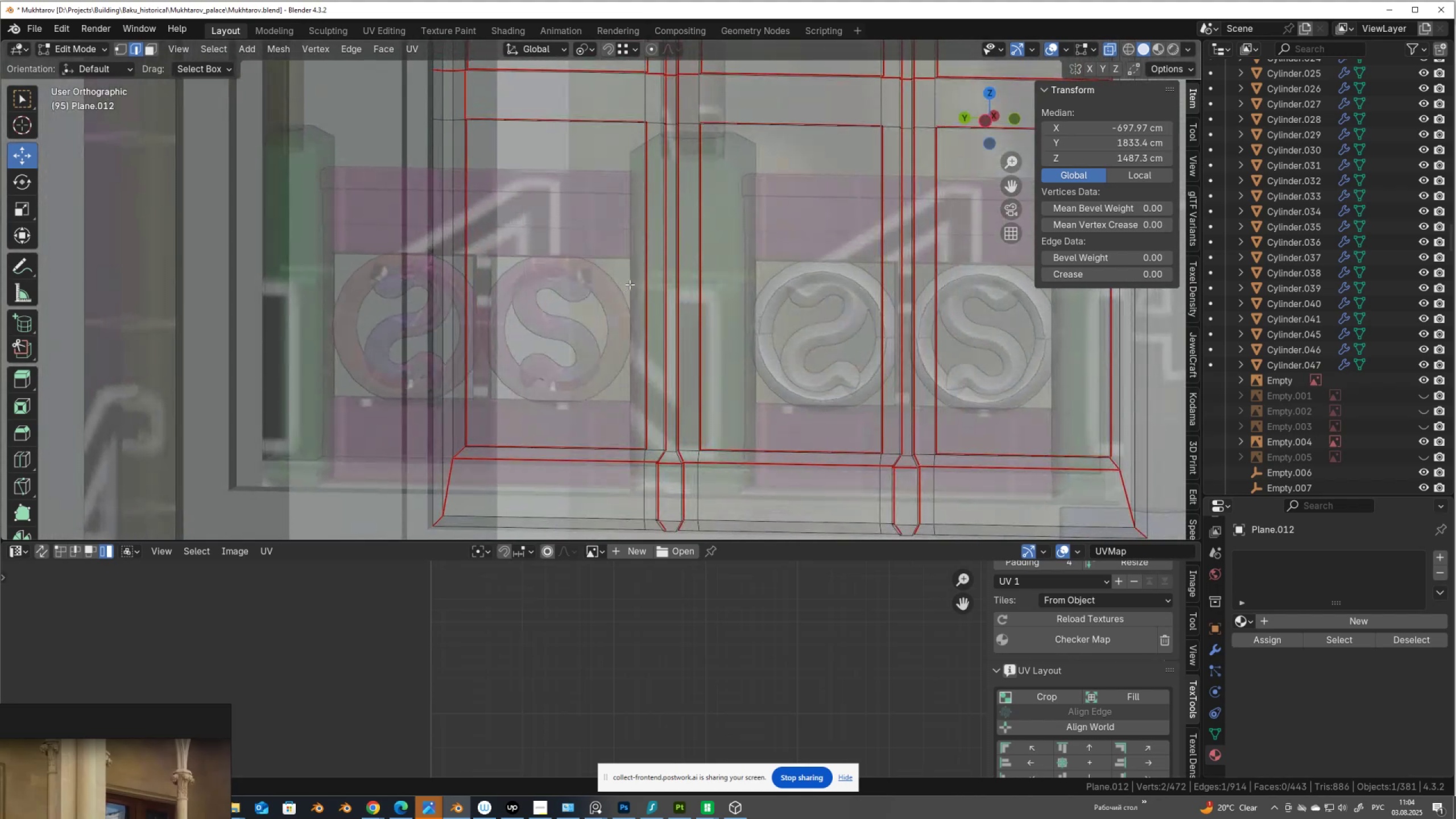 
hold_key(key=AltLeft, duration=0.58)
left_click([656, 417])
 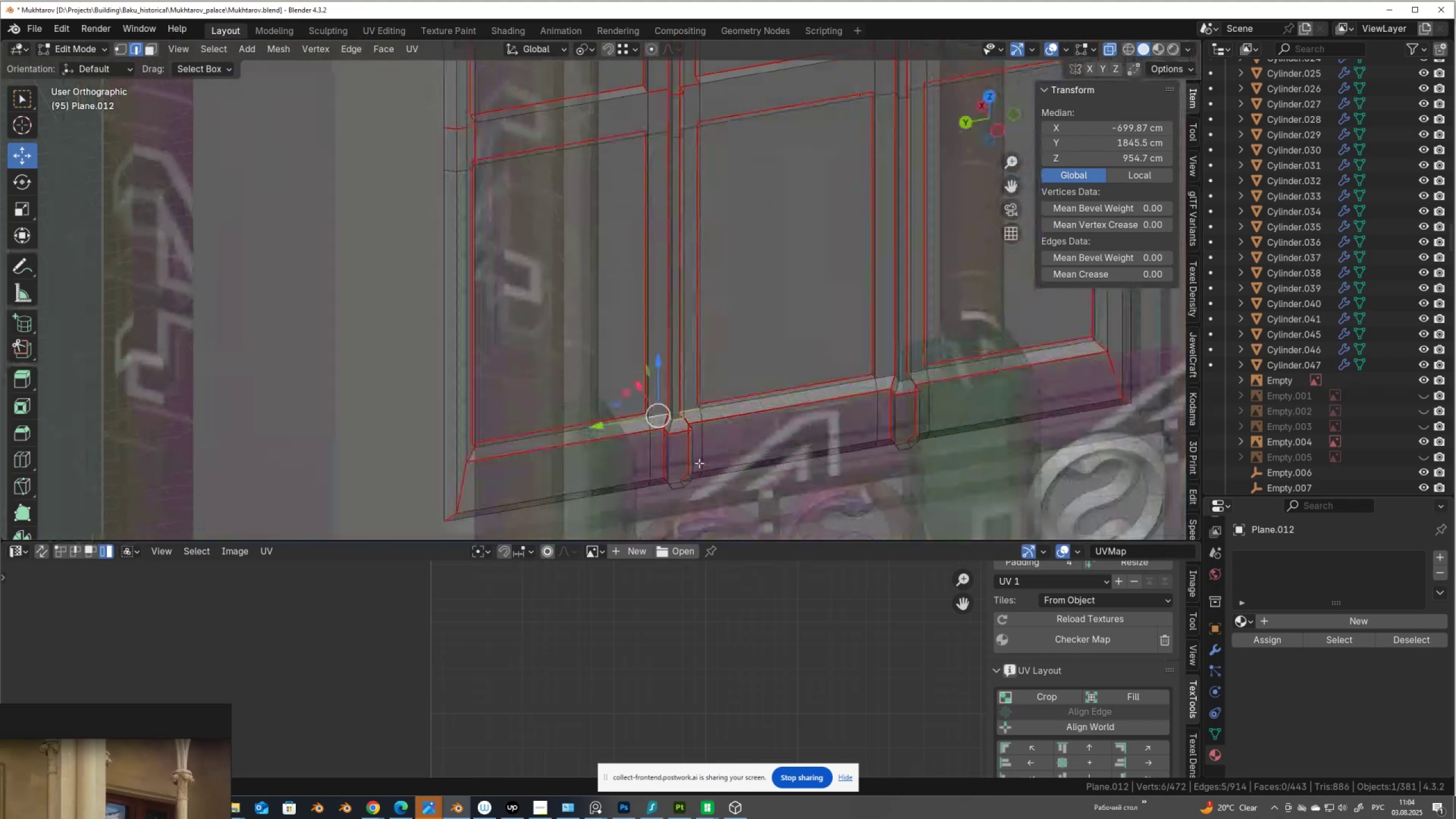 
hold_key(key=AltLeft, duration=0.82)
 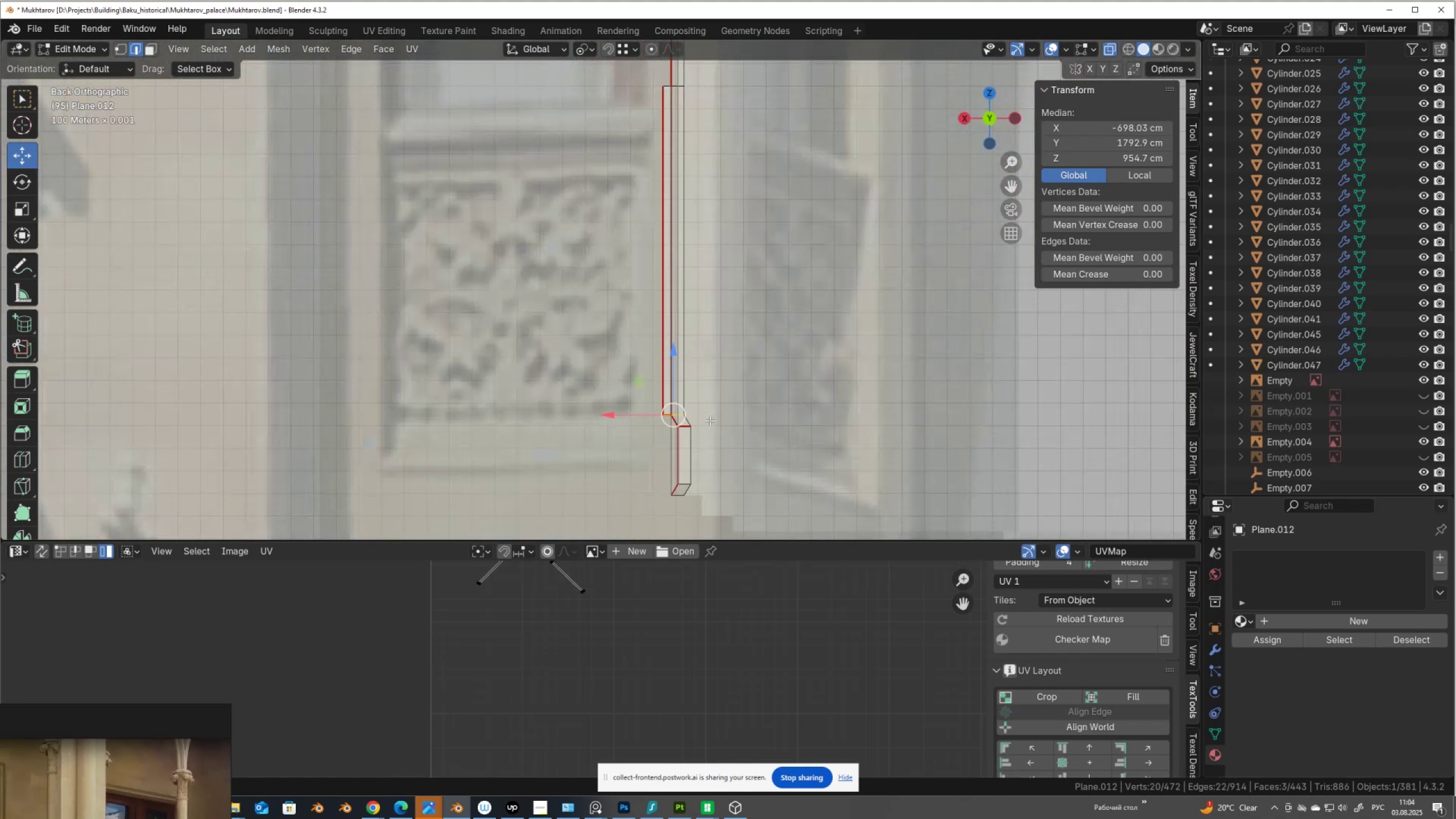 
hold_key(key=ShiftLeft, duration=0.66)
 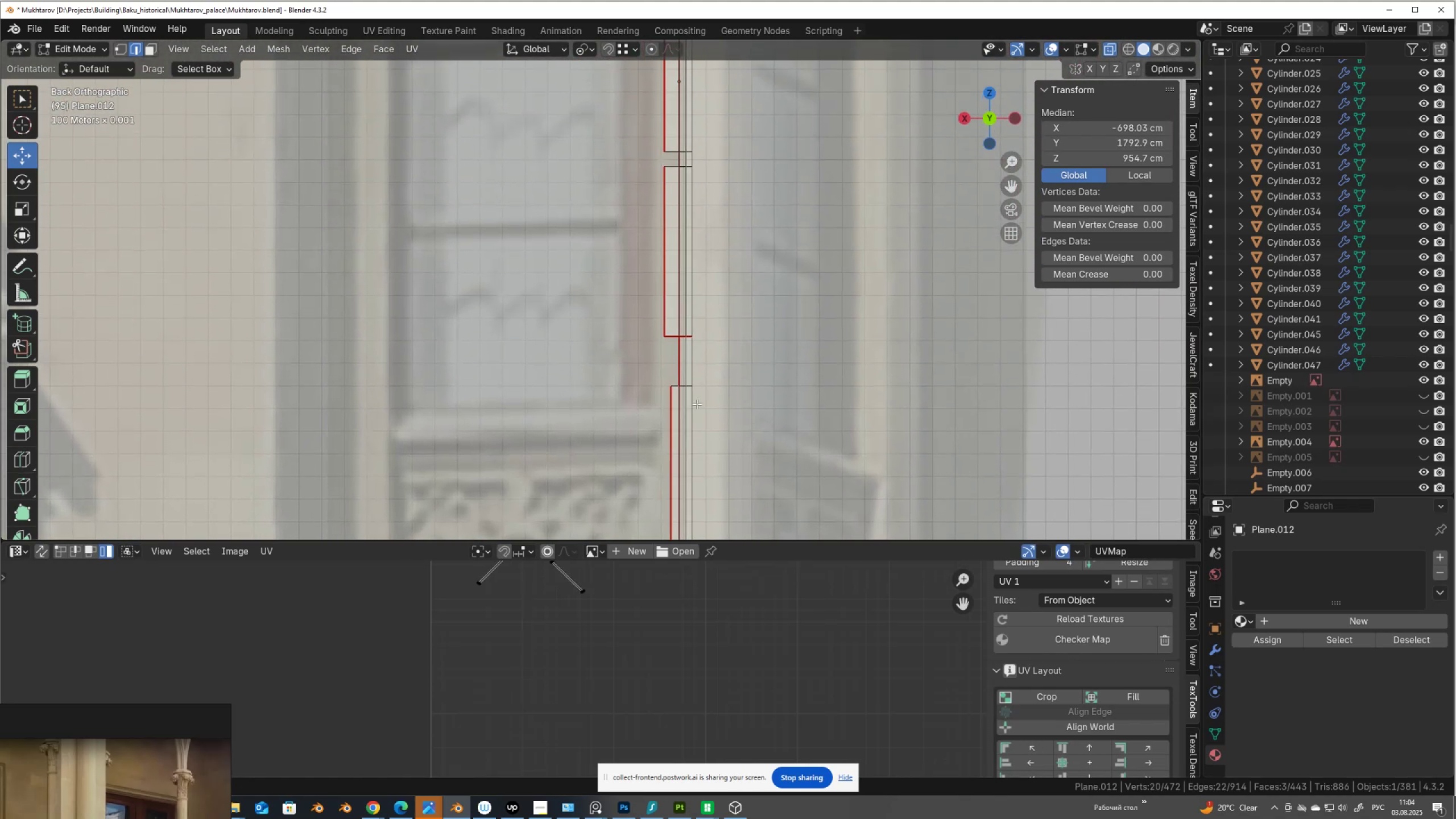 
hold_key(key=ShiftLeft, duration=1.5)
 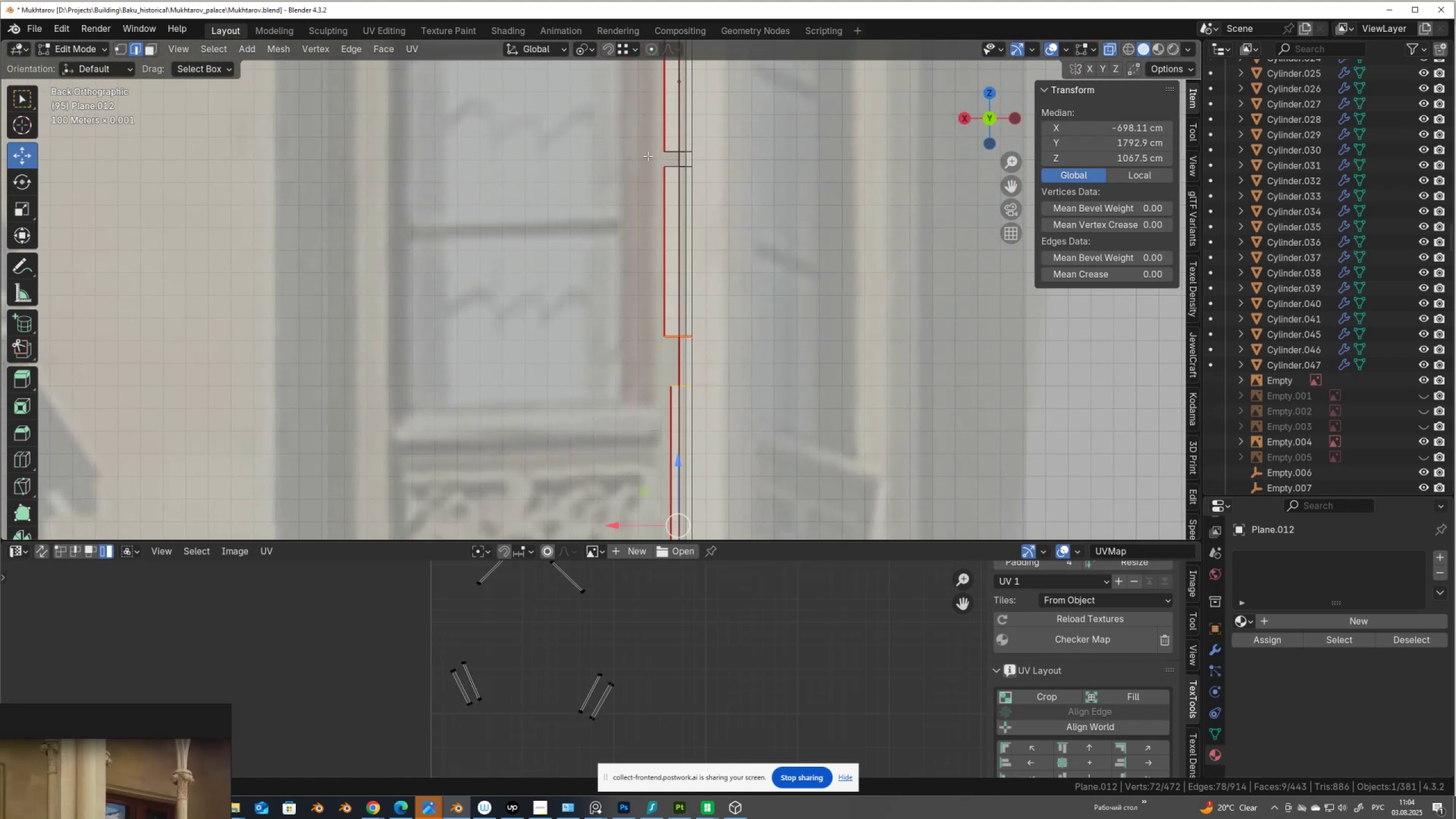 
hold_key(key=ShiftLeft, duration=1.51)
 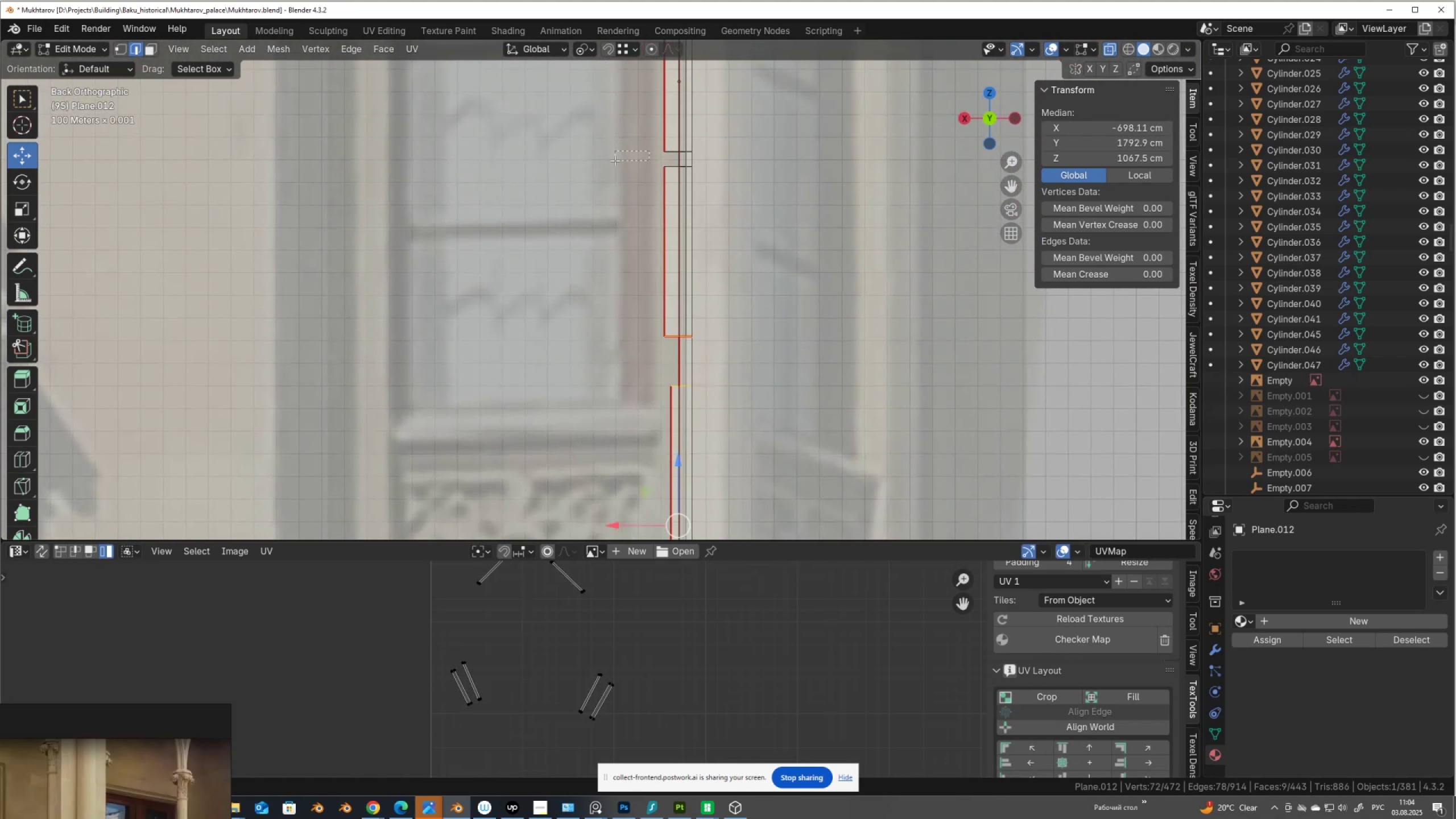 
hold_key(key=ShiftLeft, duration=1.53)
 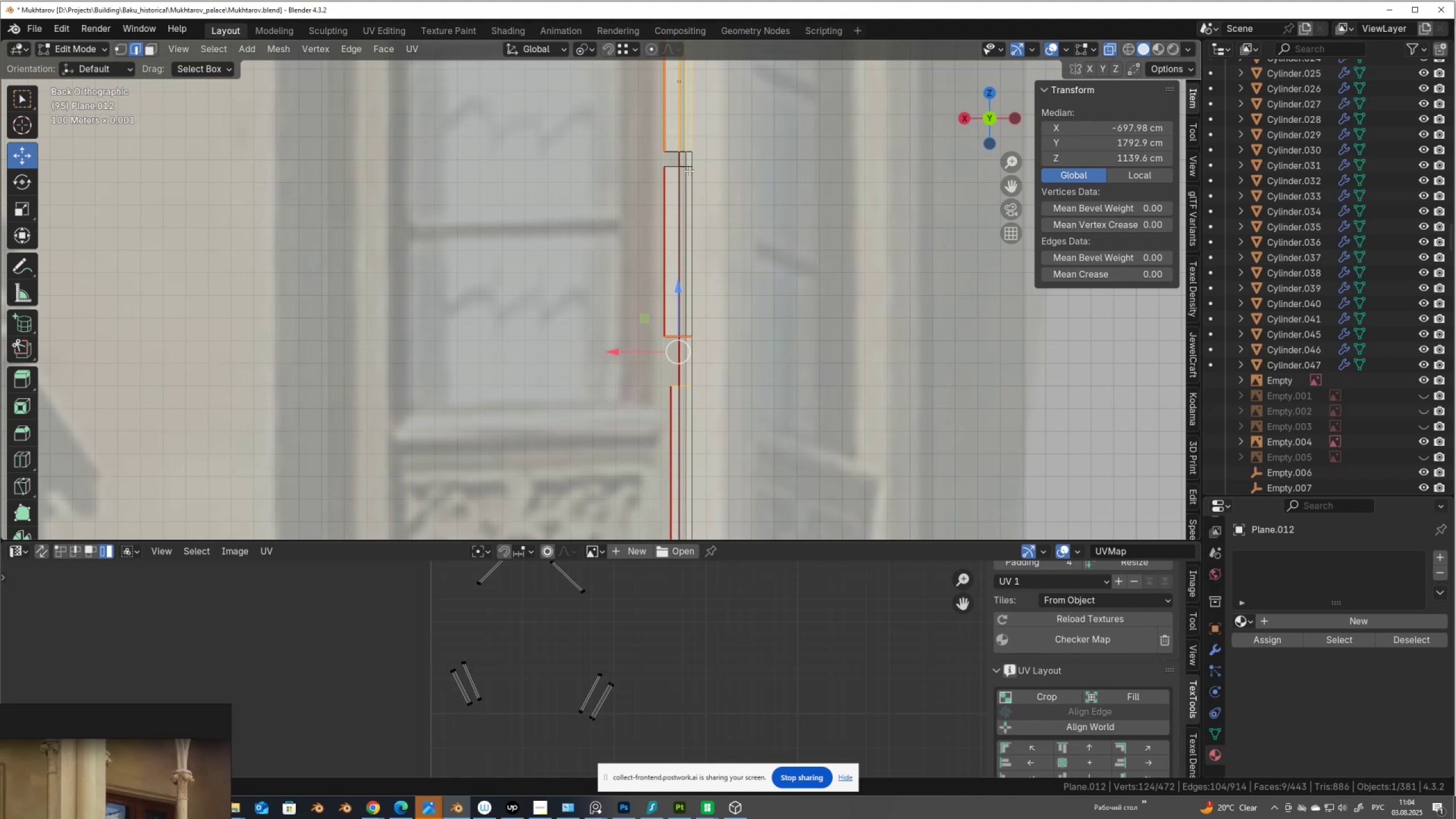 
hold_key(key=ShiftLeft, duration=0.94)
 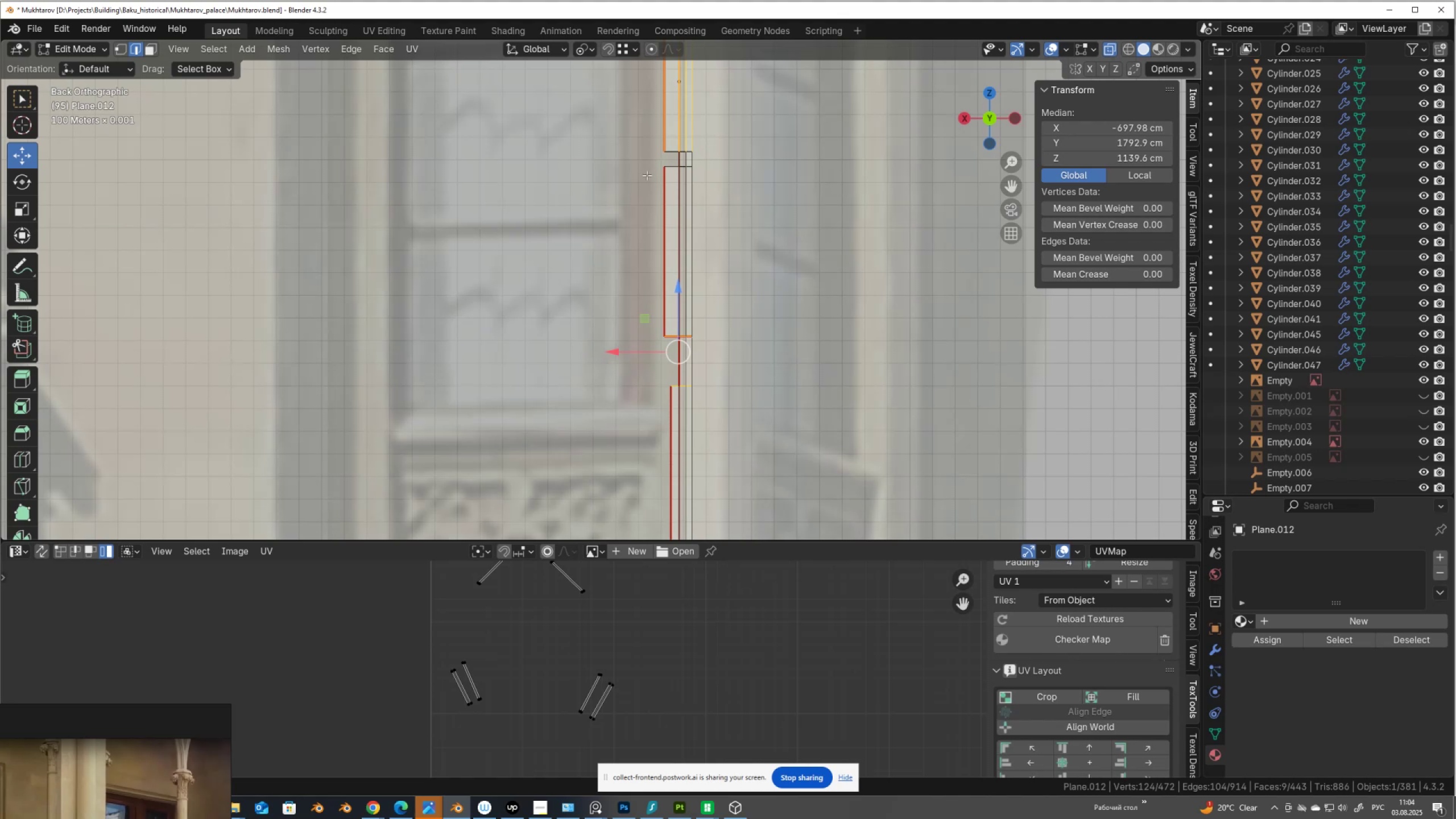 
key(Control+ControlLeft)
 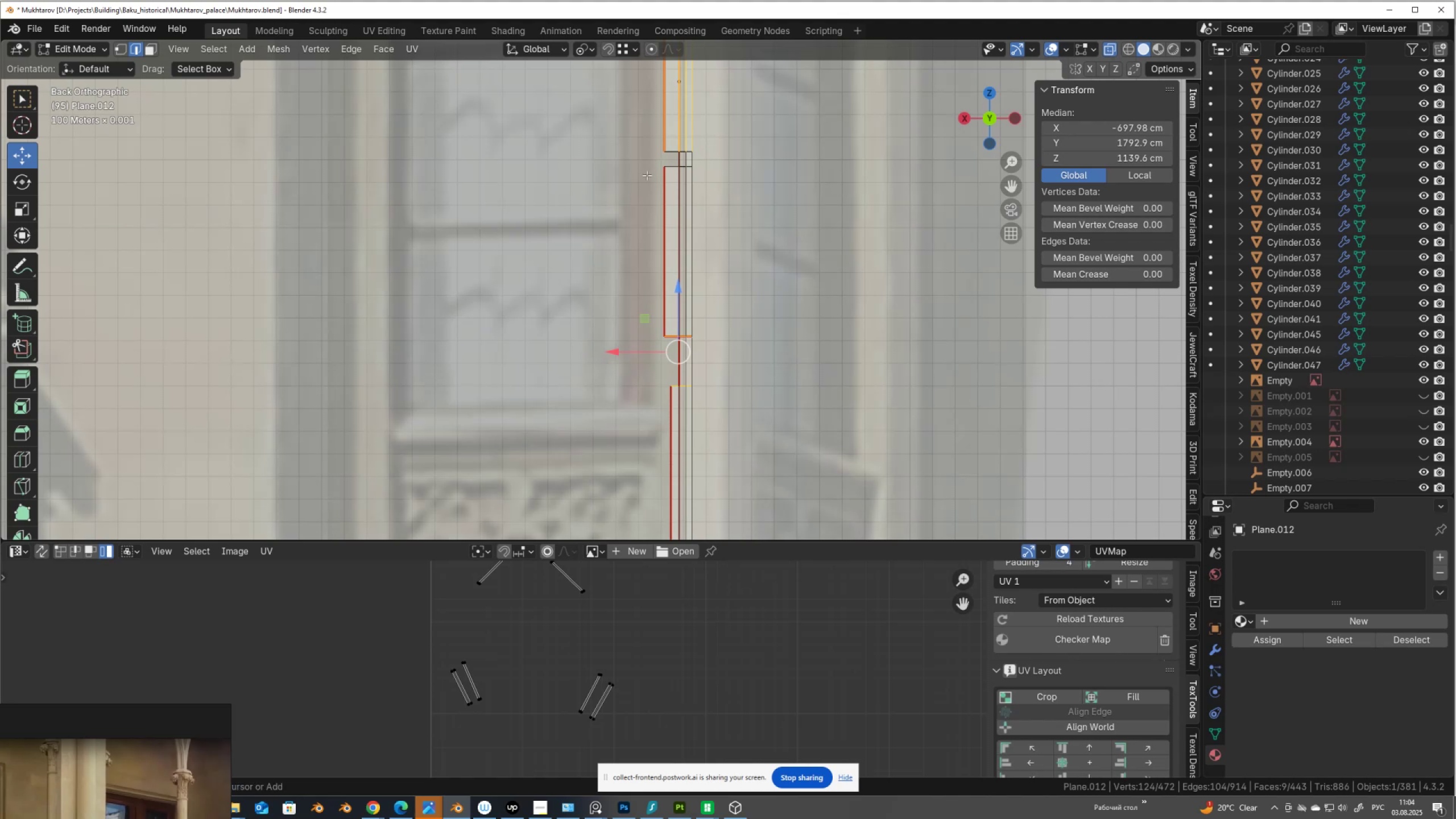 
key(Z)
 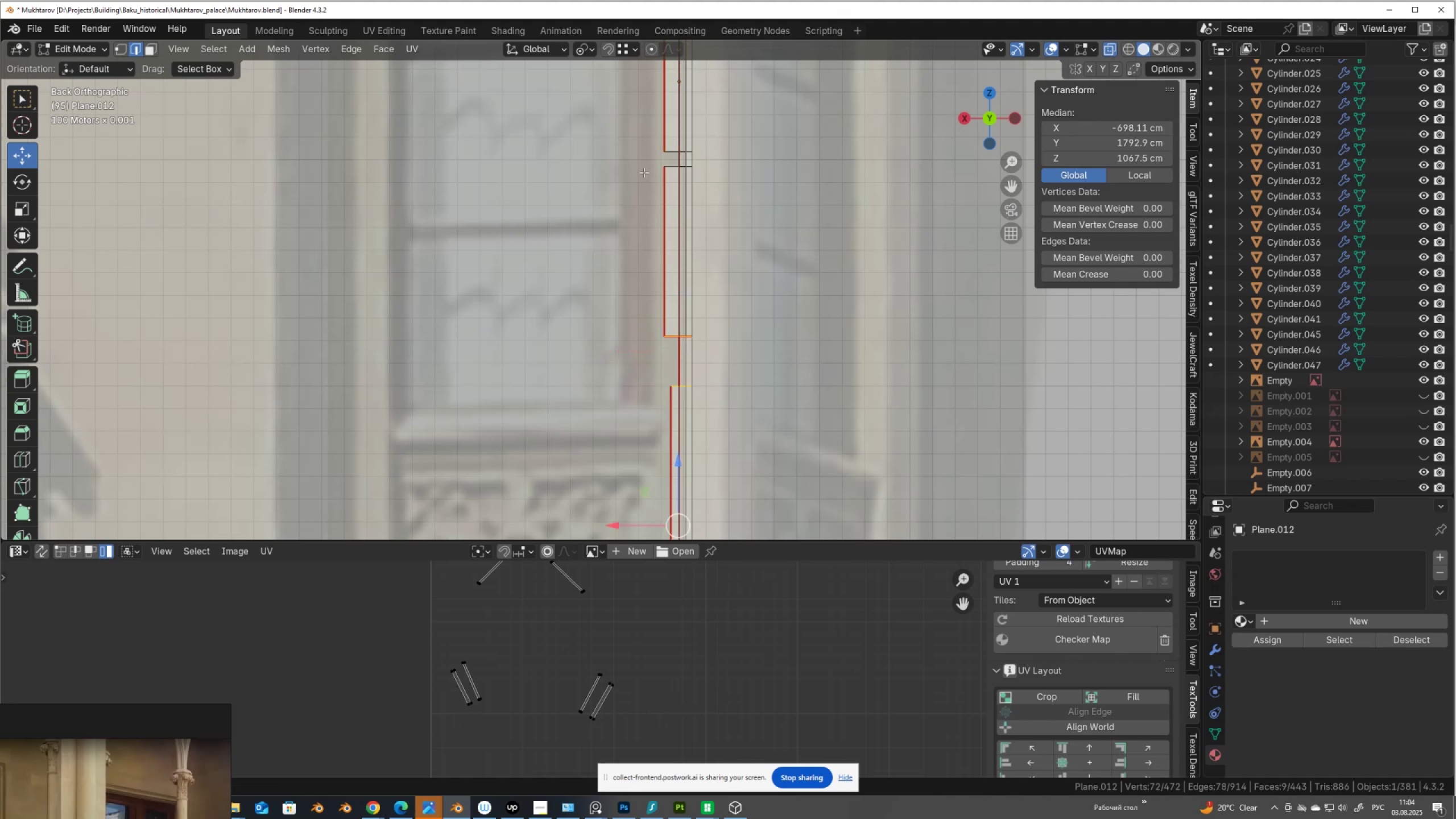 
hold_key(key=ShiftLeft, duration=1.53)
 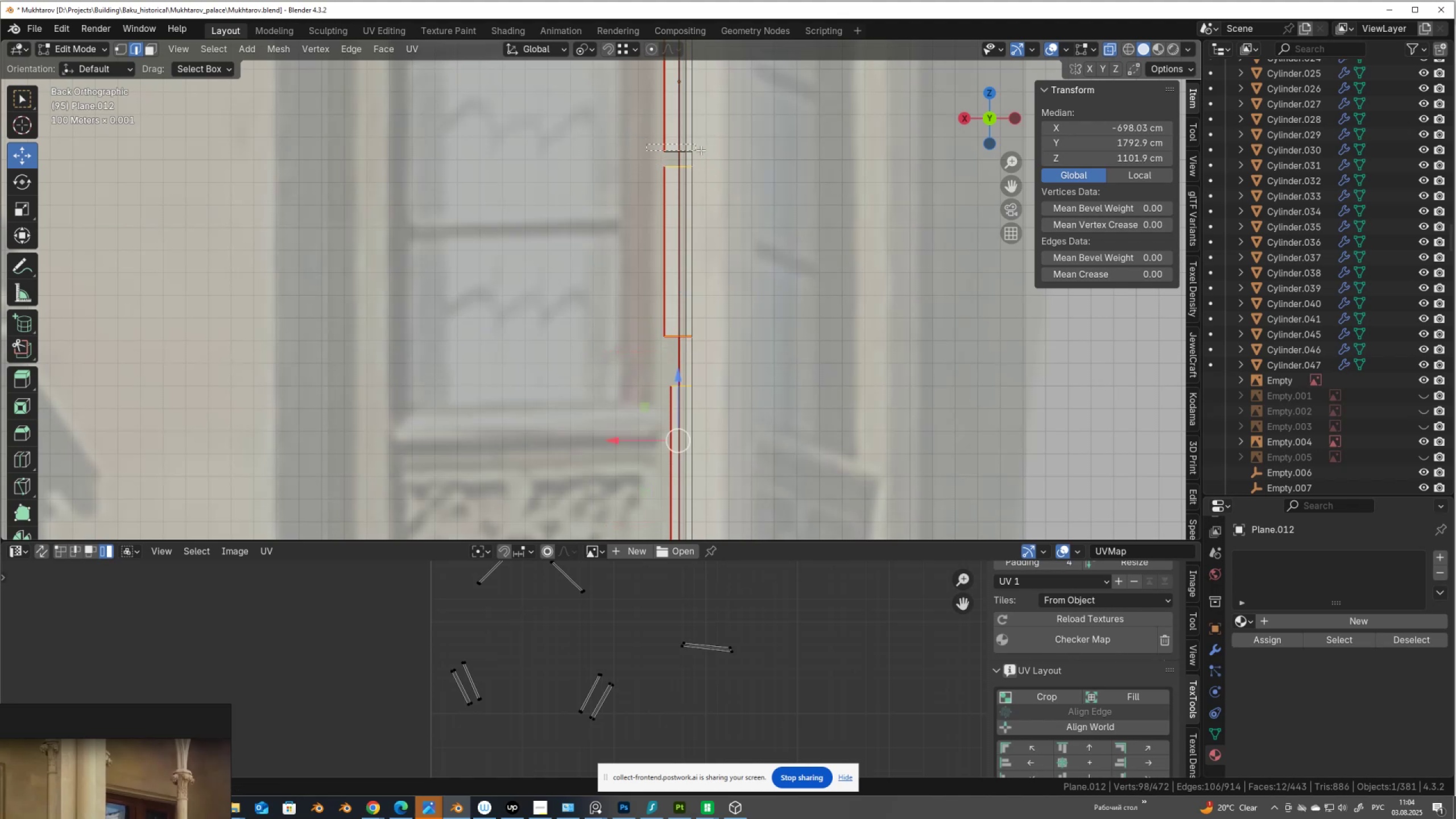 
hold_key(key=ShiftLeft, duration=1.25)
 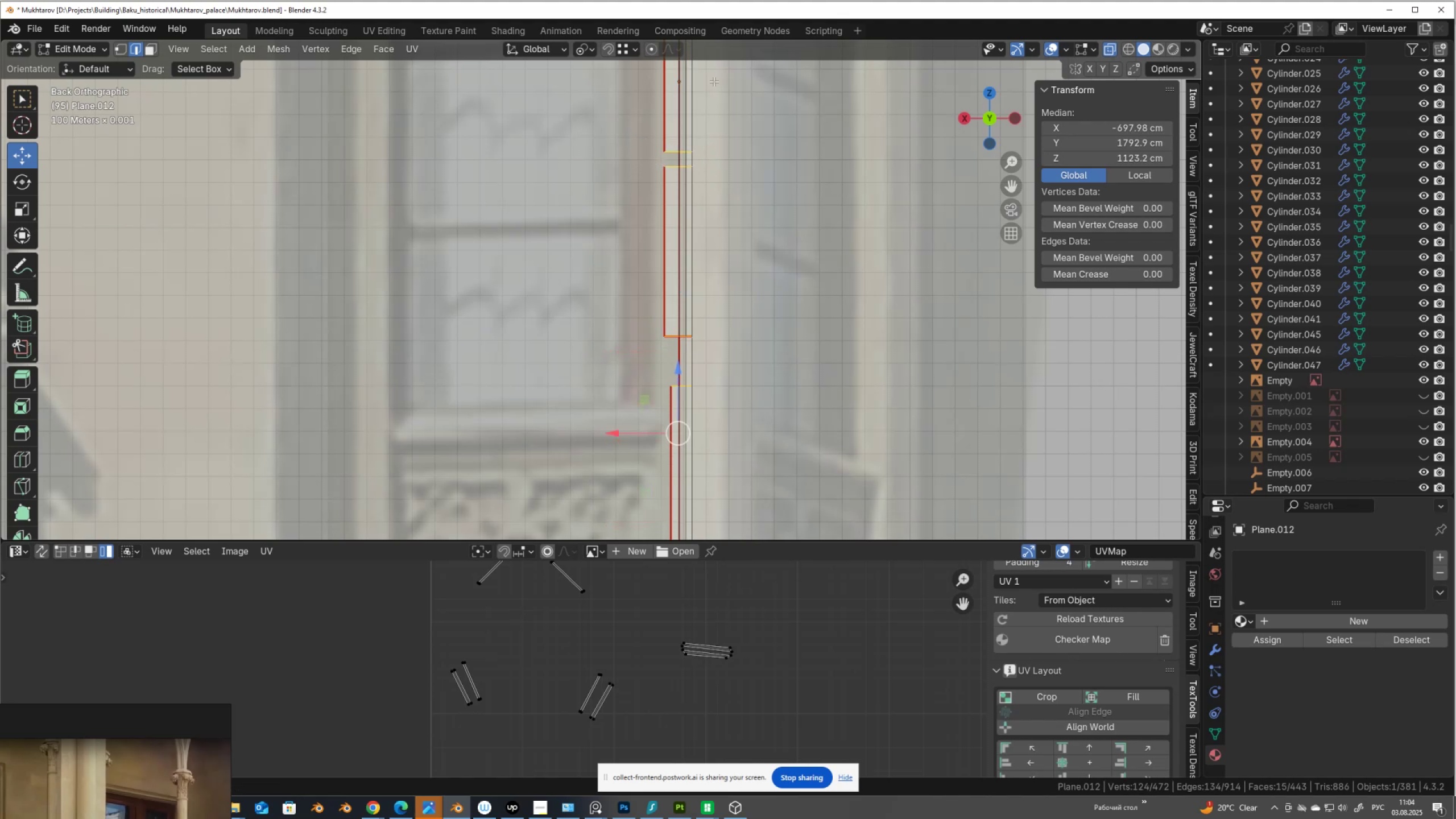 
hold_key(key=ShiftLeft, duration=1.52)
 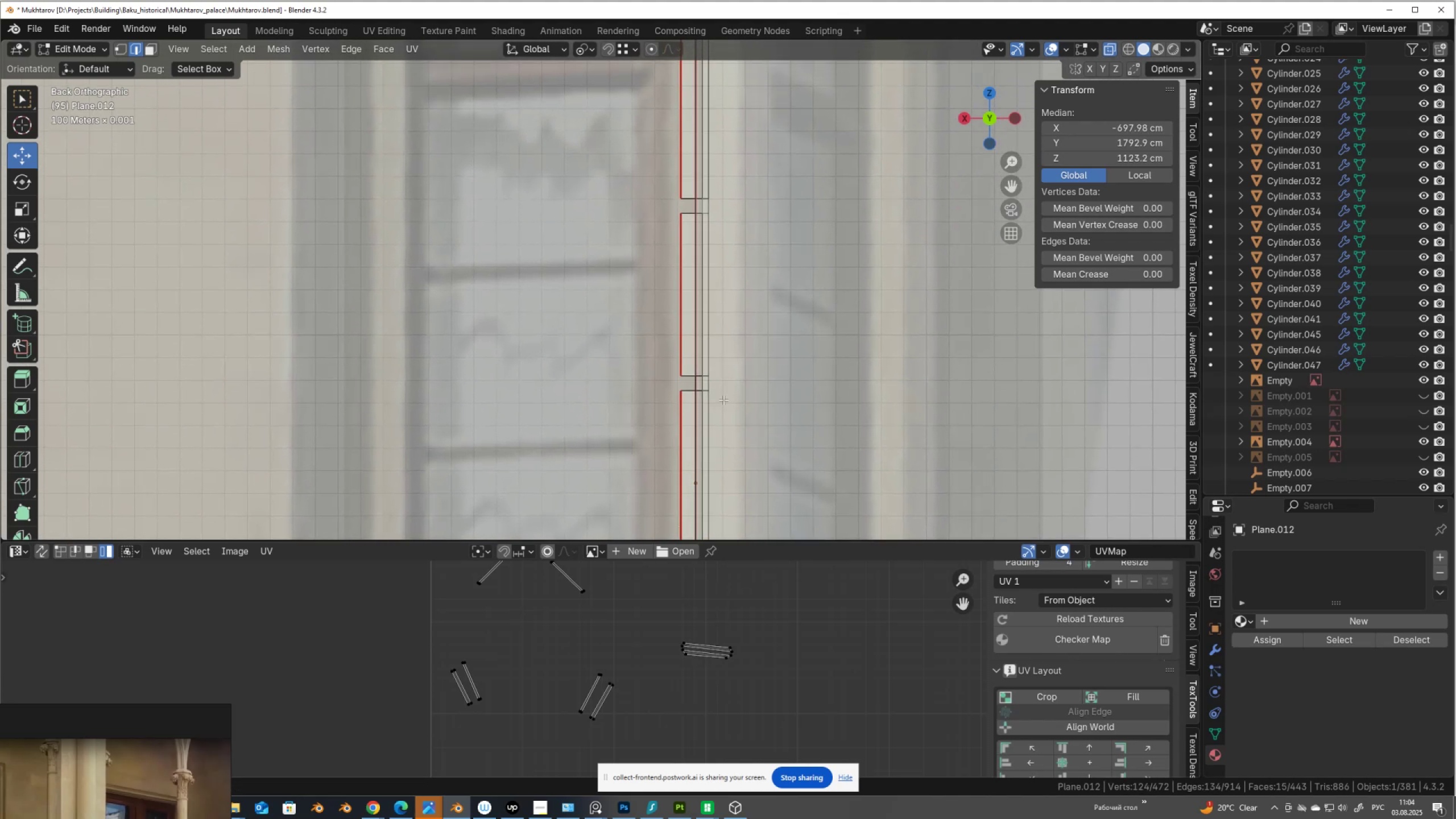 
hold_key(key=ShiftLeft, duration=1.53)
 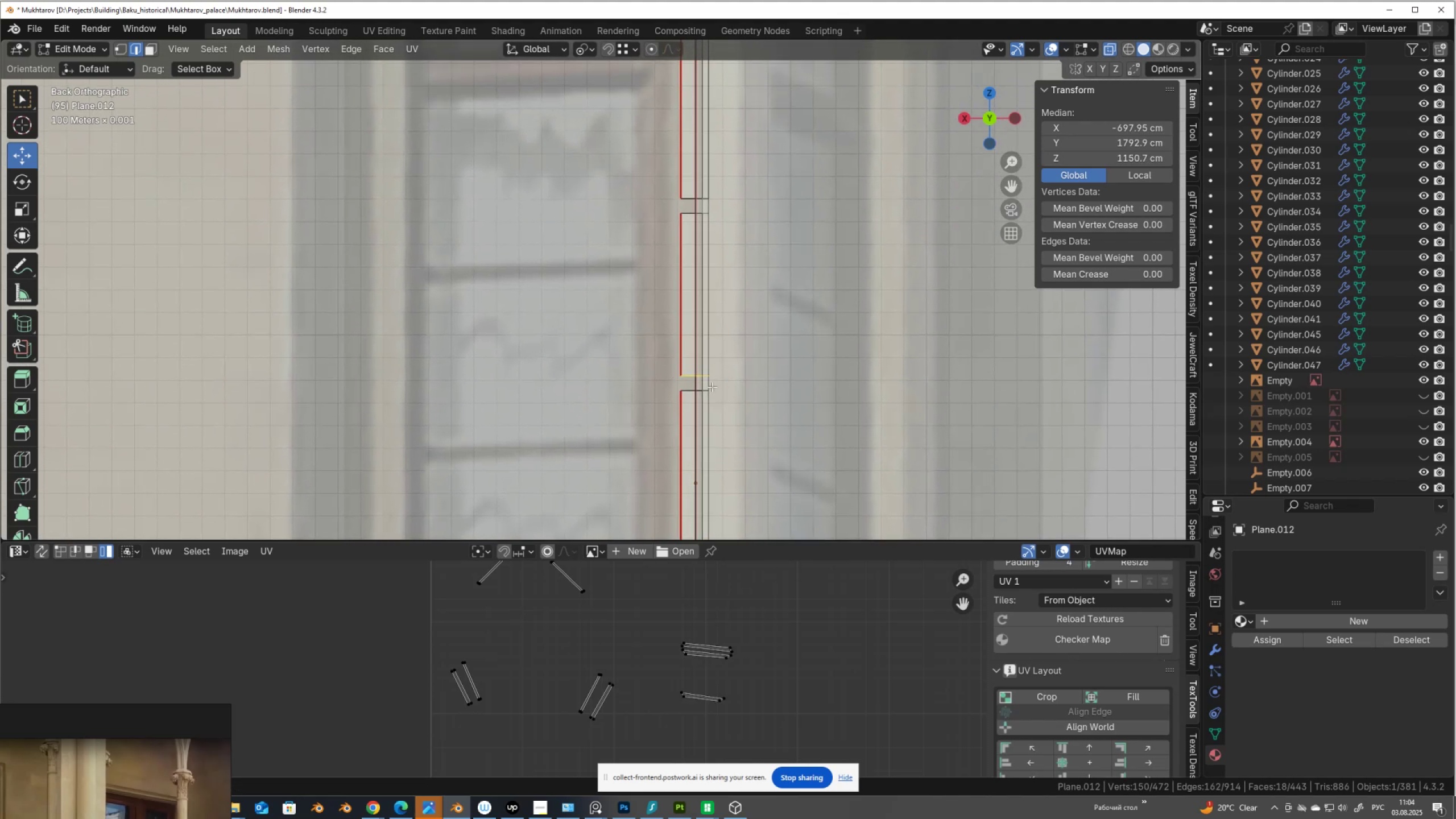 
hold_key(key=ShiftLeft, duration=1.52)
 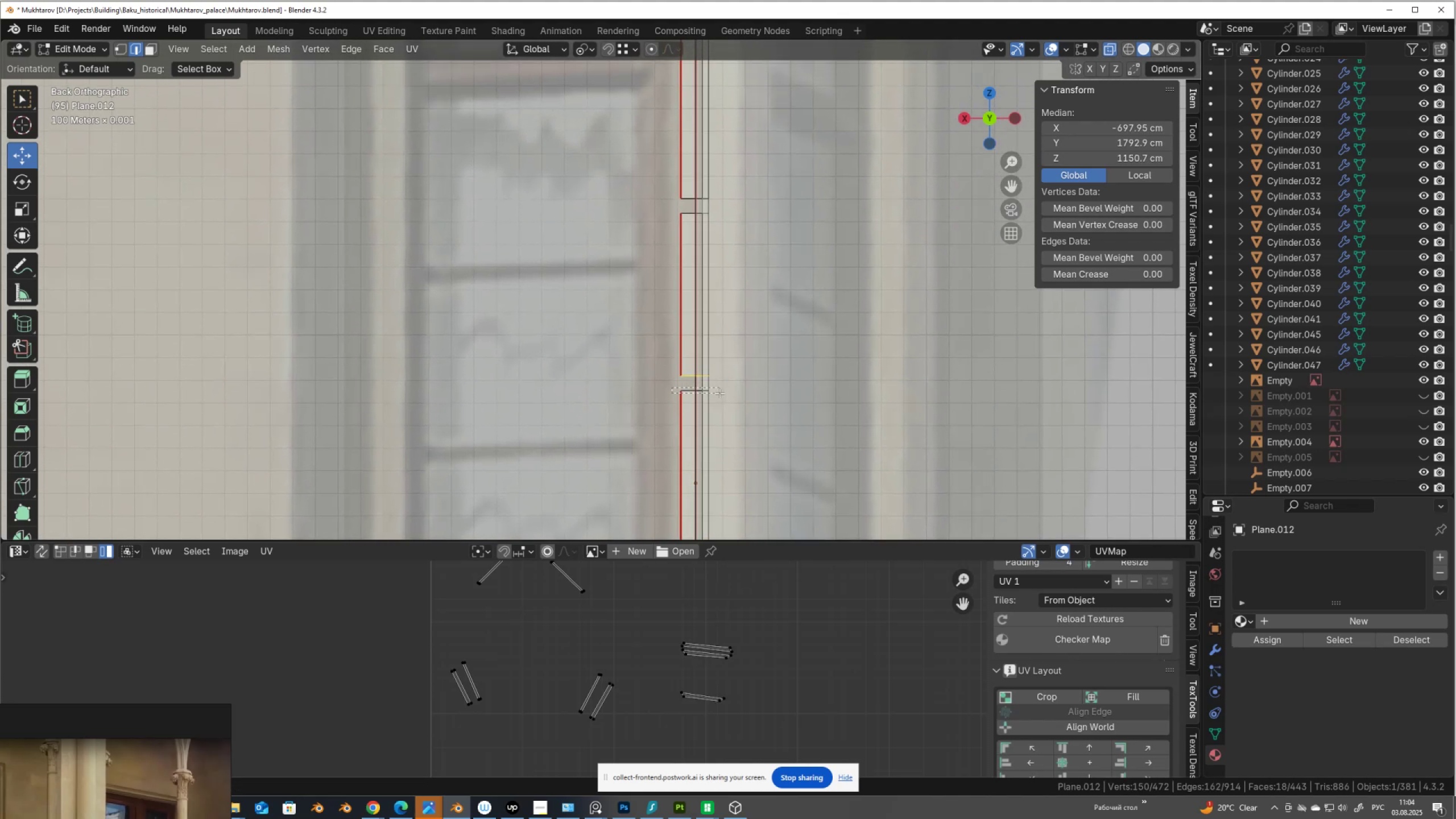 
hold_key(key=ShiftLeft, duration=1.51)
 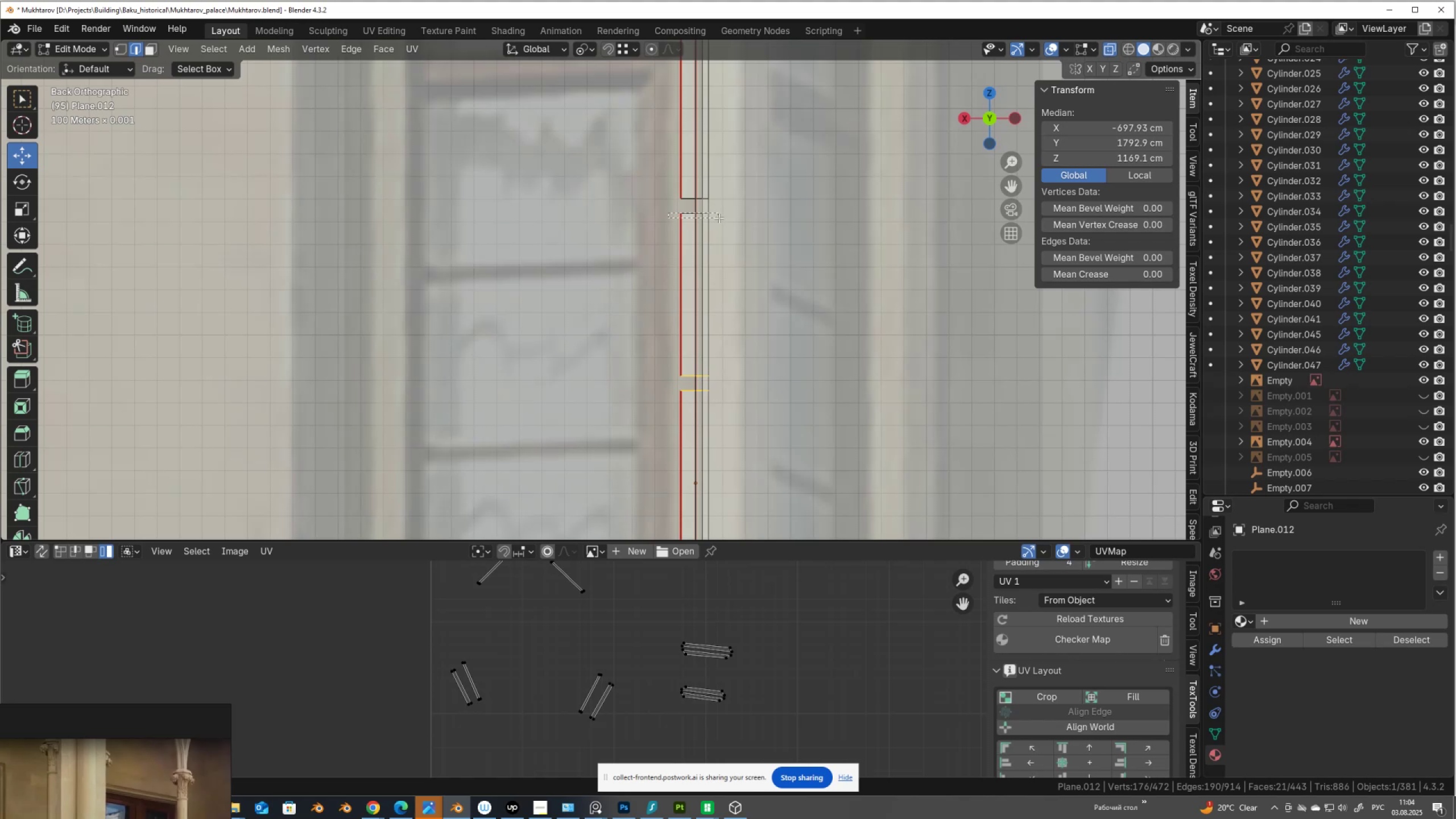 
hold_key(key=ShiftLeft, duration=1.53)
 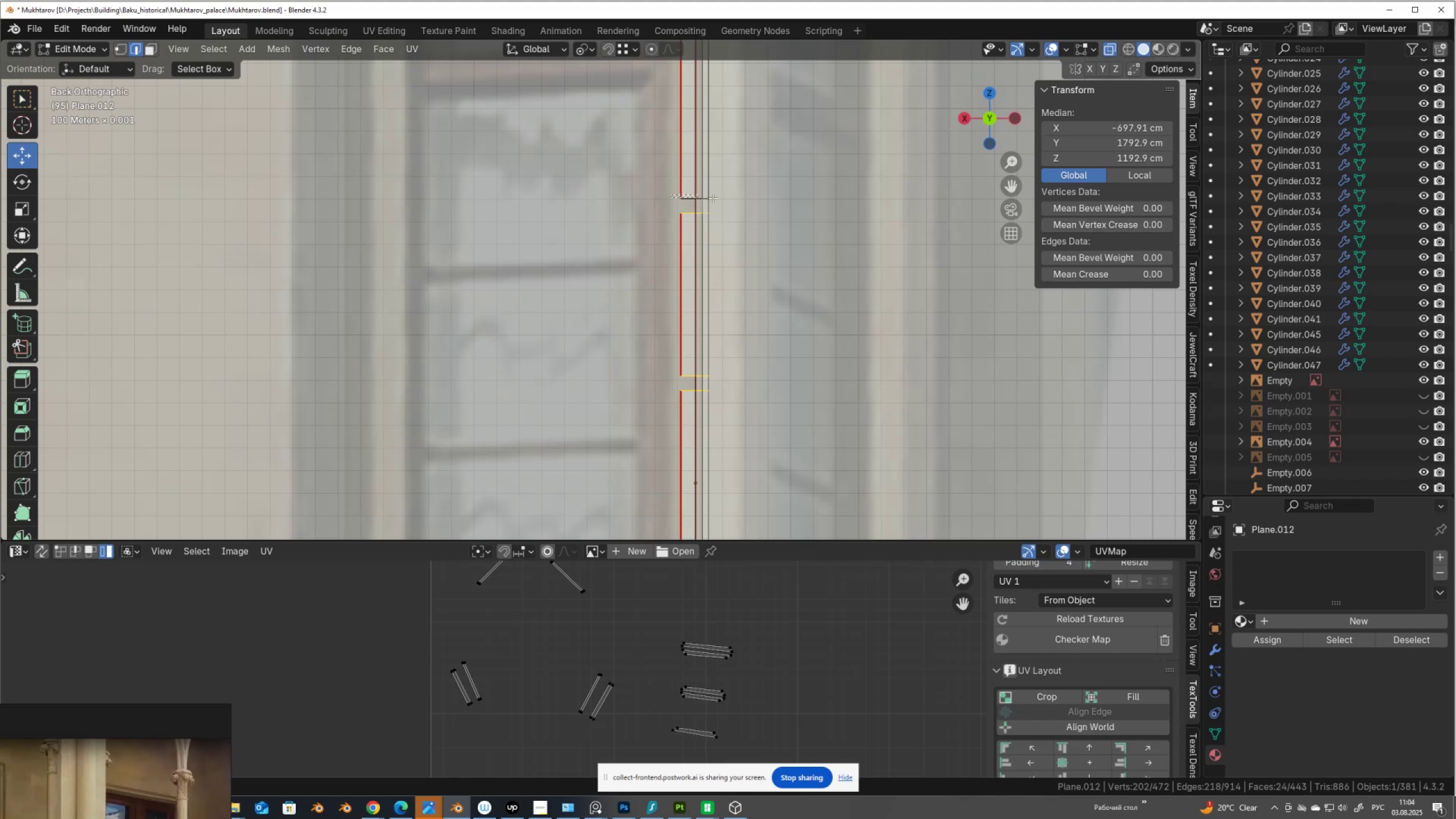 
hold_key(key=ShiftLeft, duration=1.51)
 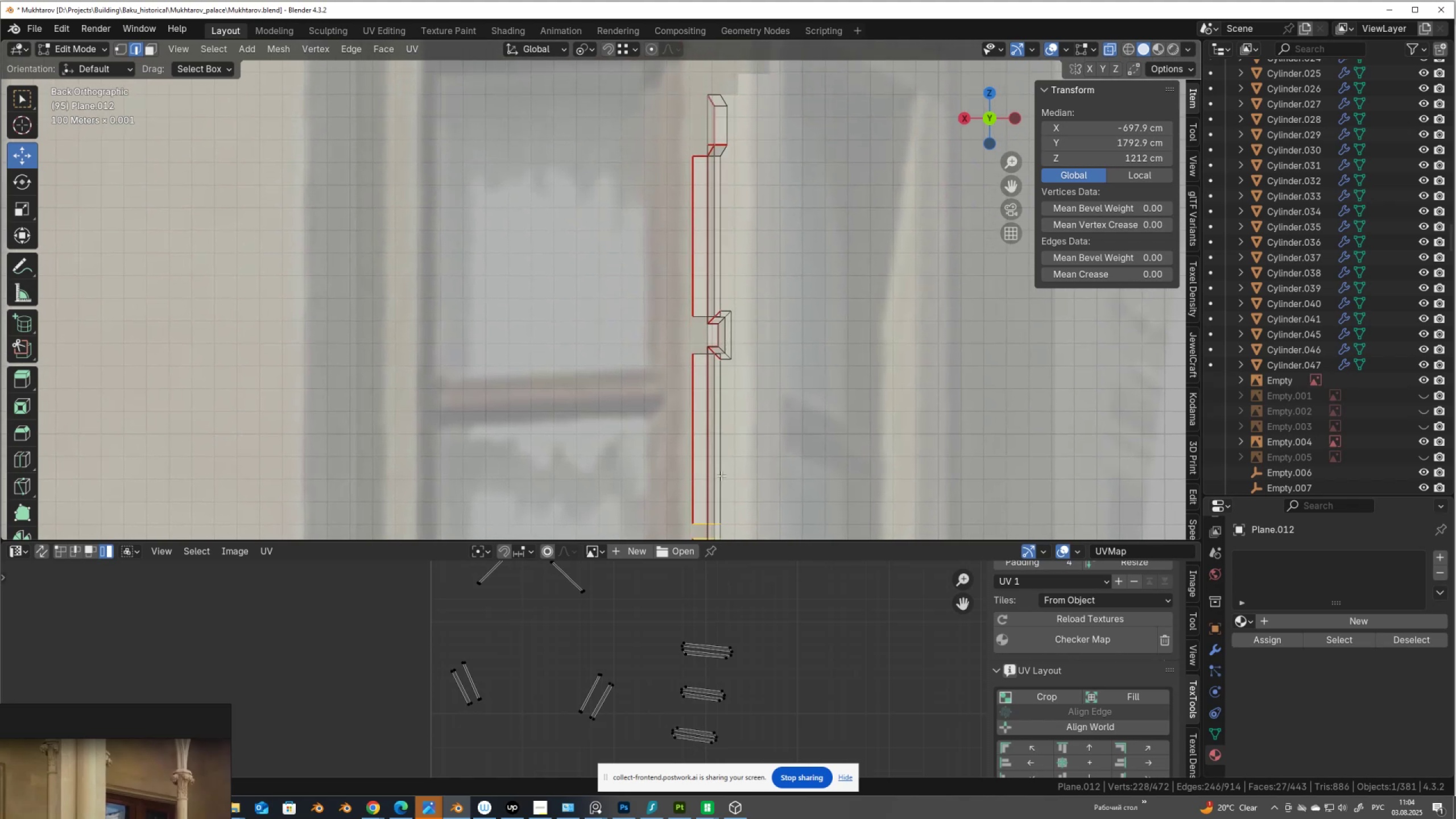 
hold_key(key=ShiftLeft, duration=1.52)
 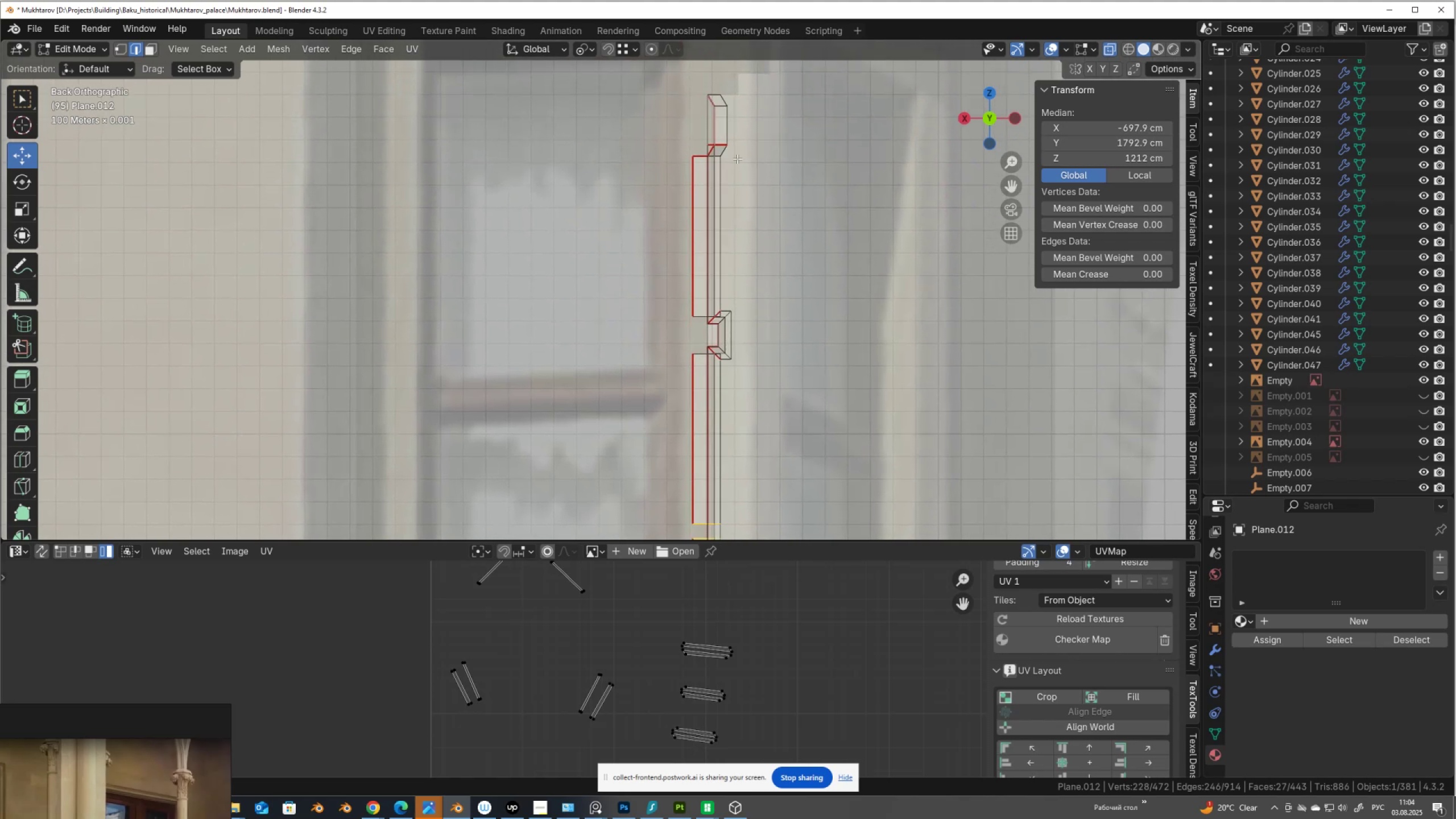 
hold_key(key=ShiftLeft, duration=1.52)
 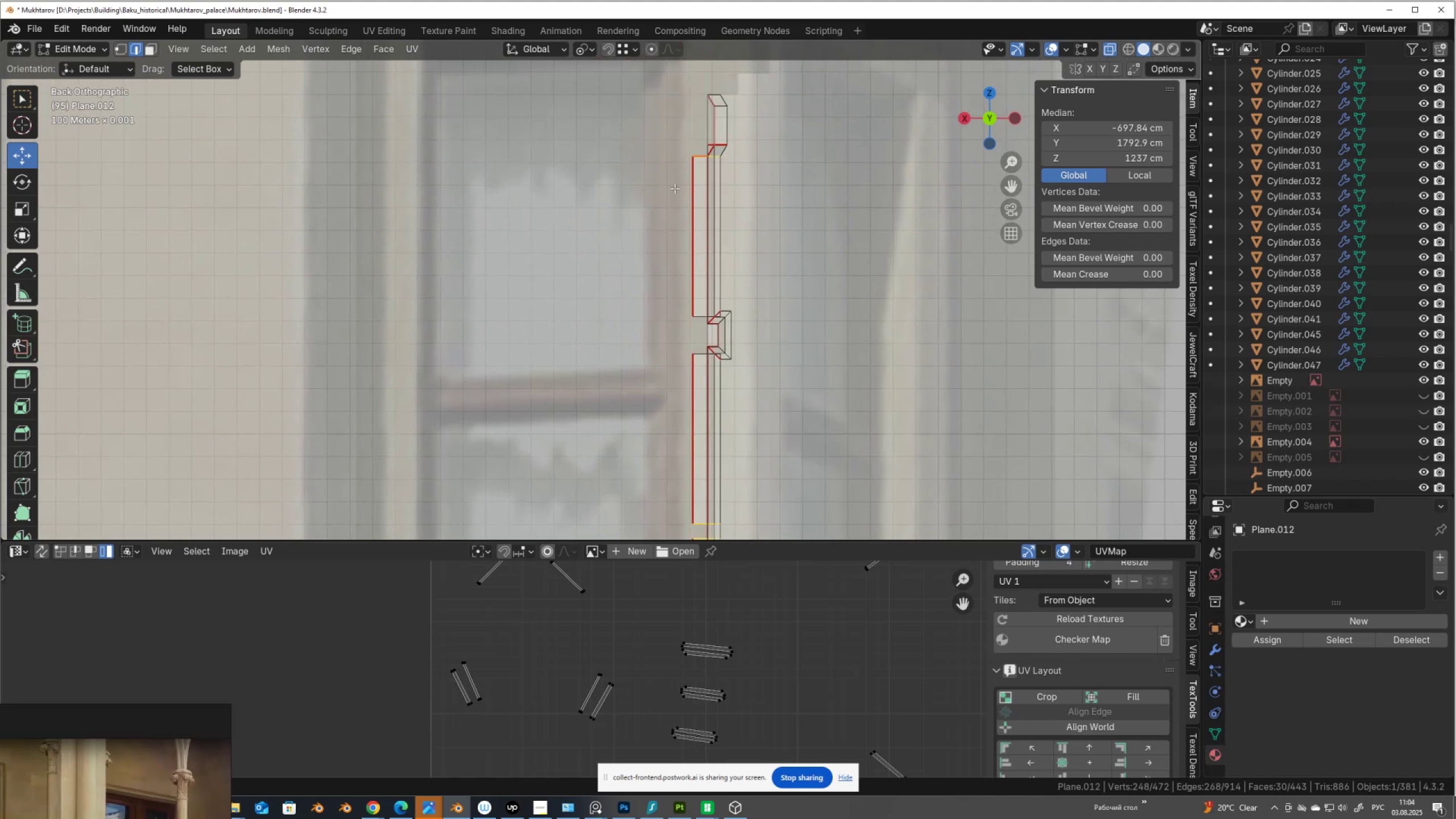 
hold_key(key=ShiftLeft, duration=1.53)
 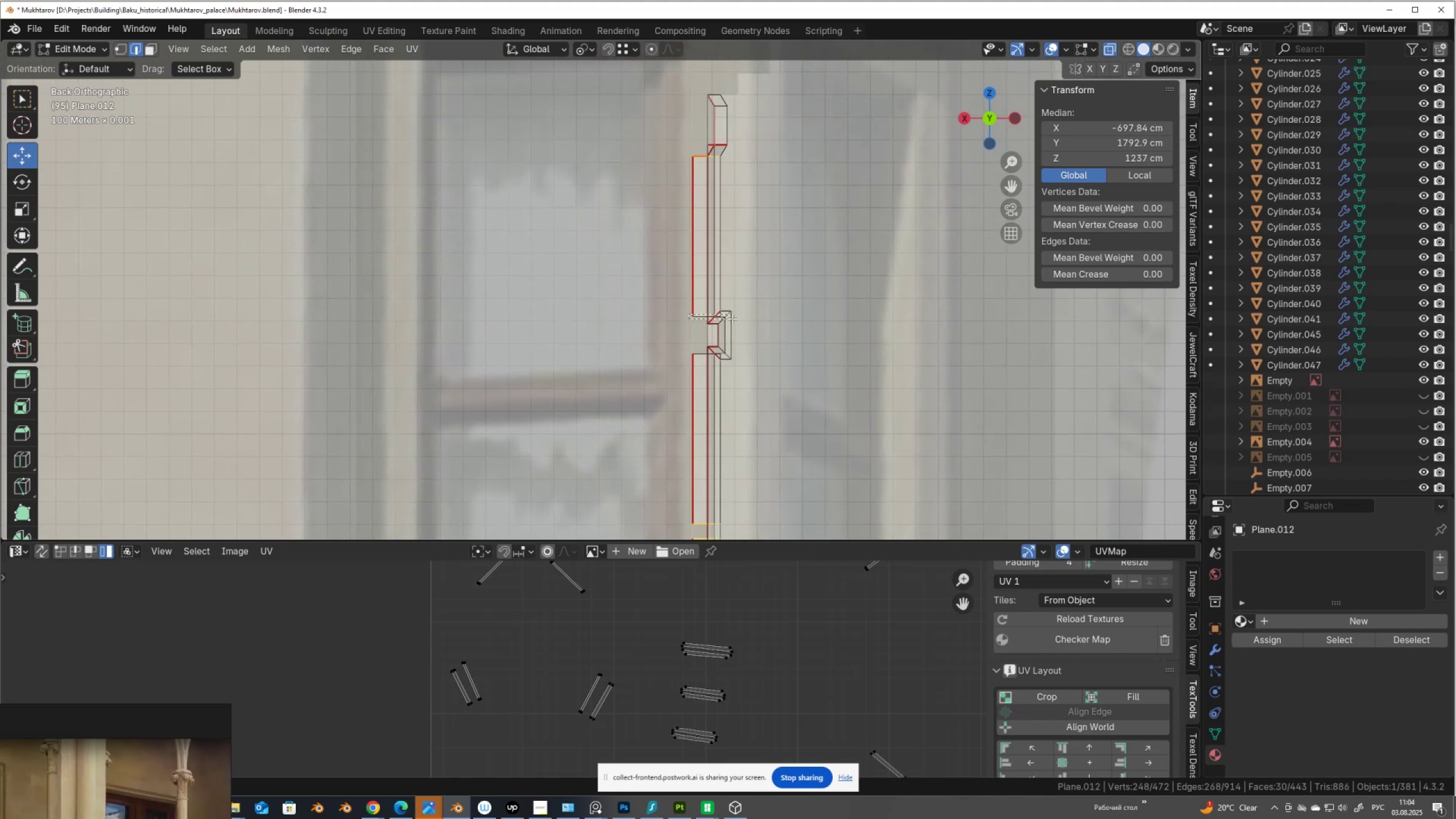 
hold_key(key=ShiftLeft, duration=1.51)
 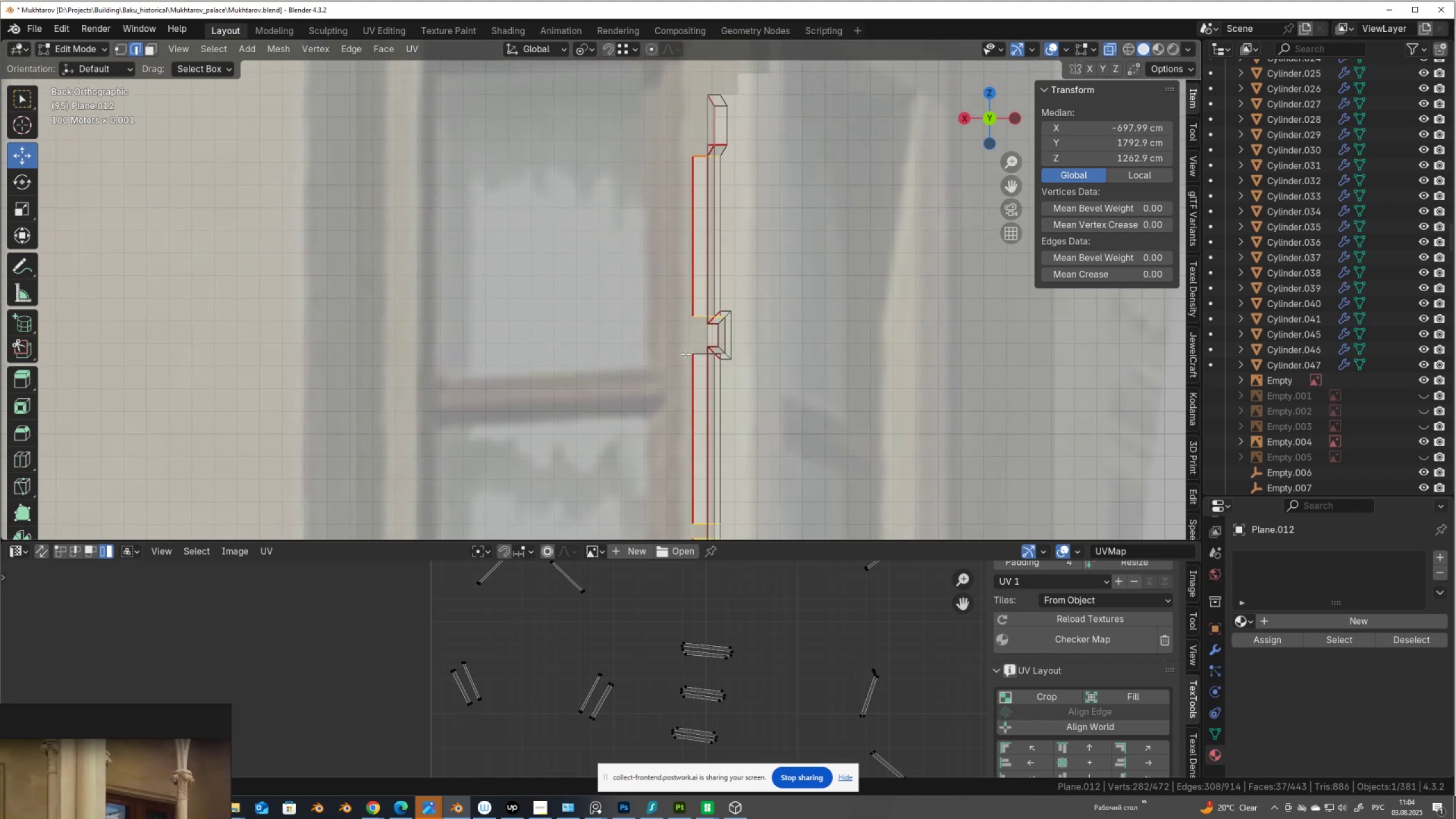 
hold_key(key=ShiftLeft, duration=1.51)
 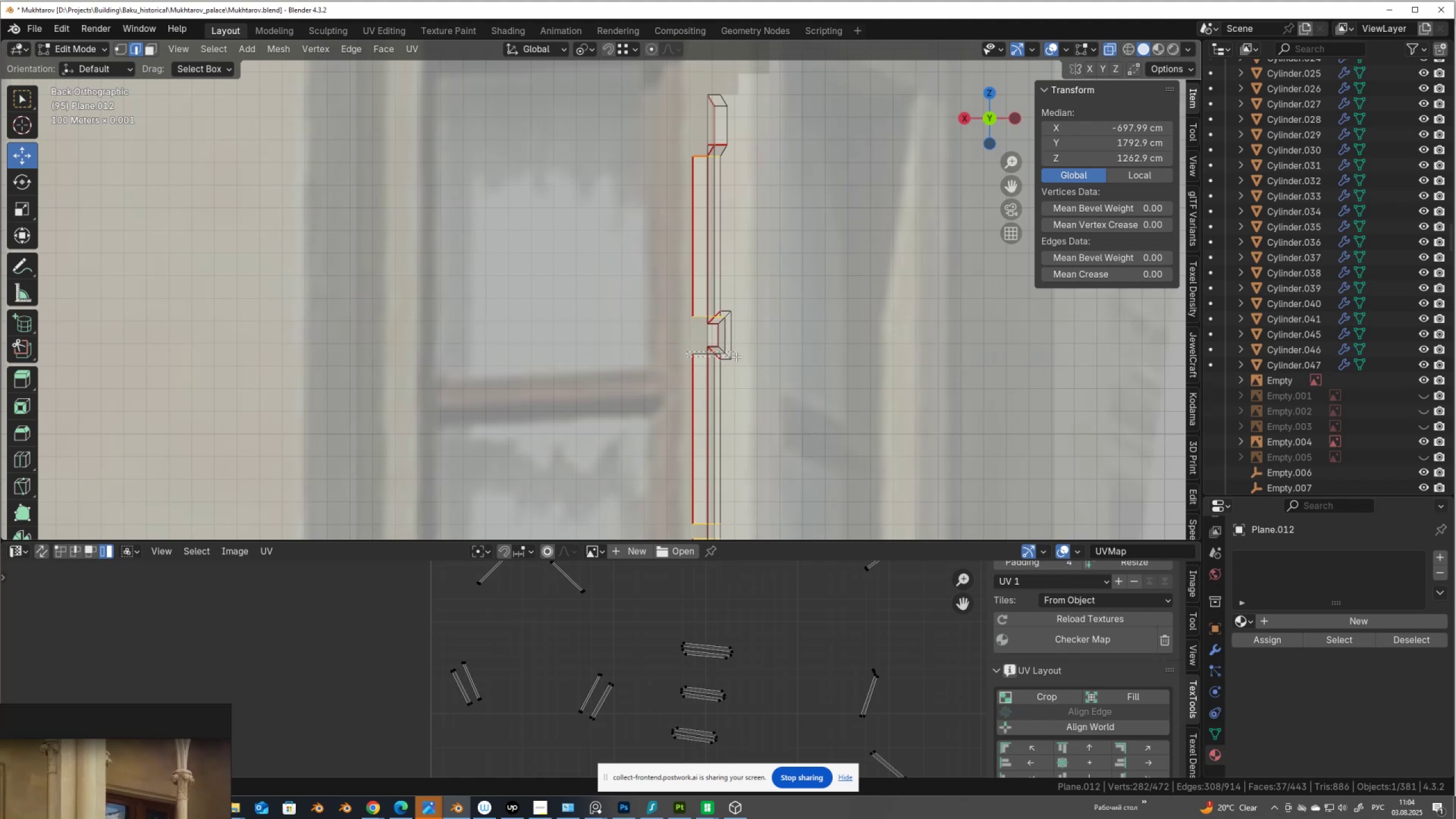 
hold_key(key=ShiftLeft, duration=0.77)
 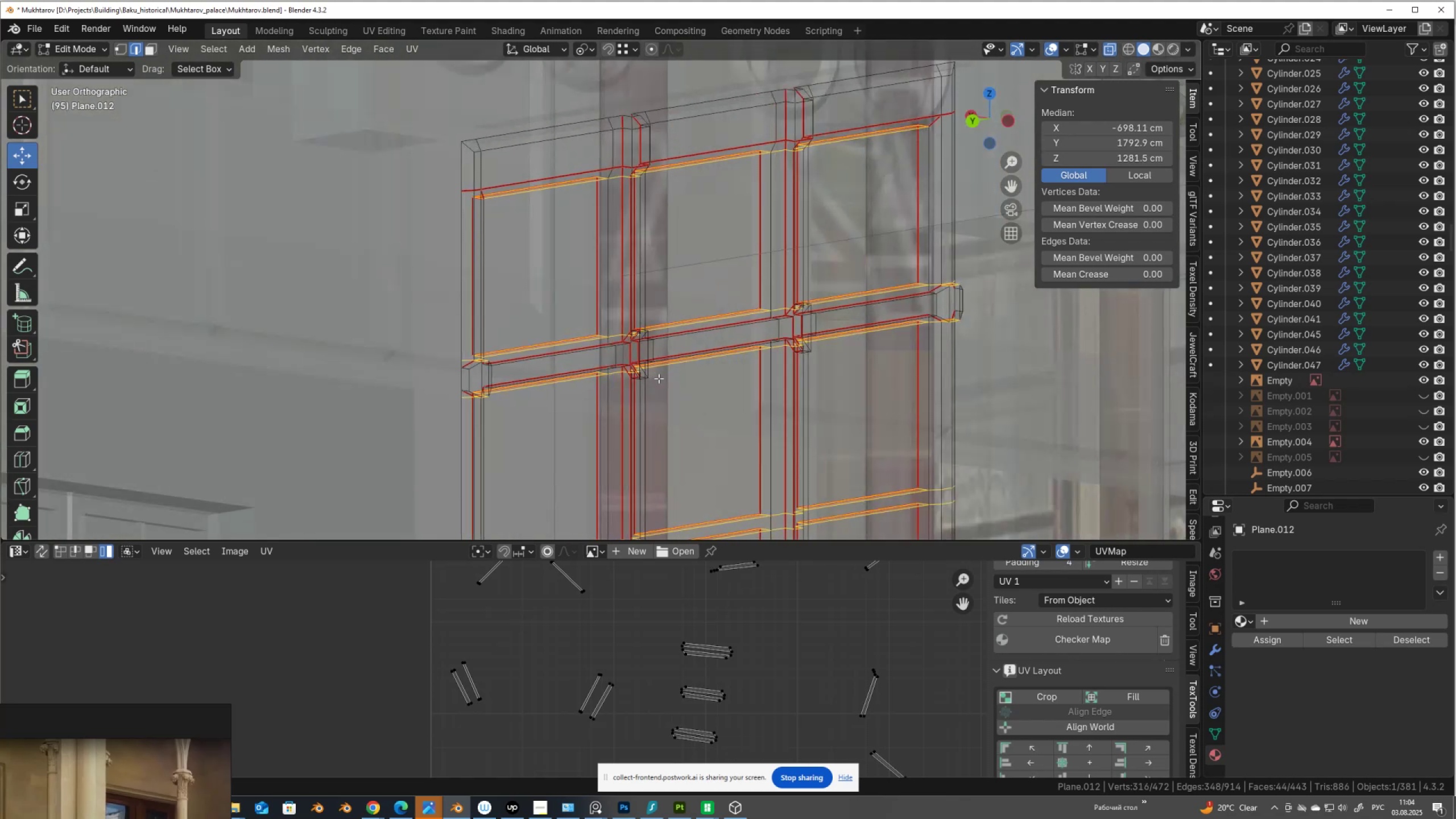 
key(Alt+AltLeft)
 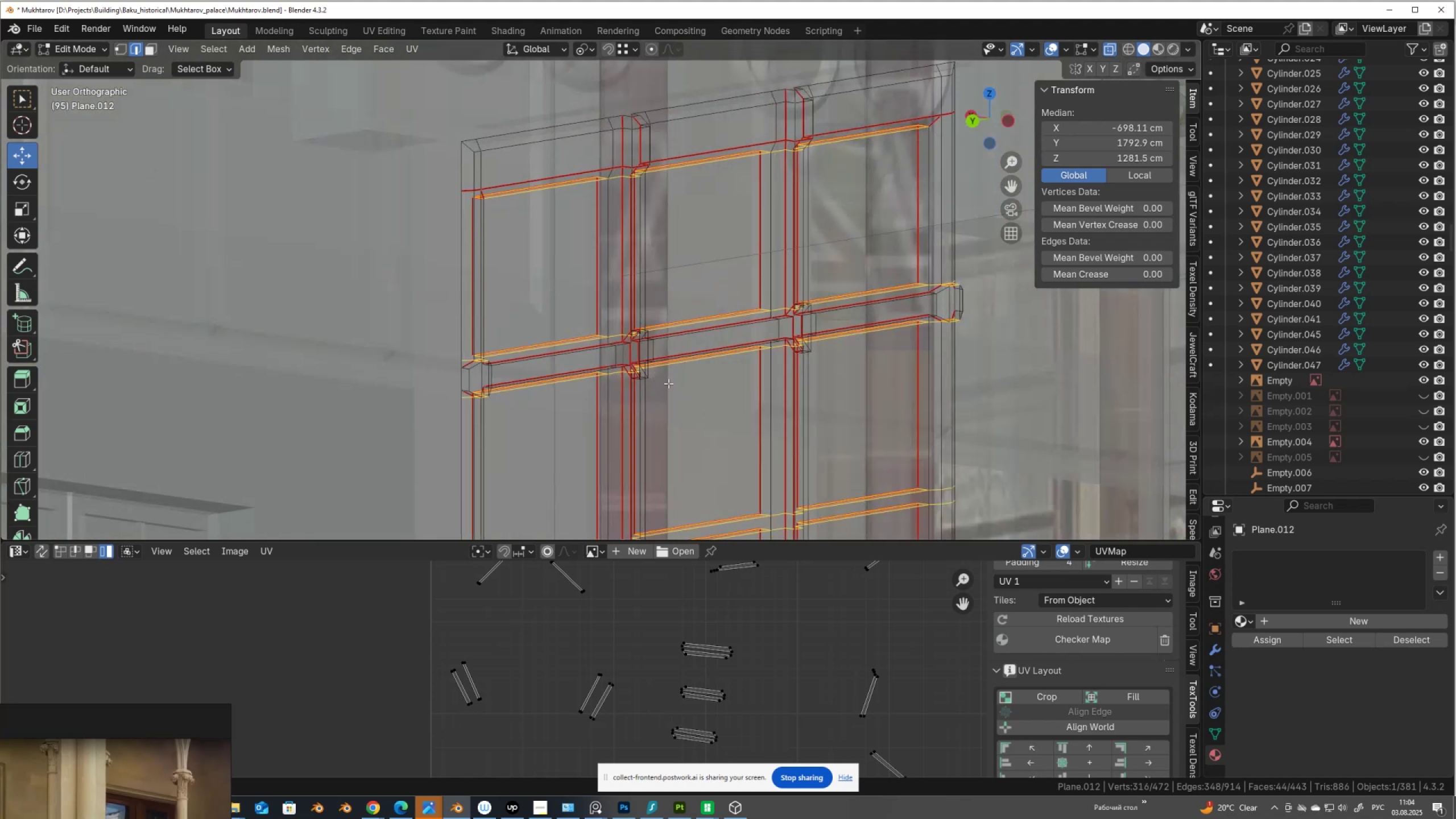 
key(Alt+Z)
 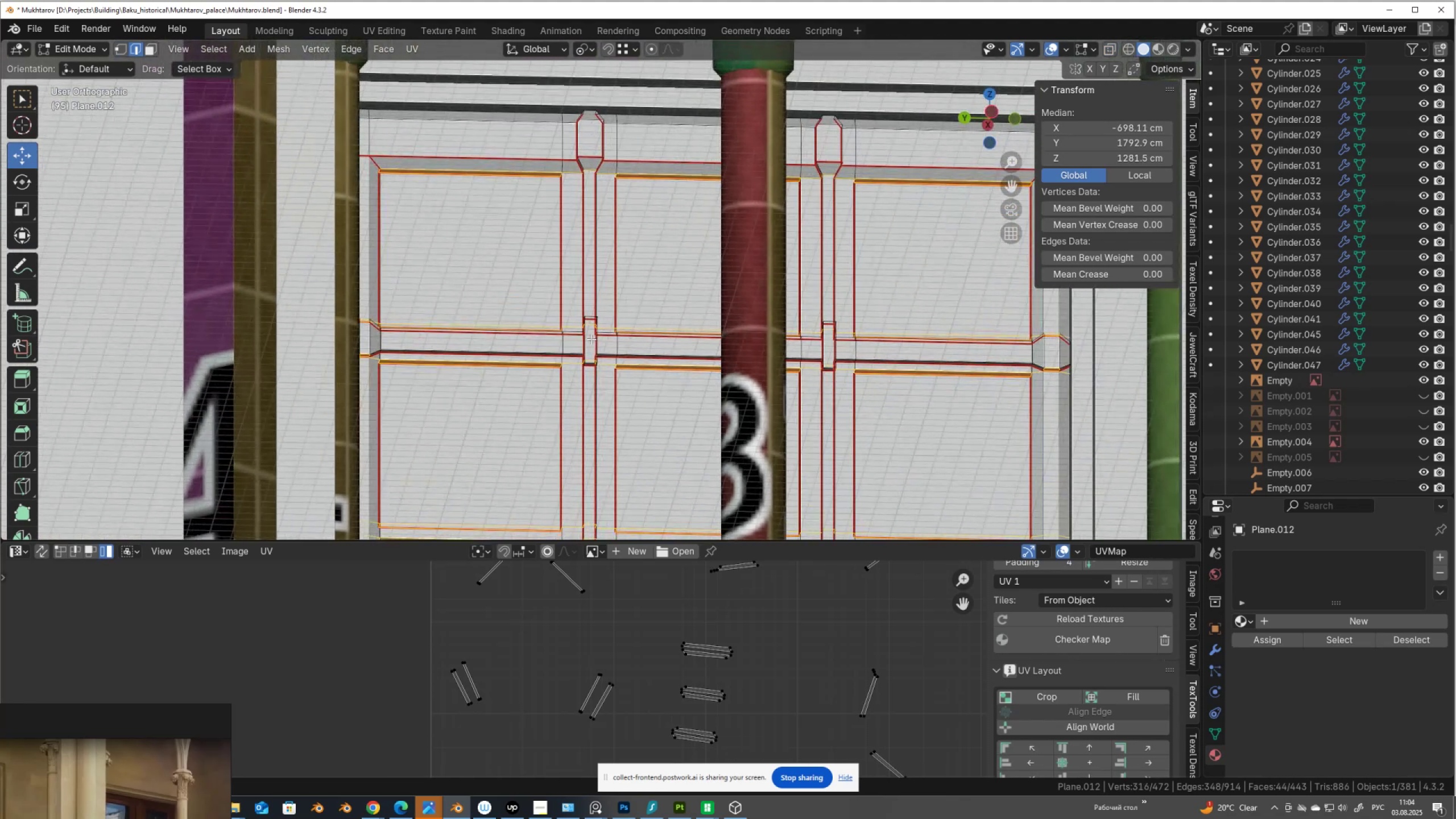 
right_click([752, 288])
 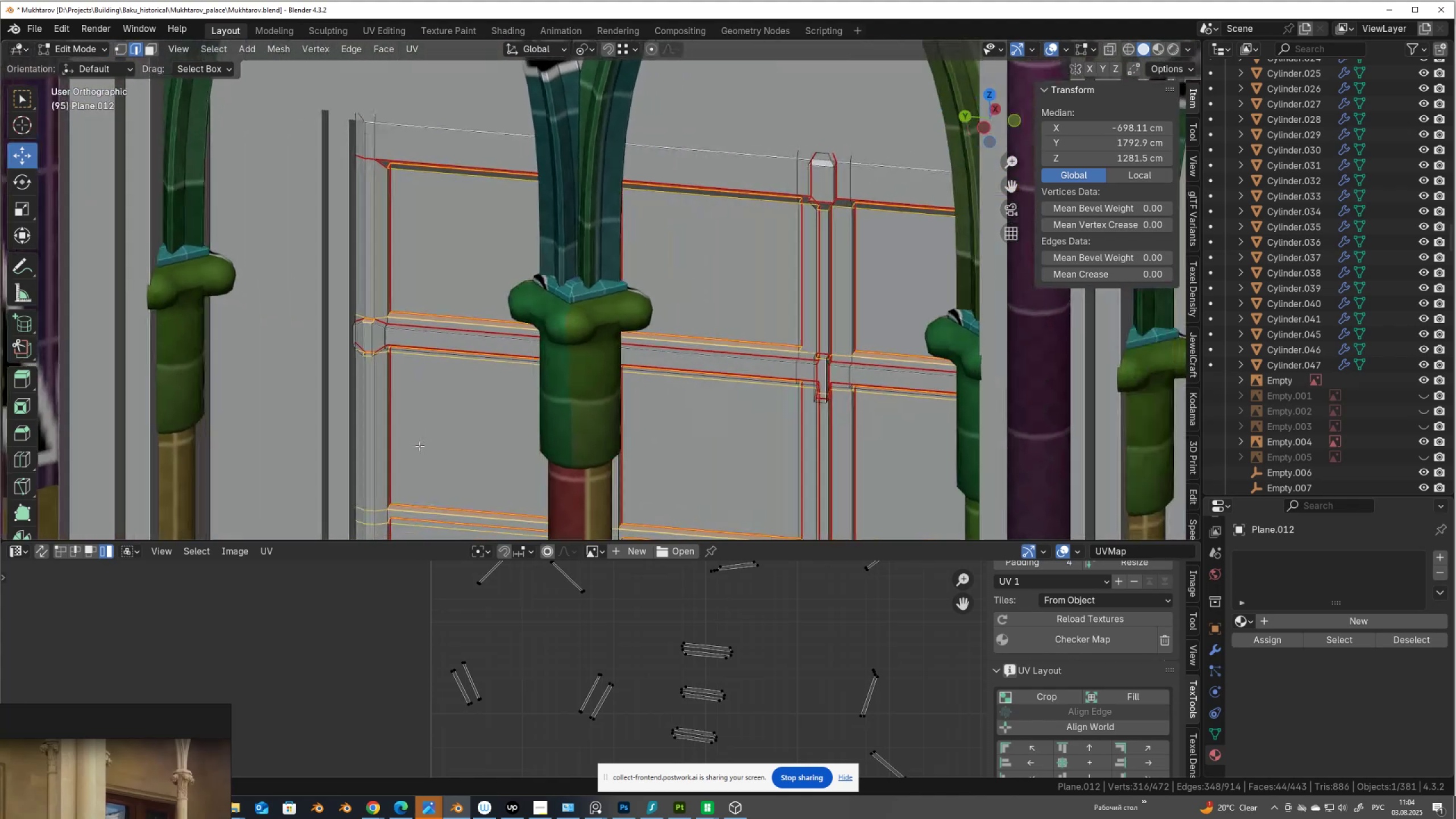 
wait(9.51)
 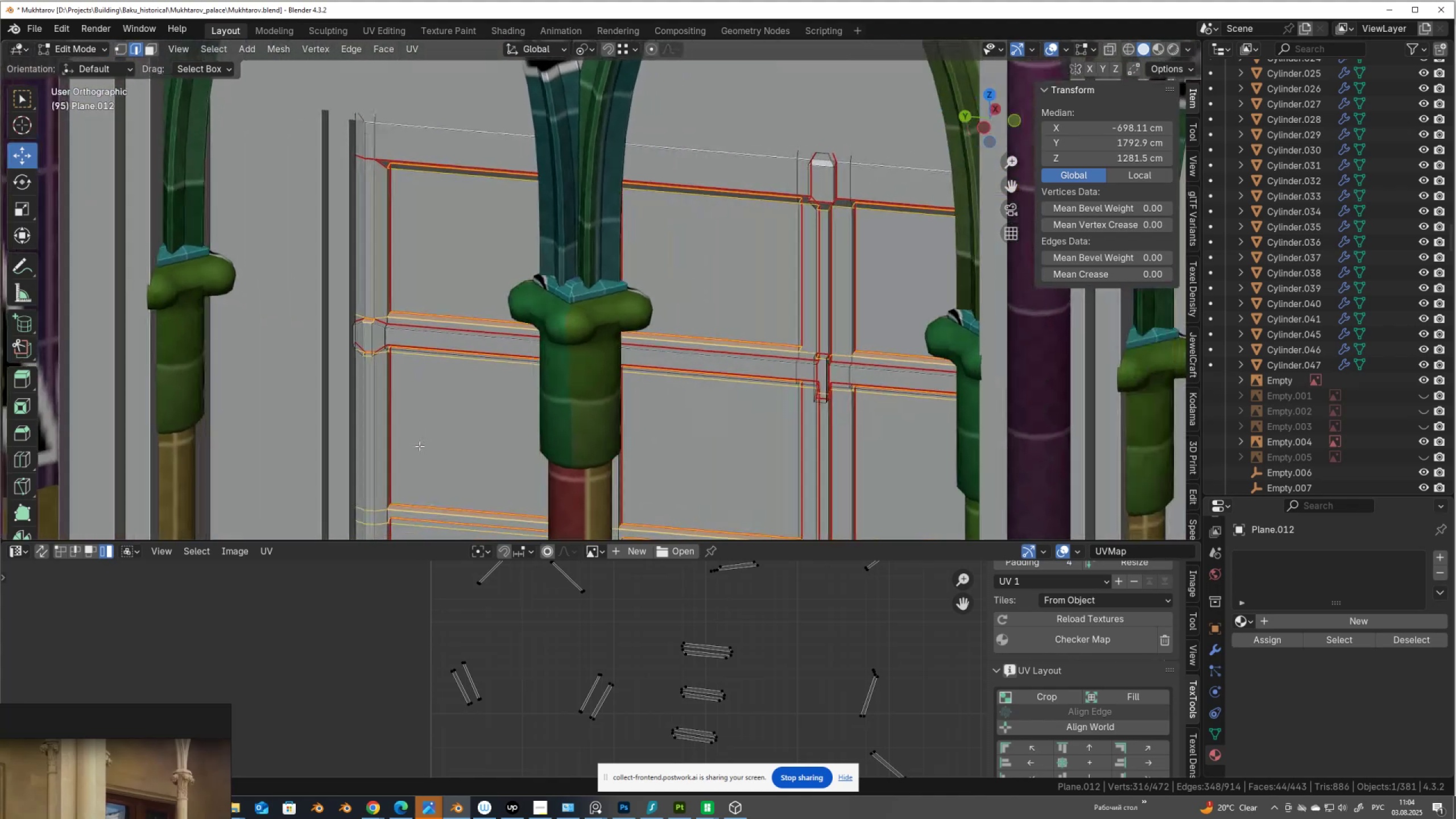 
right_click([466, 423])
 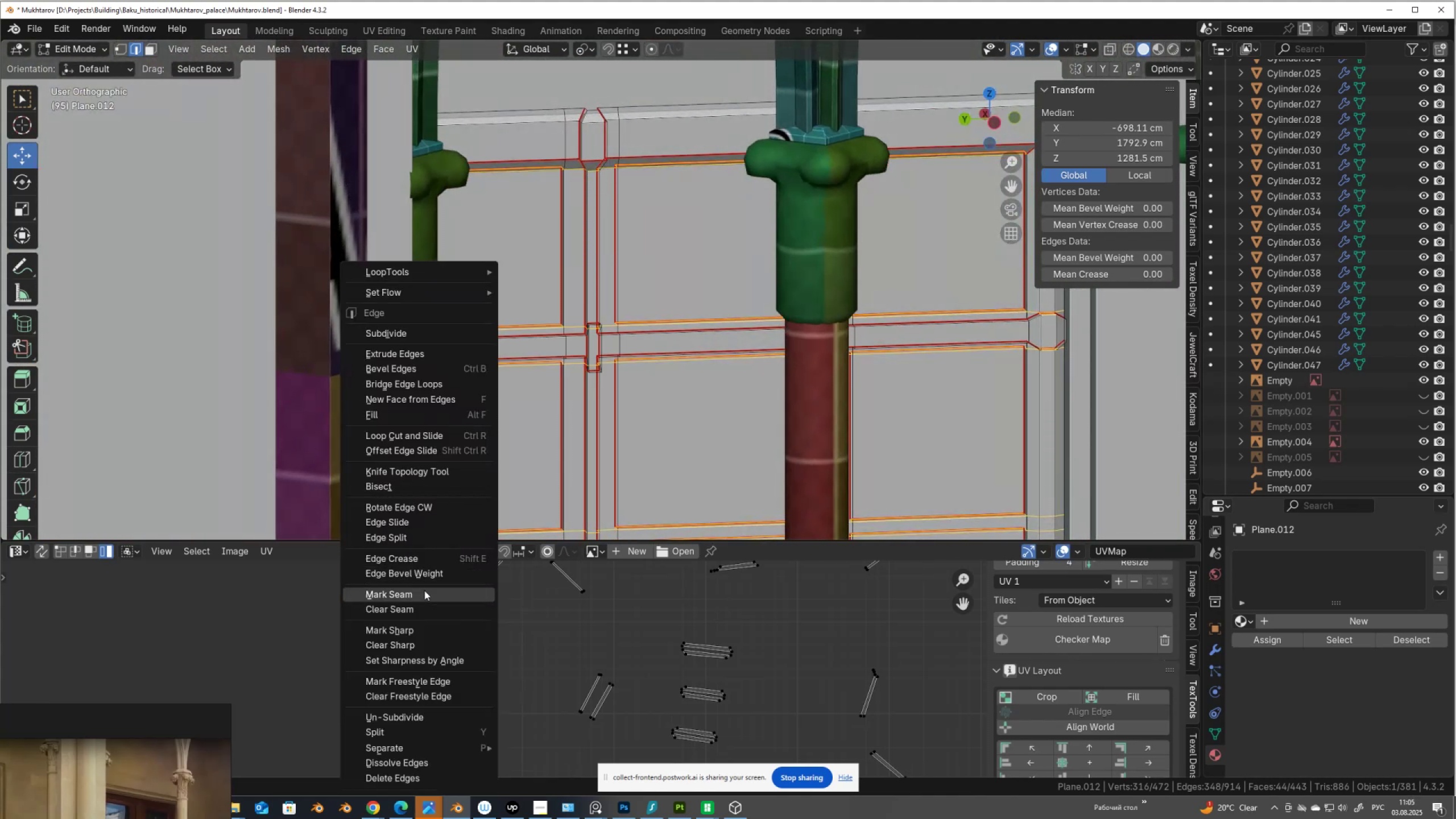 
left_click([424, 594])
 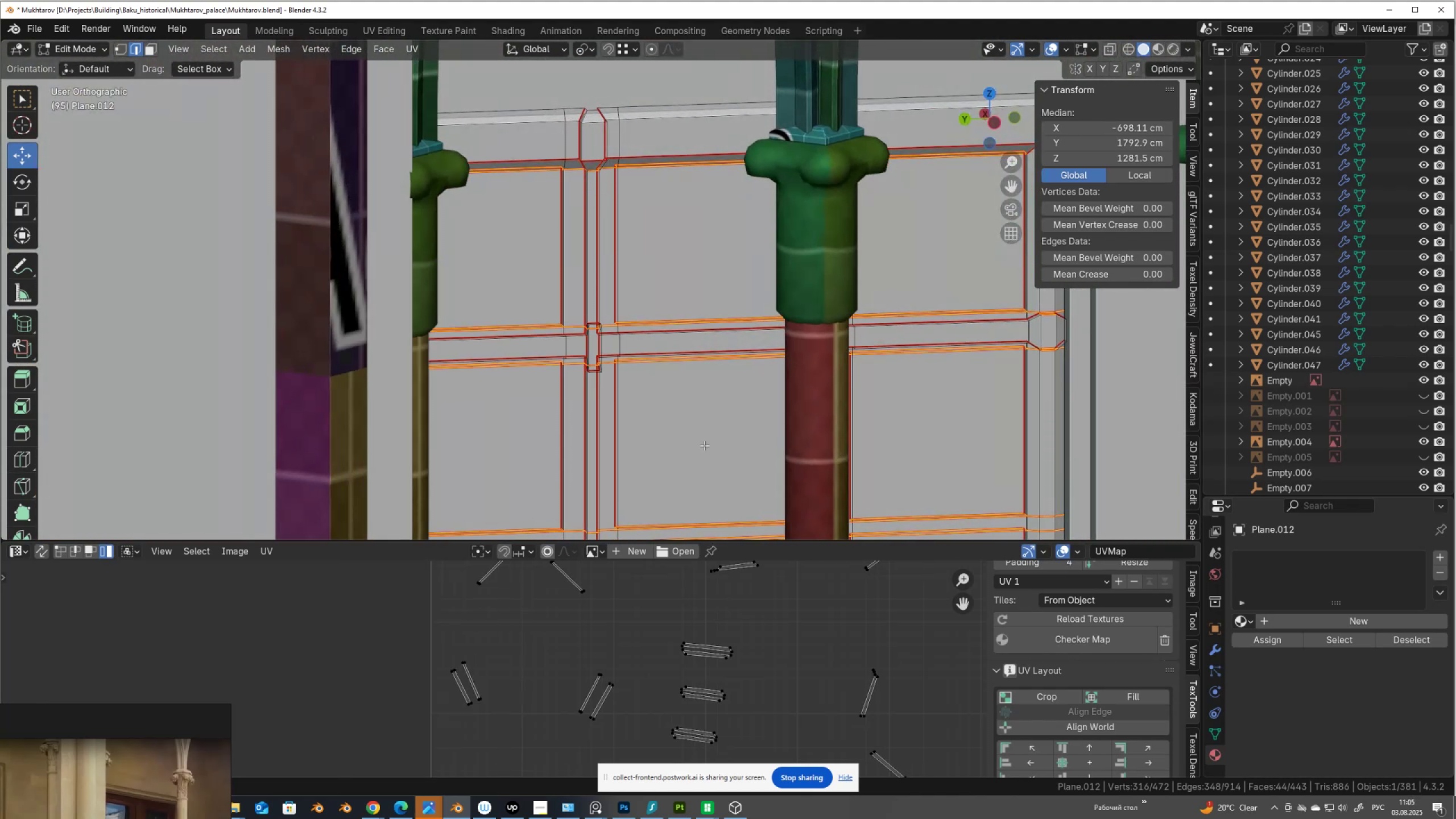 
type(au)
 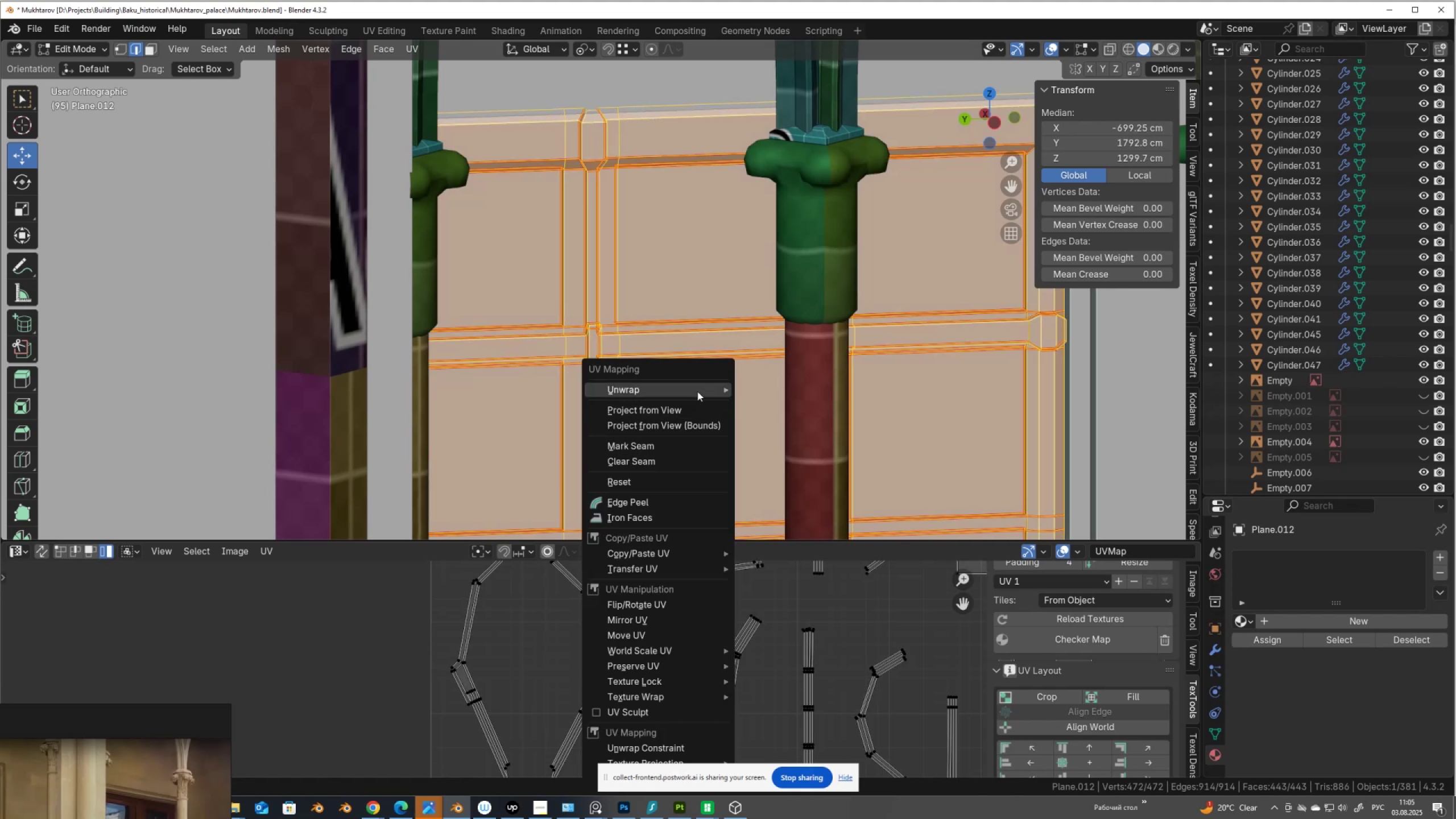 
left_click([777, 388])
 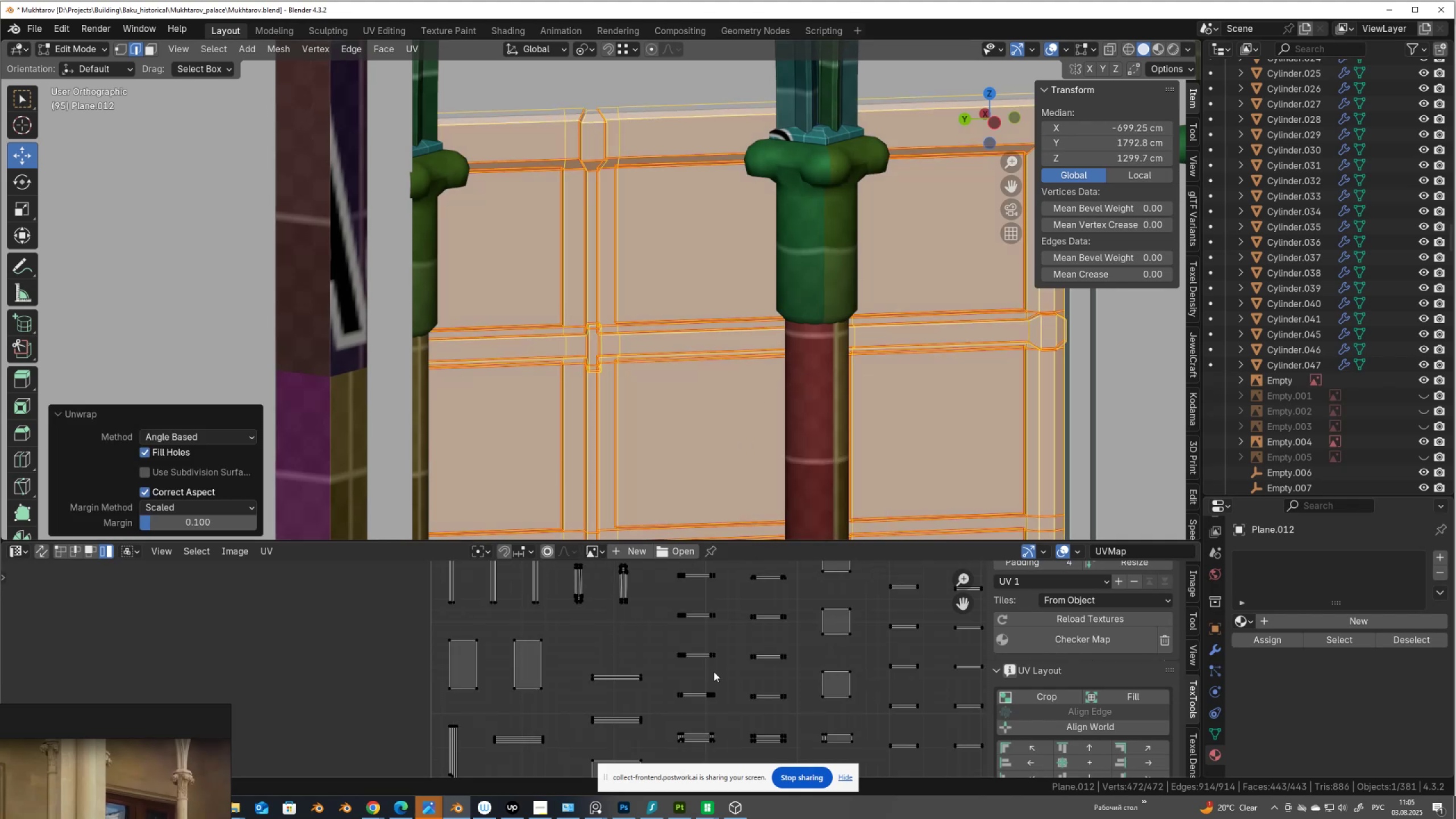 
scroll: coordinate [701, 642], scroll_direction: down, amount: 3.0
 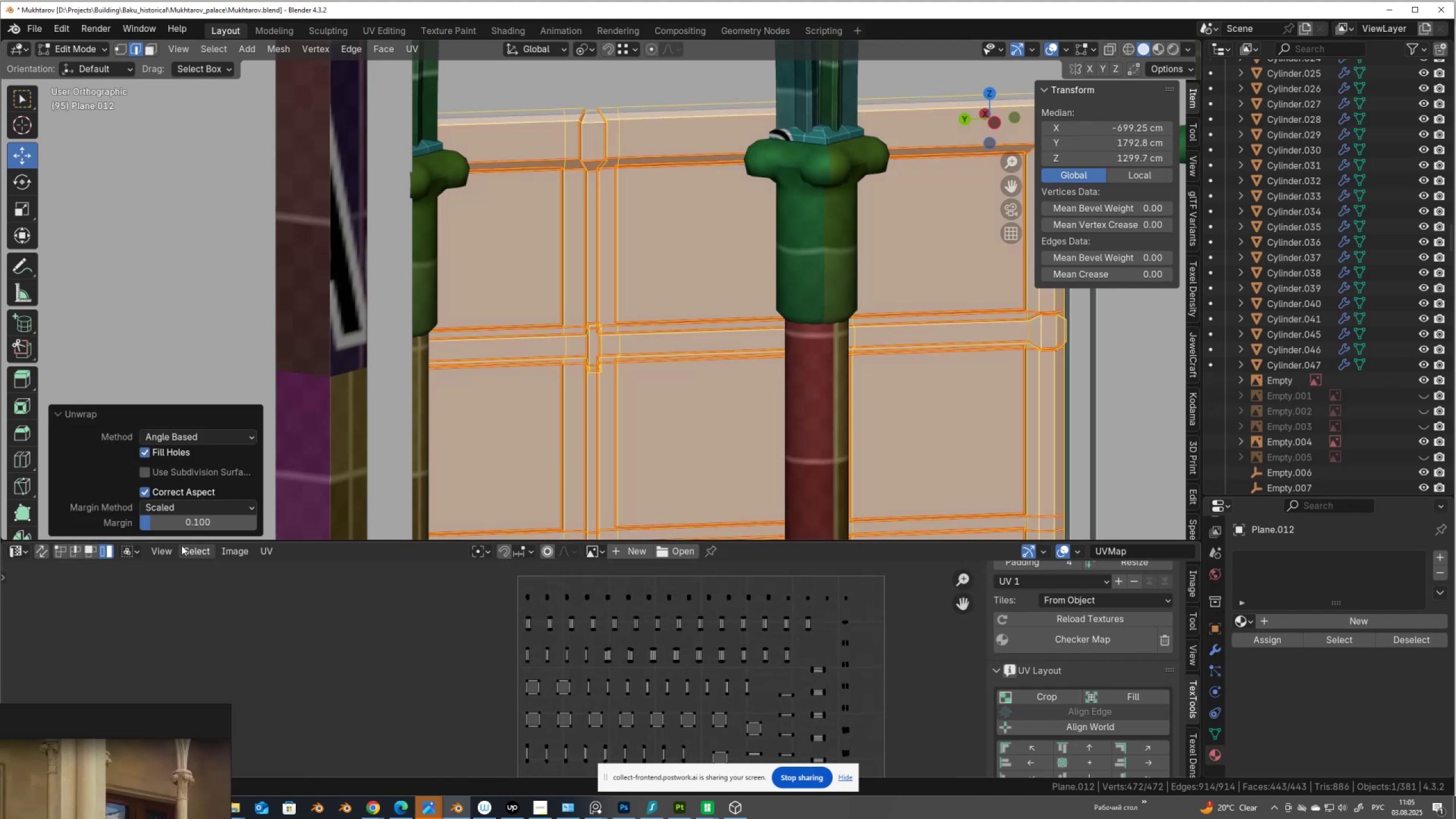 
left_click([191, 523])
 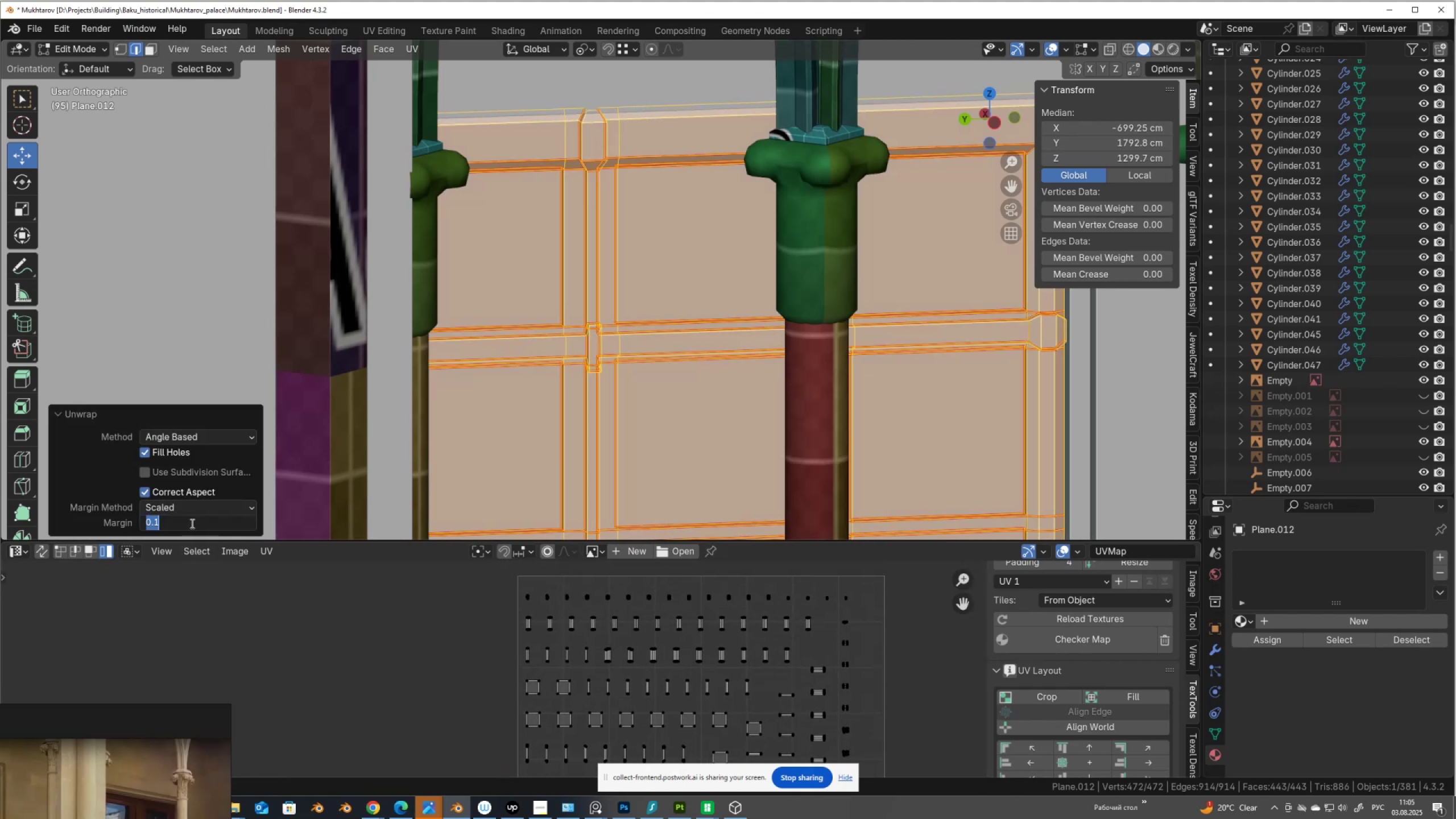 
type(0.01)
key(NumpadEnter)
type(as)
 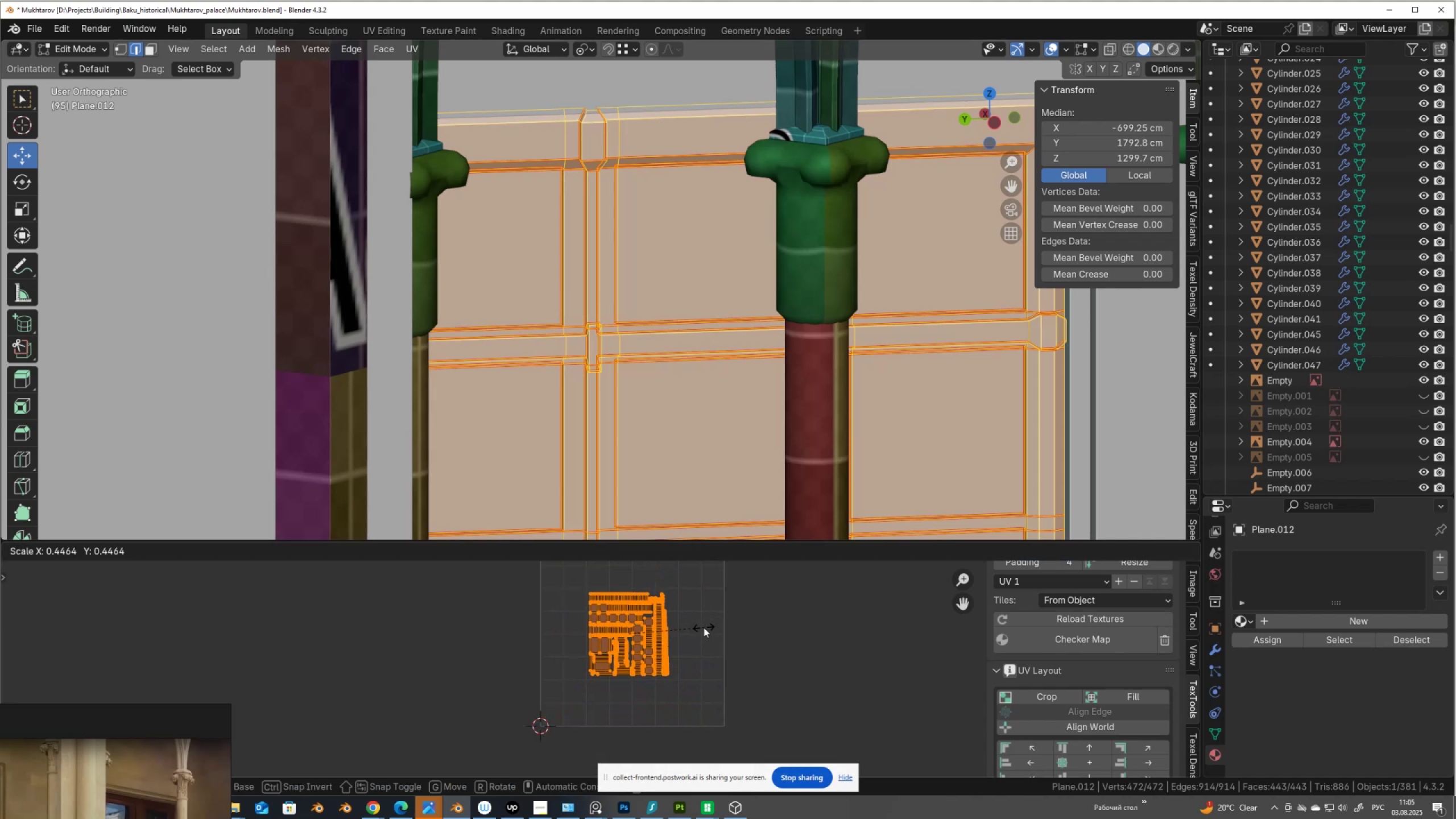 
scroll: coordinate [683, 638], scroll_direction: down, amount: 3.0
 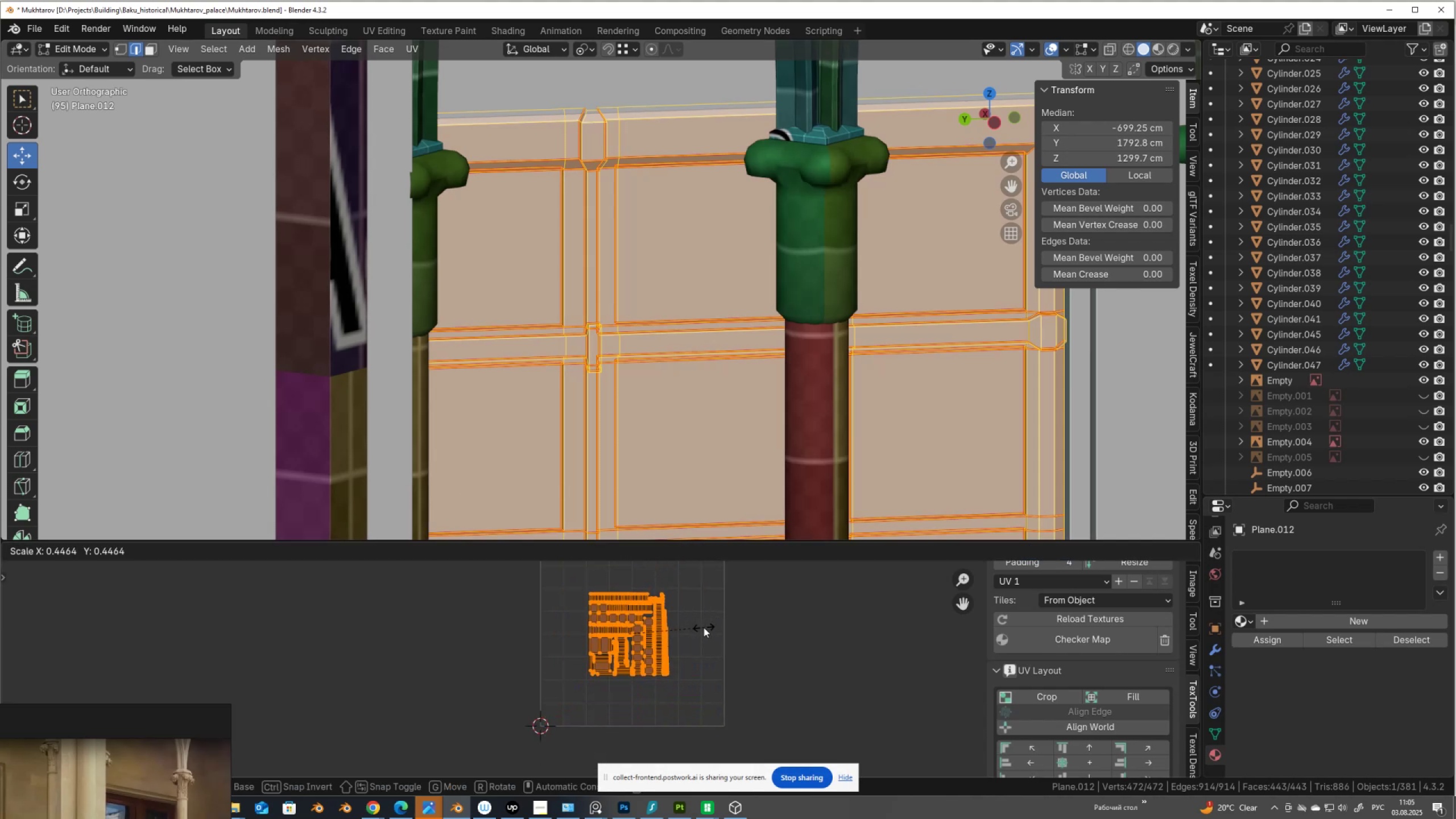 
left_click([676, 642])
 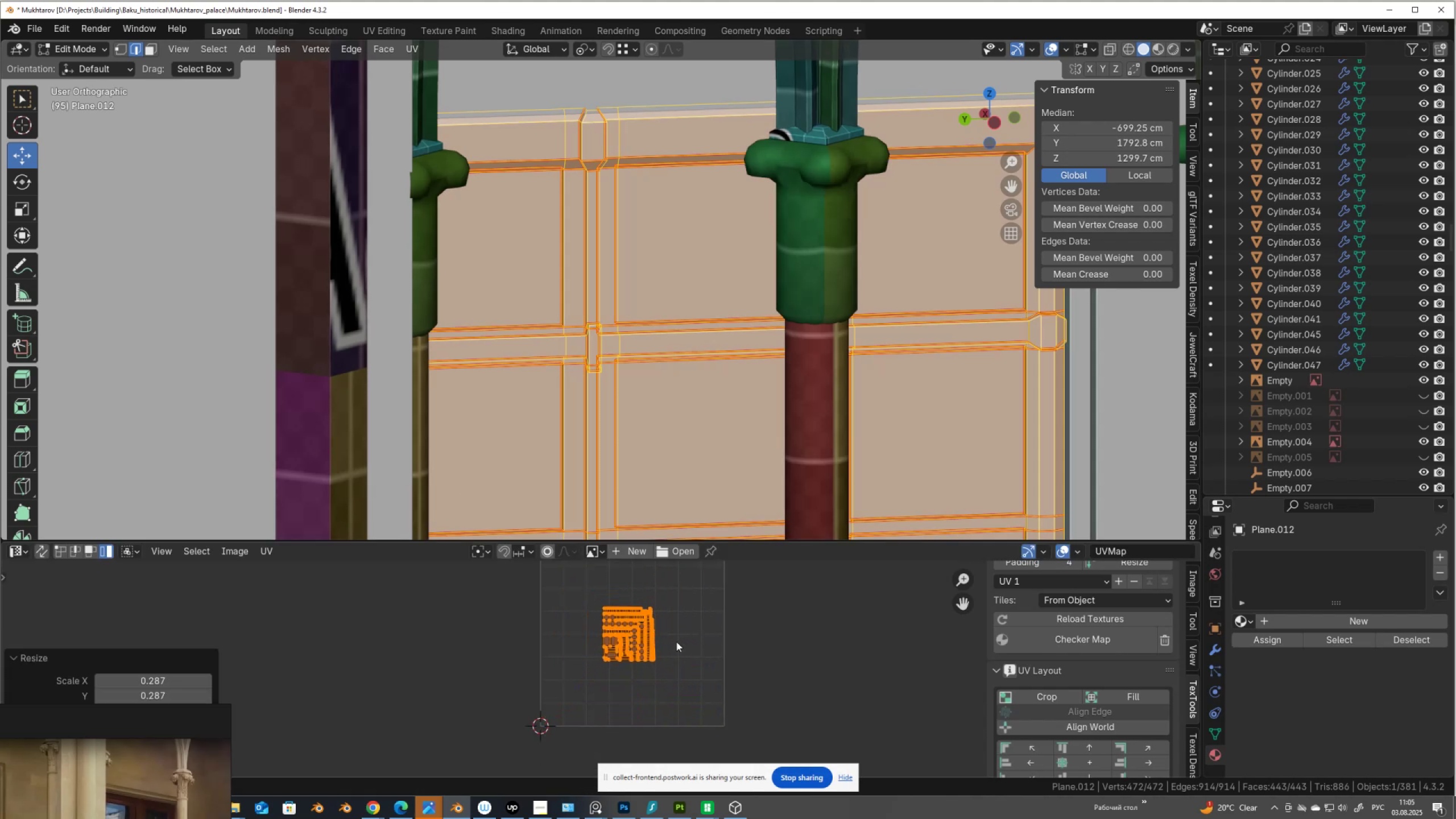 
key(G)
 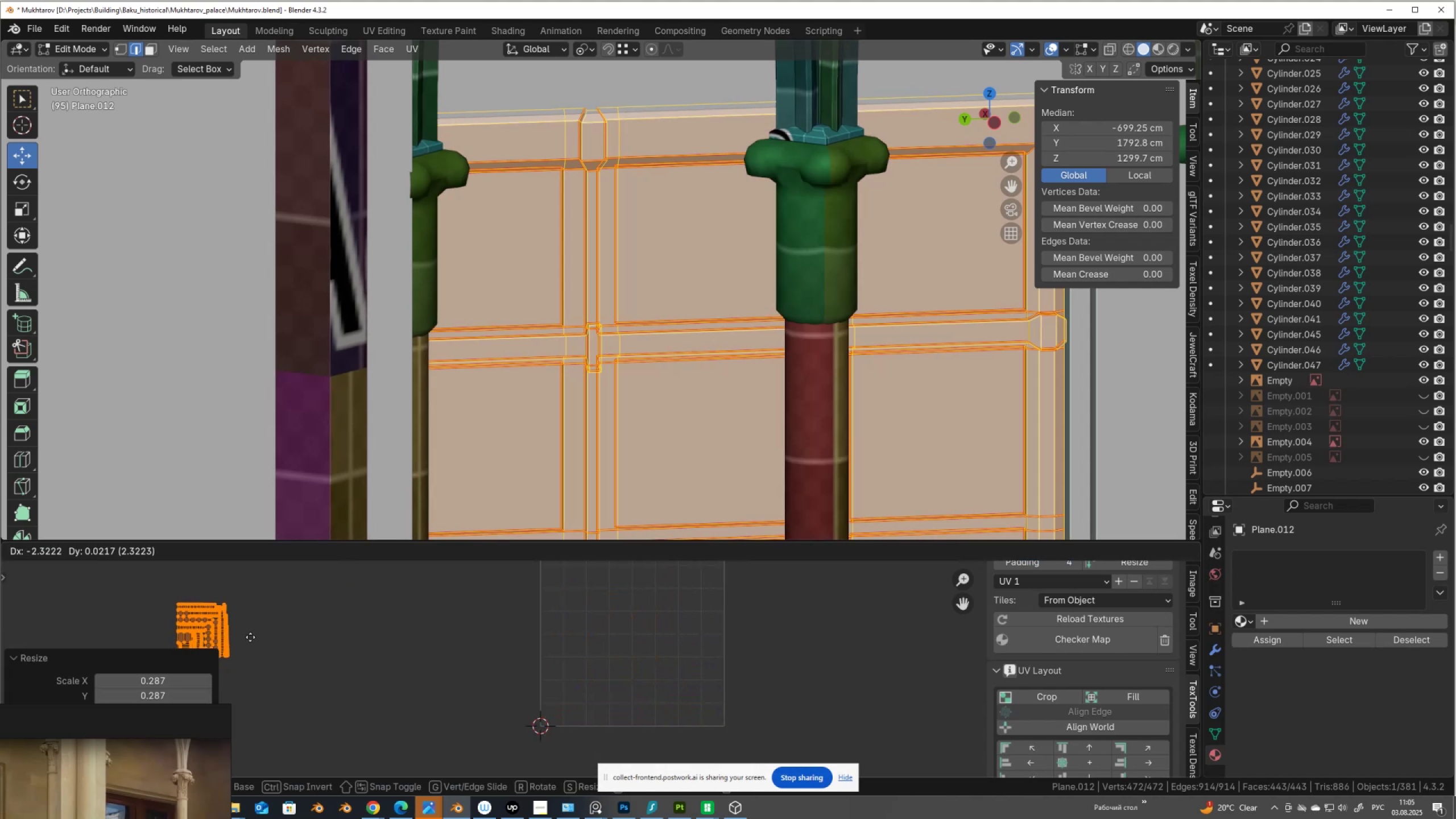 
left_click([250, 637])
 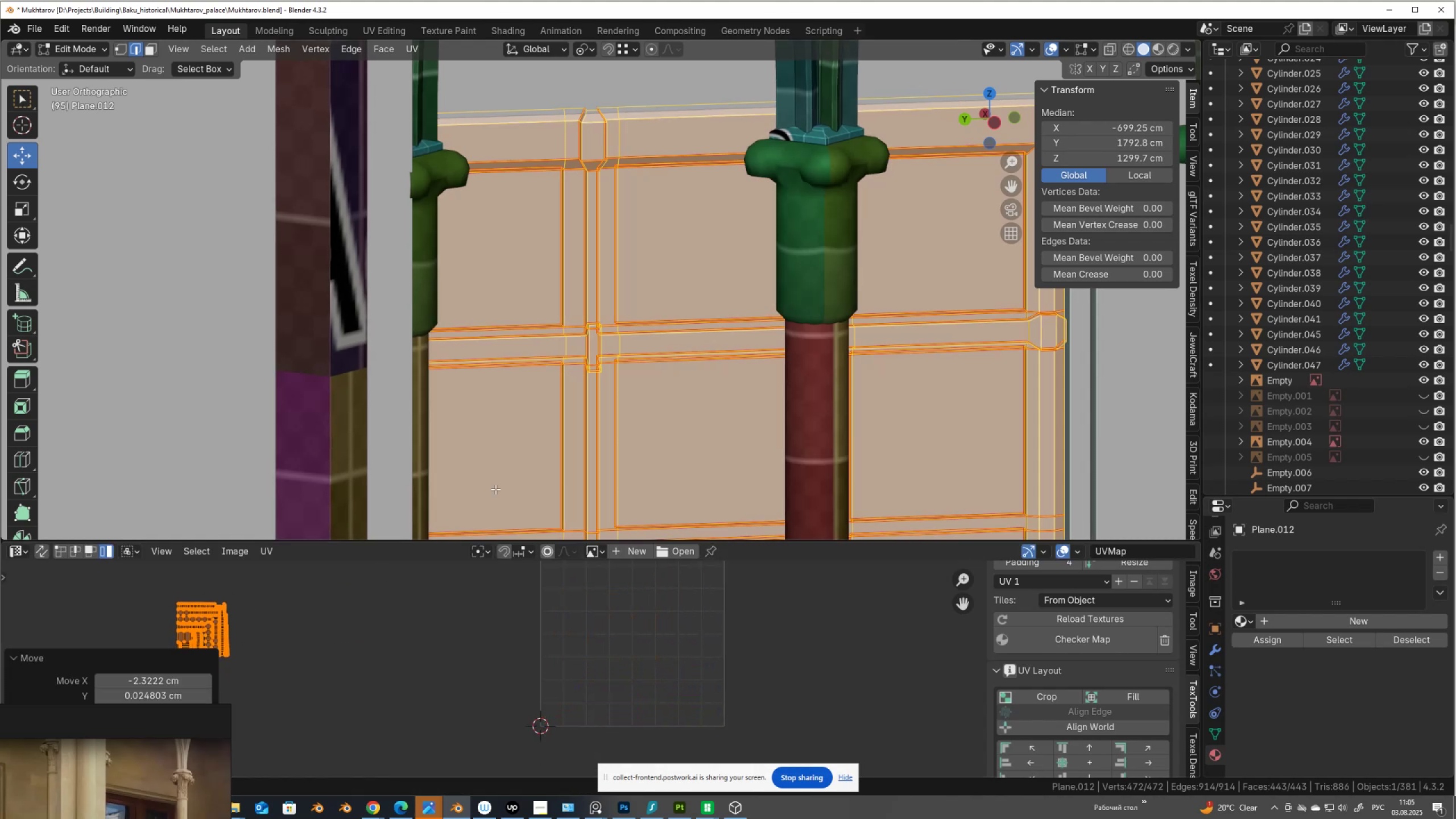 
key(Tab)
 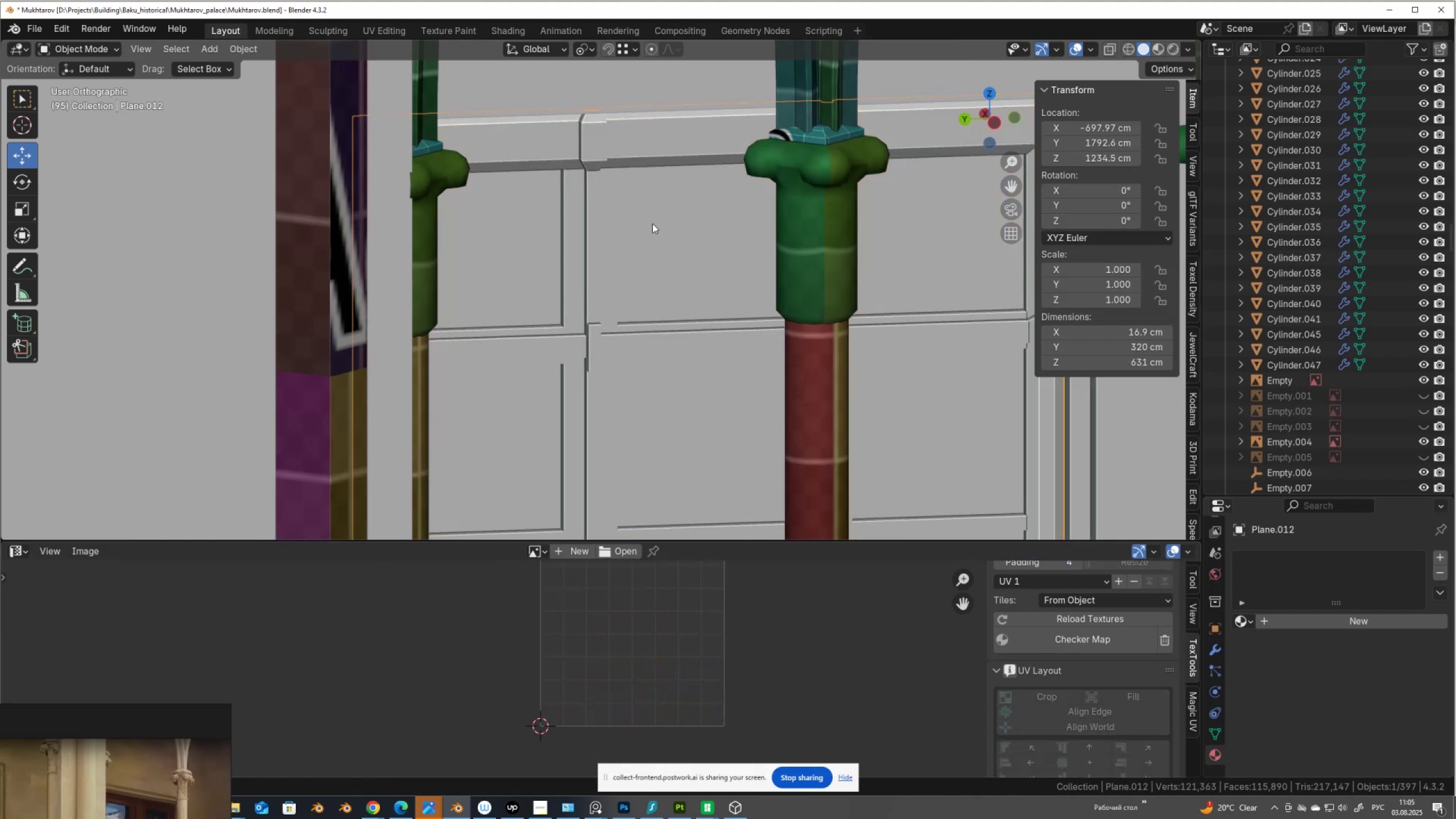 
scroll: coordinate [684, 226], scroll_direction: down, amount: 7.0
 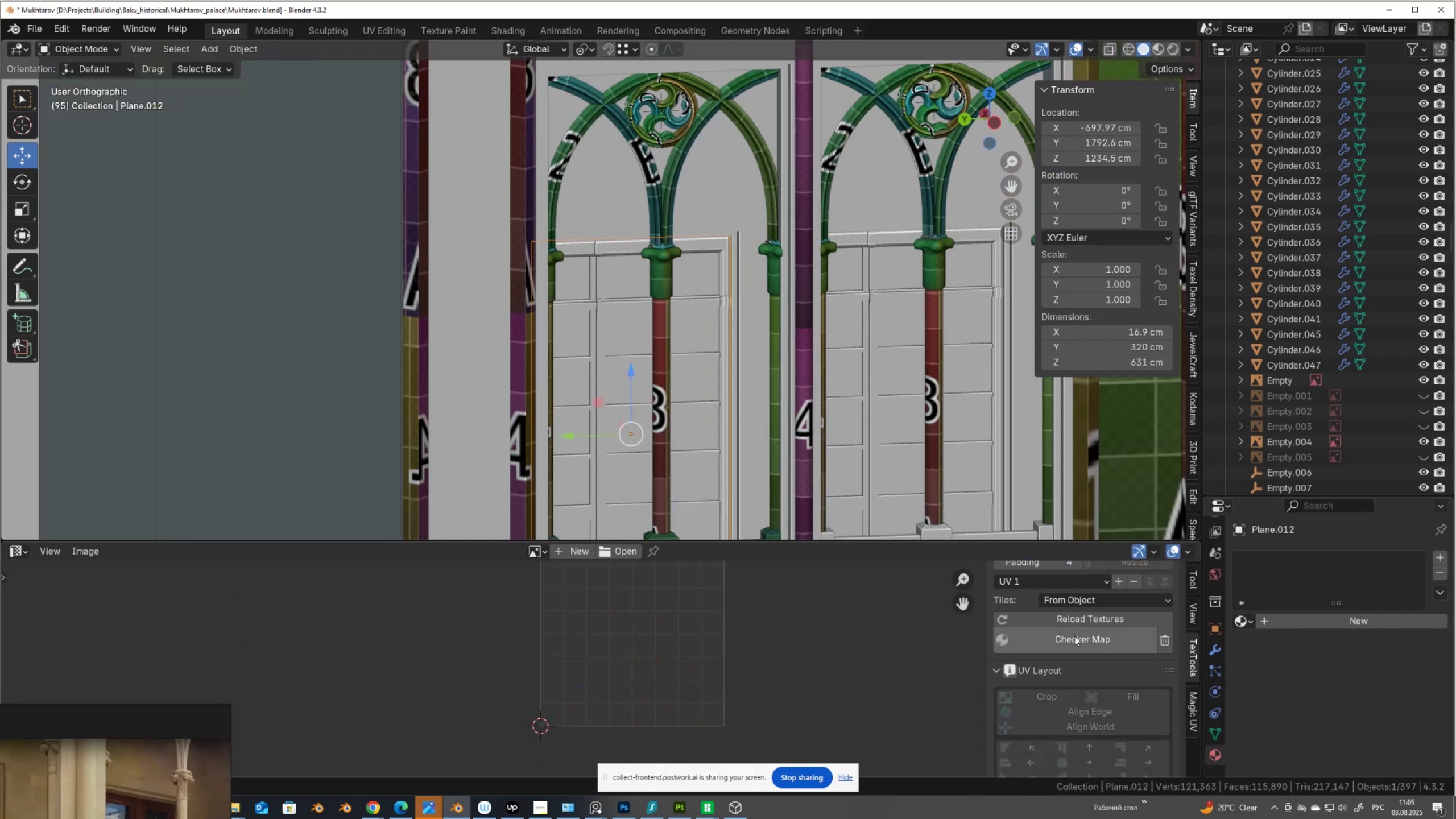 
double_click([1076, 635])
 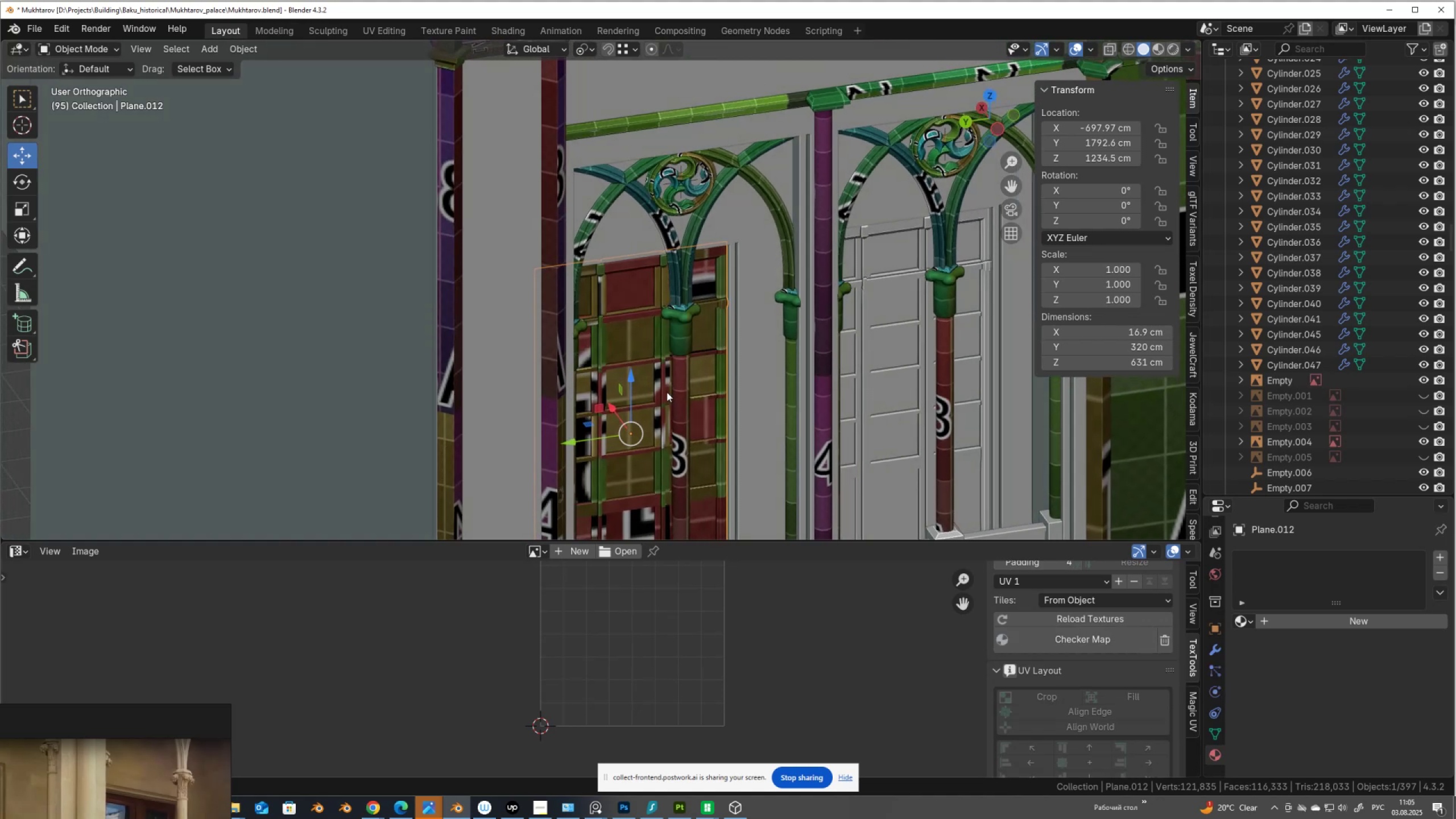 
wait(7.14)
 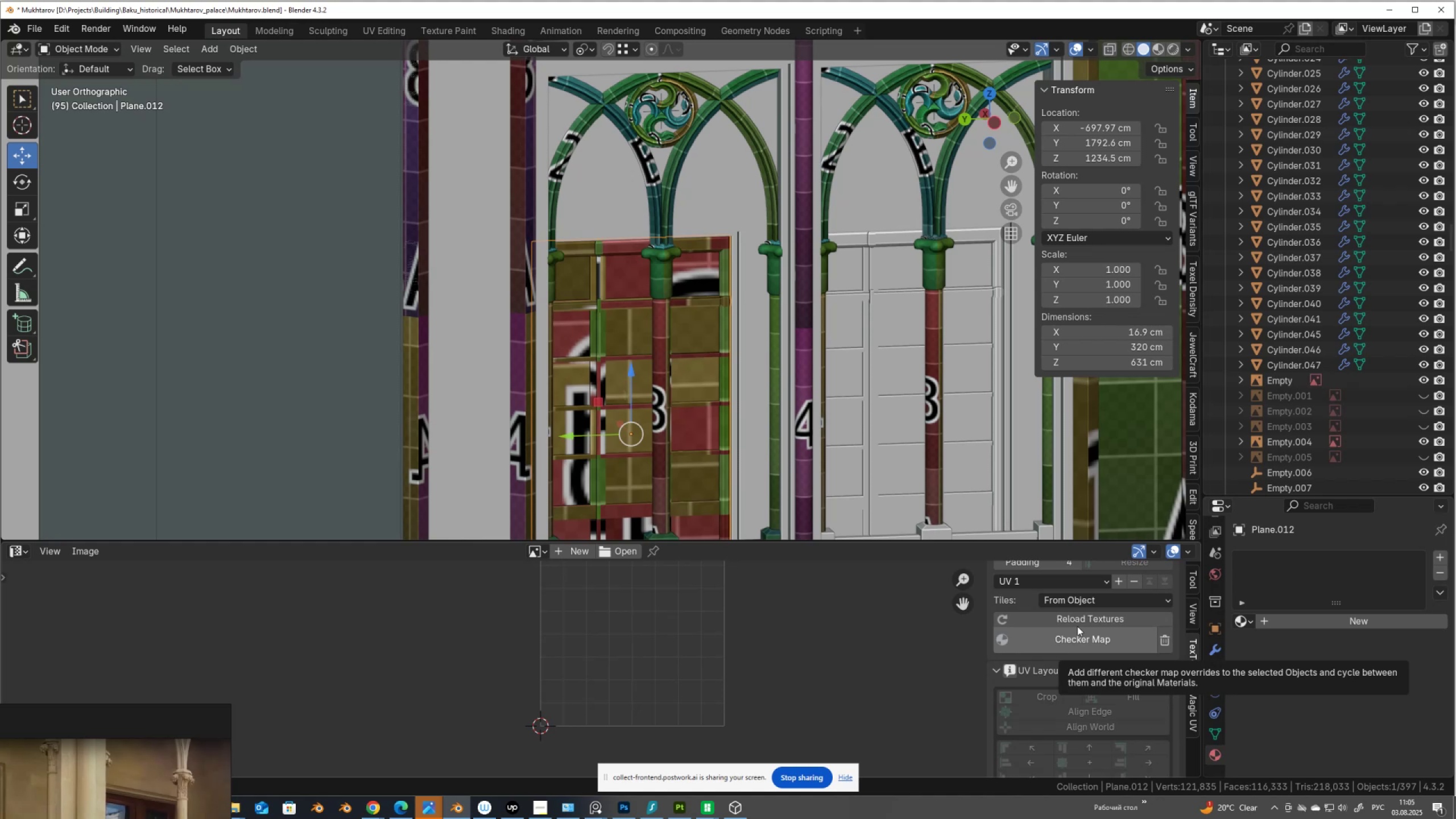 
left_click([1245, 622])
 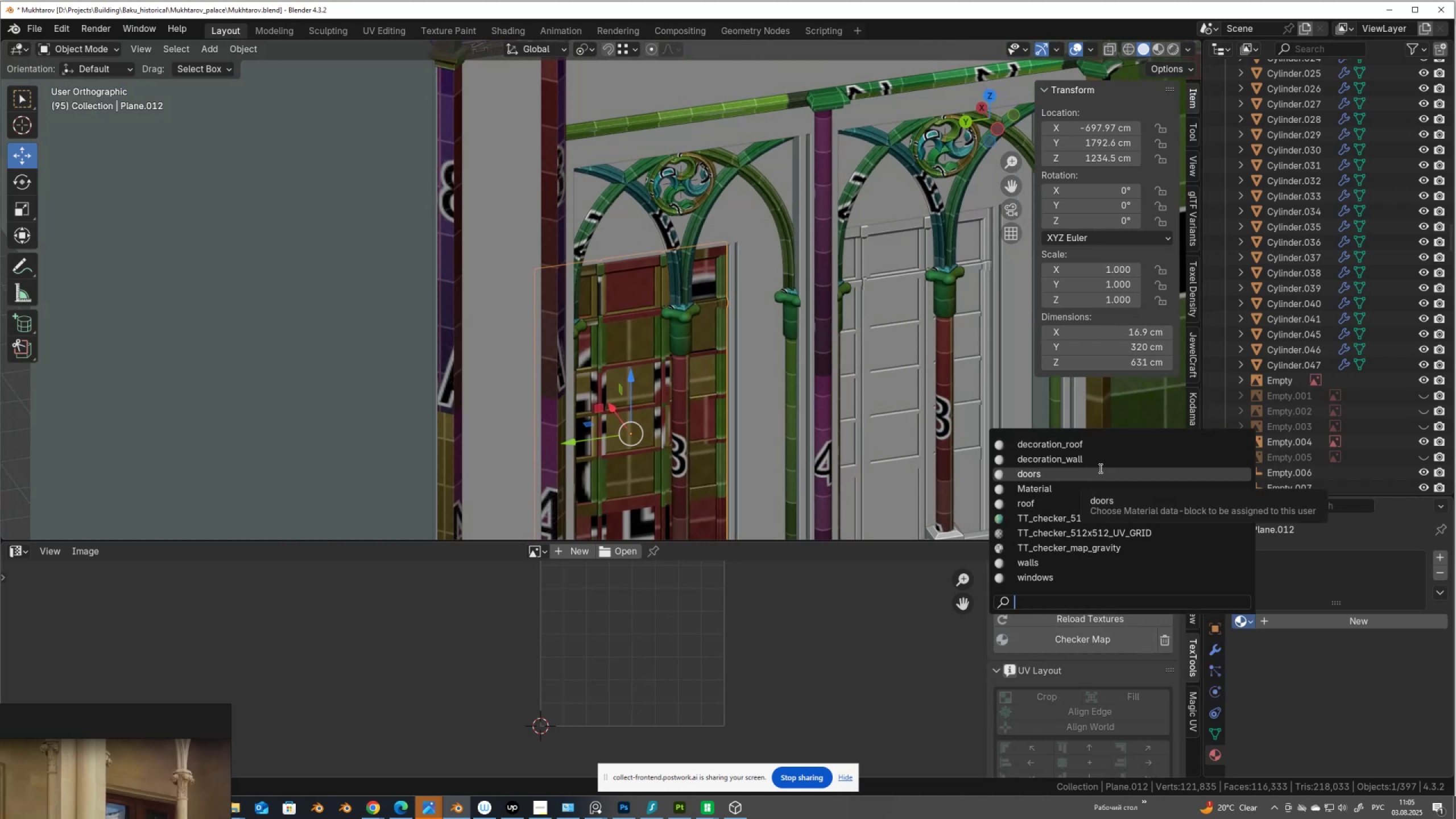 
left_click([1102, 471])
 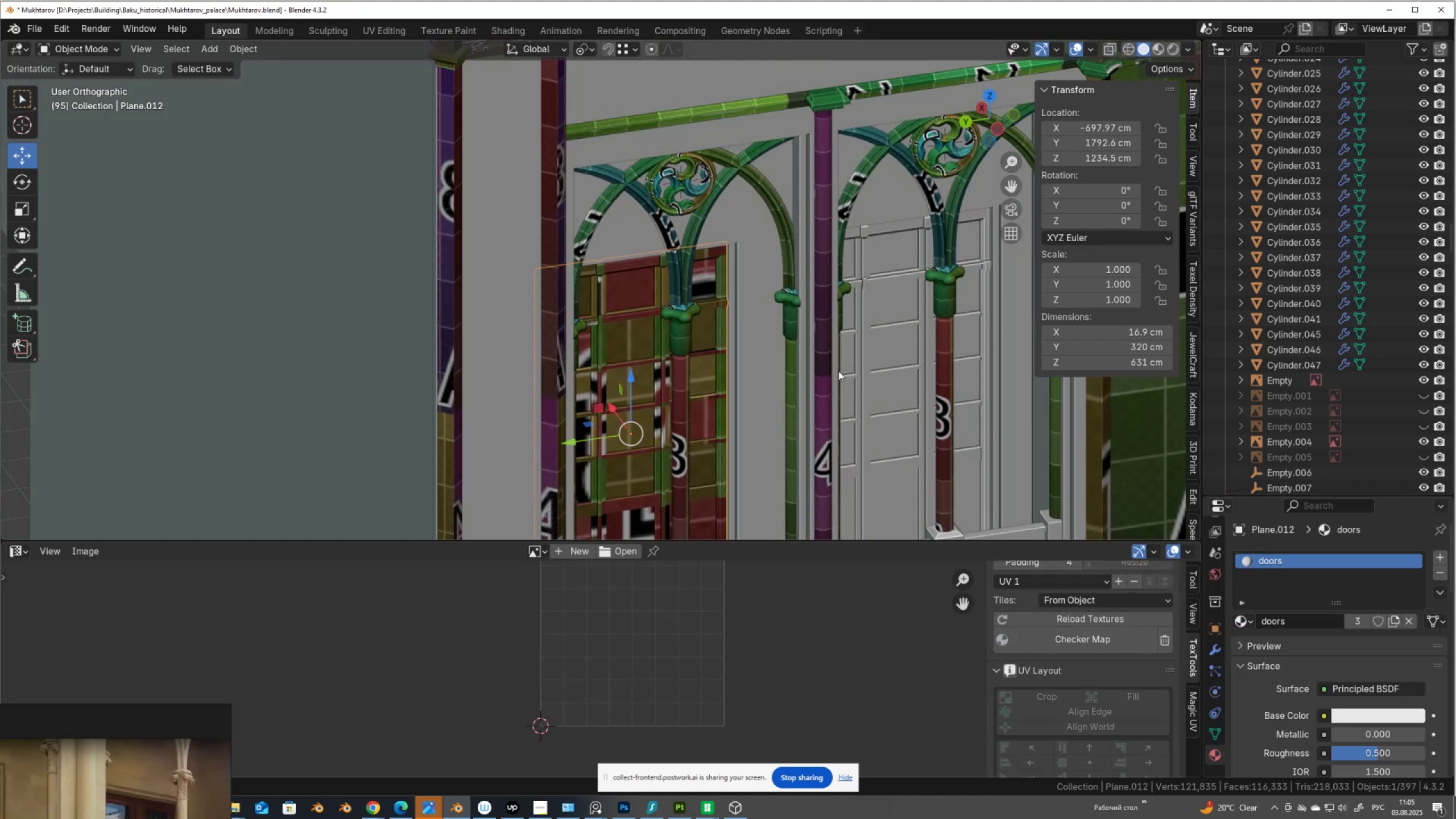 
scroll: coordinate [814, 386], scroll_direction: down, amount: 2.0
 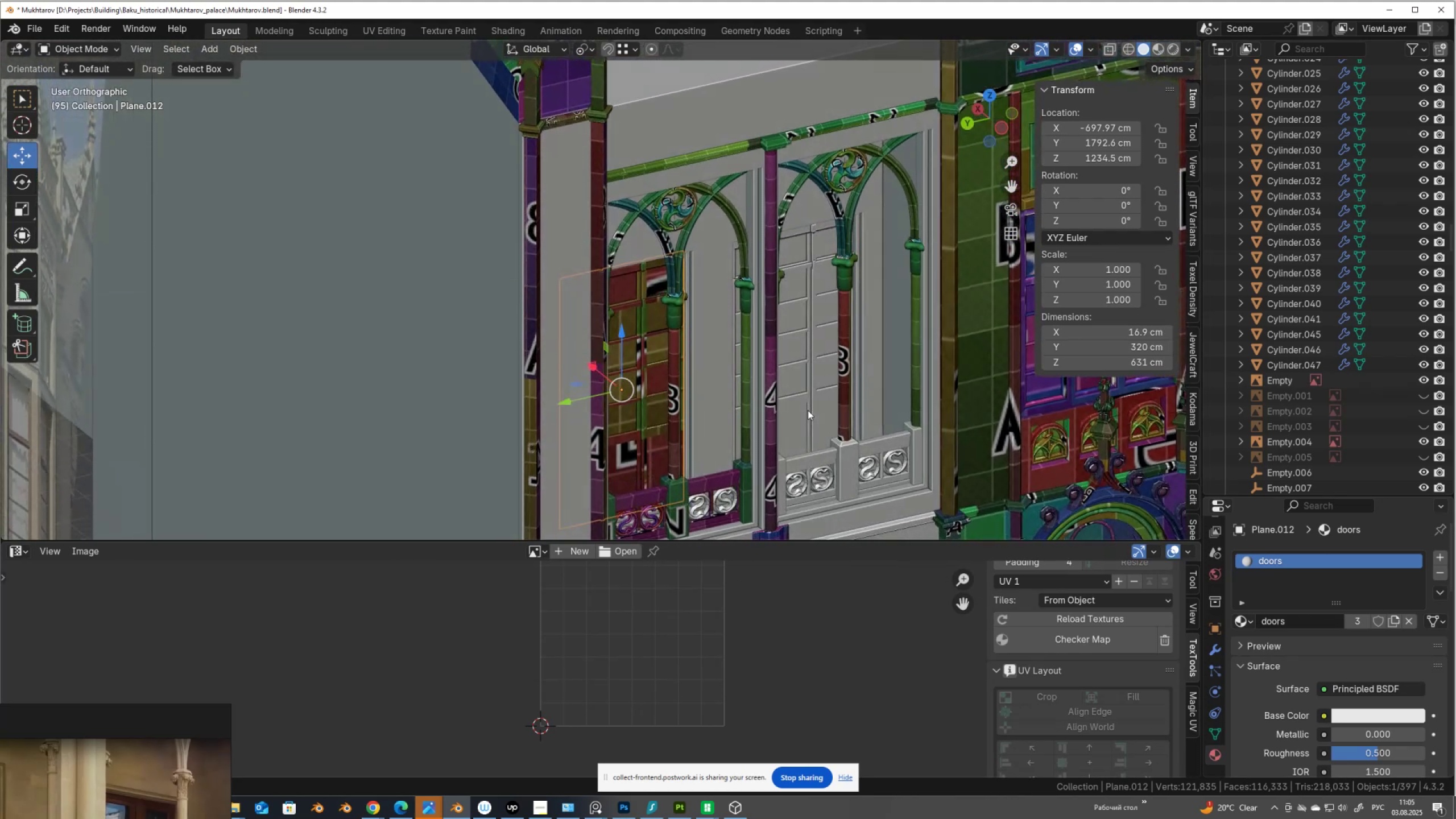 
wait(7.92)
 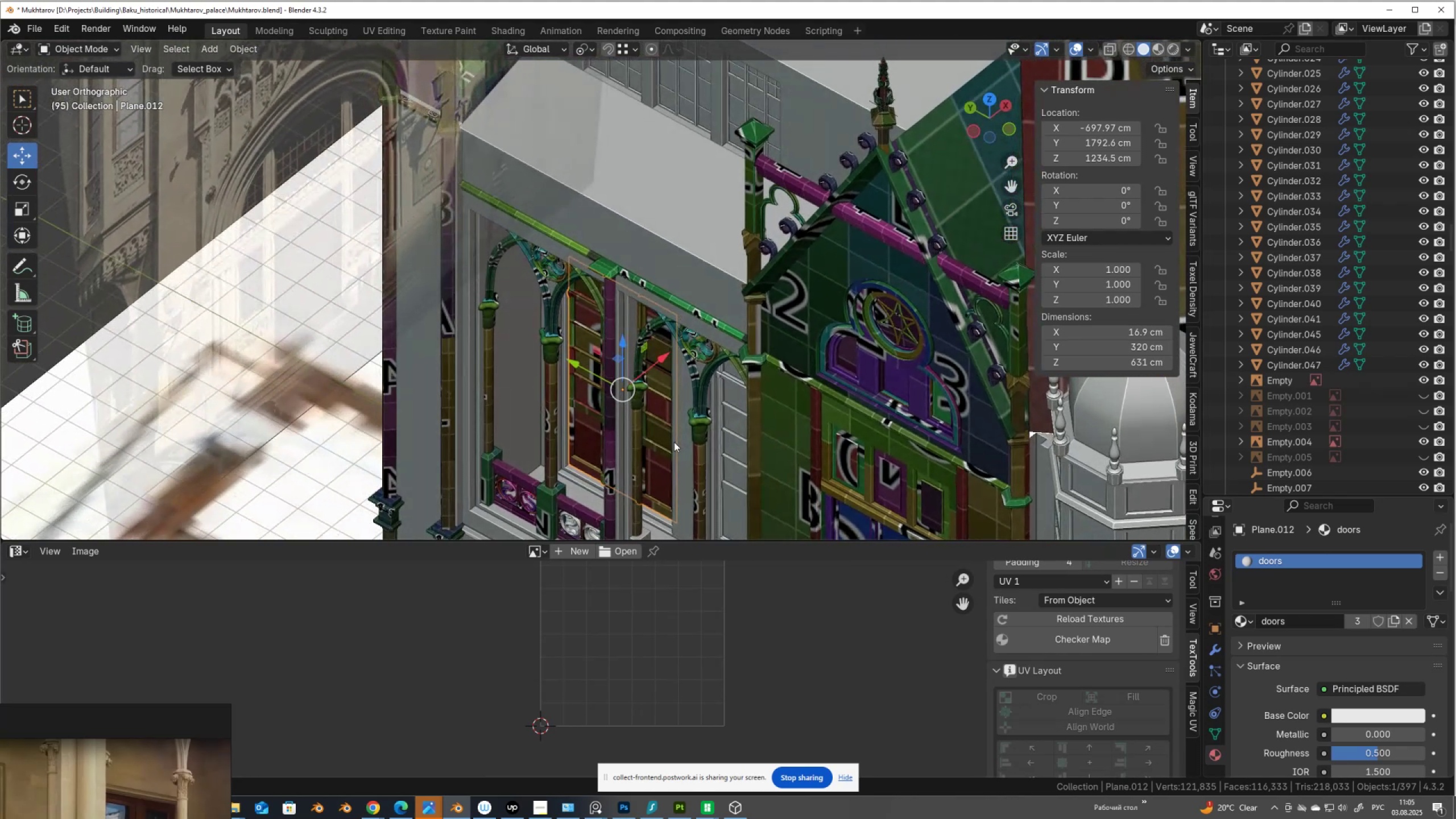 
left_click([824, 374])
 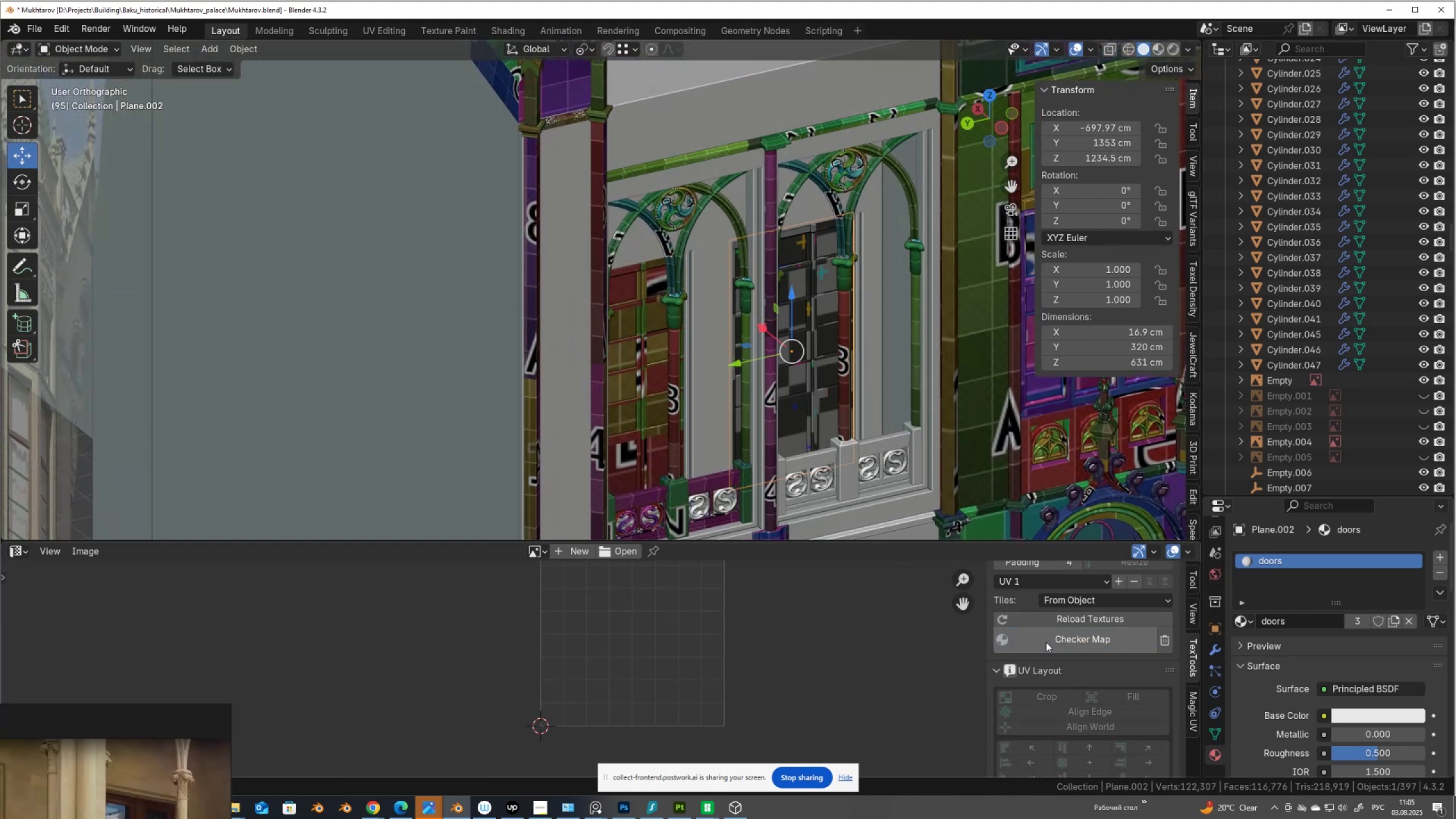 
double_click([1046, 642])
 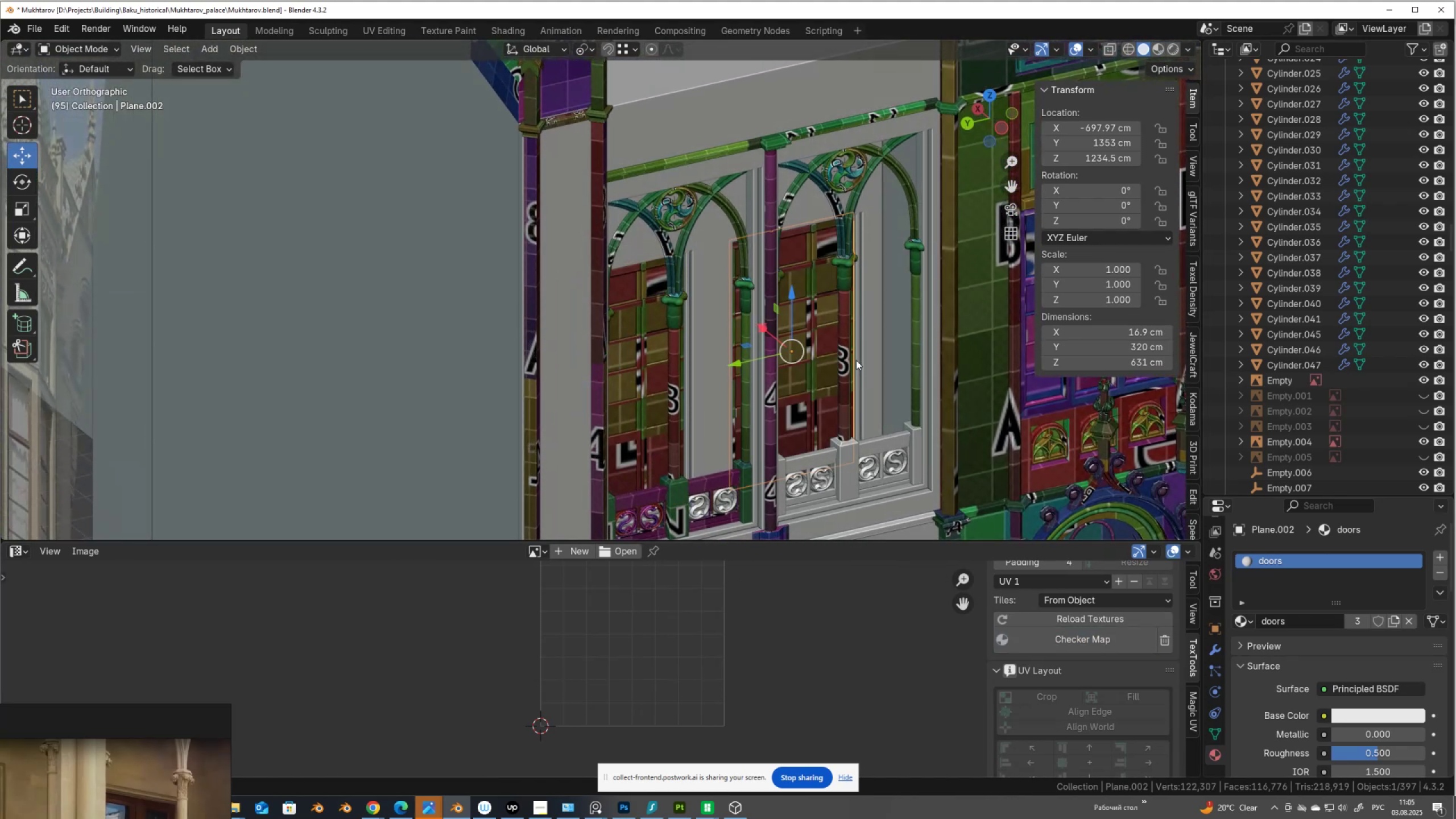 
scroll: coordinate [835, 348], scroll_direction: down, amount: 3.0
 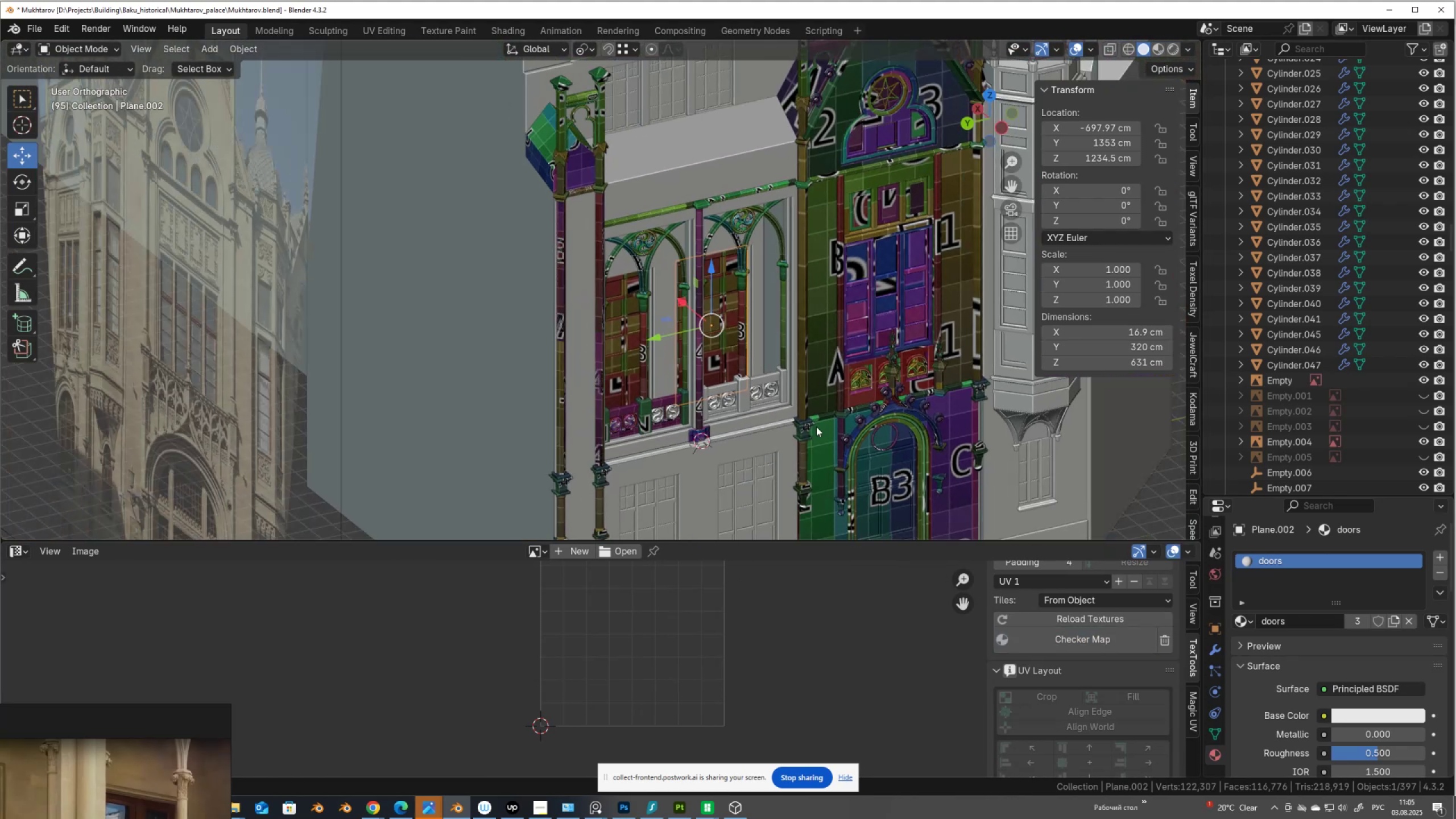 
hold_key(key=CapsLock, duration=0.62)
 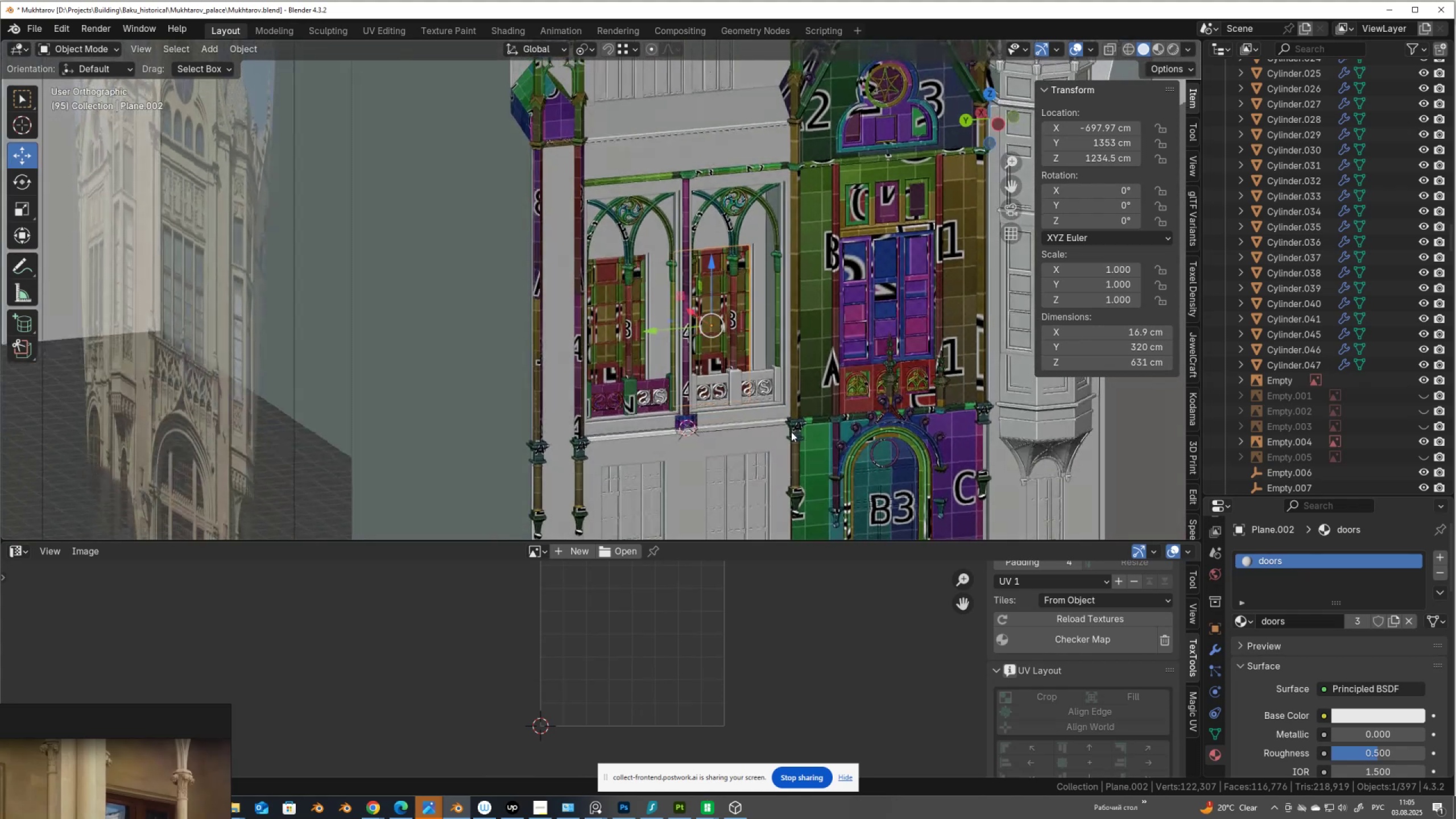 
hold_key(key=ShiftLeft, duration=0.57)
 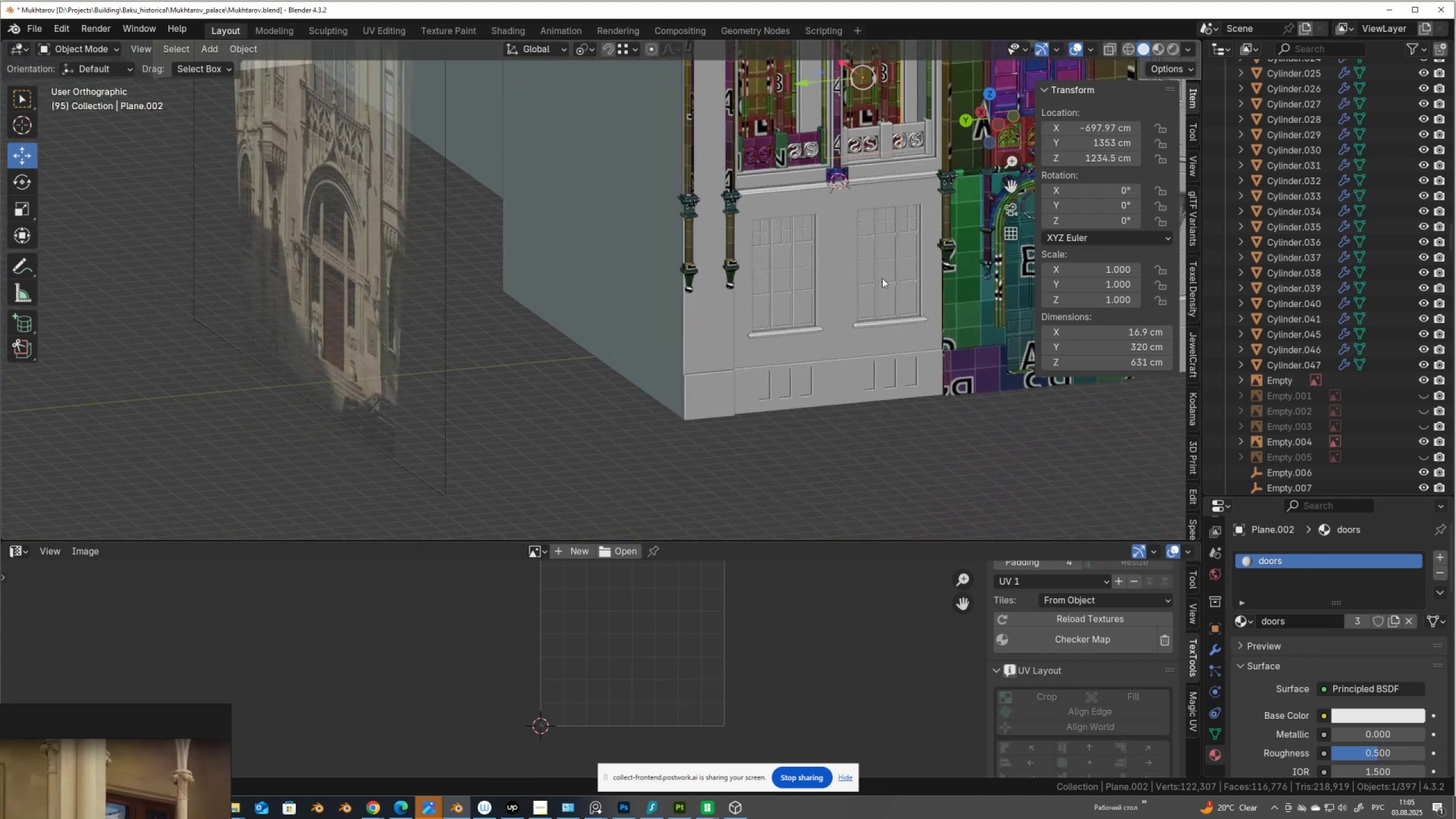 
scroll: coordinate [878, 286], scroll_direction: up, amount: 3.0
 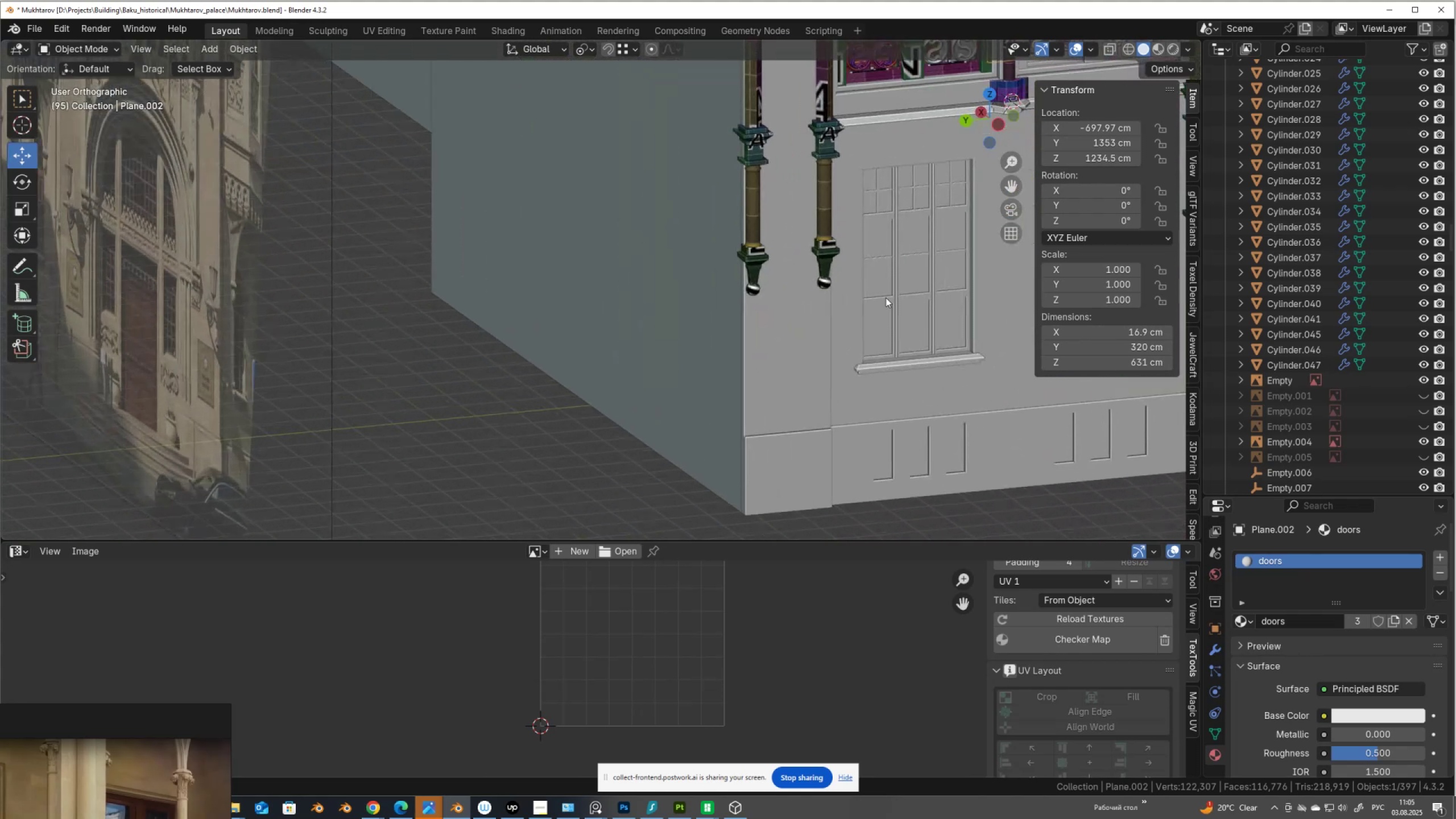 
left_click([886, 297])
 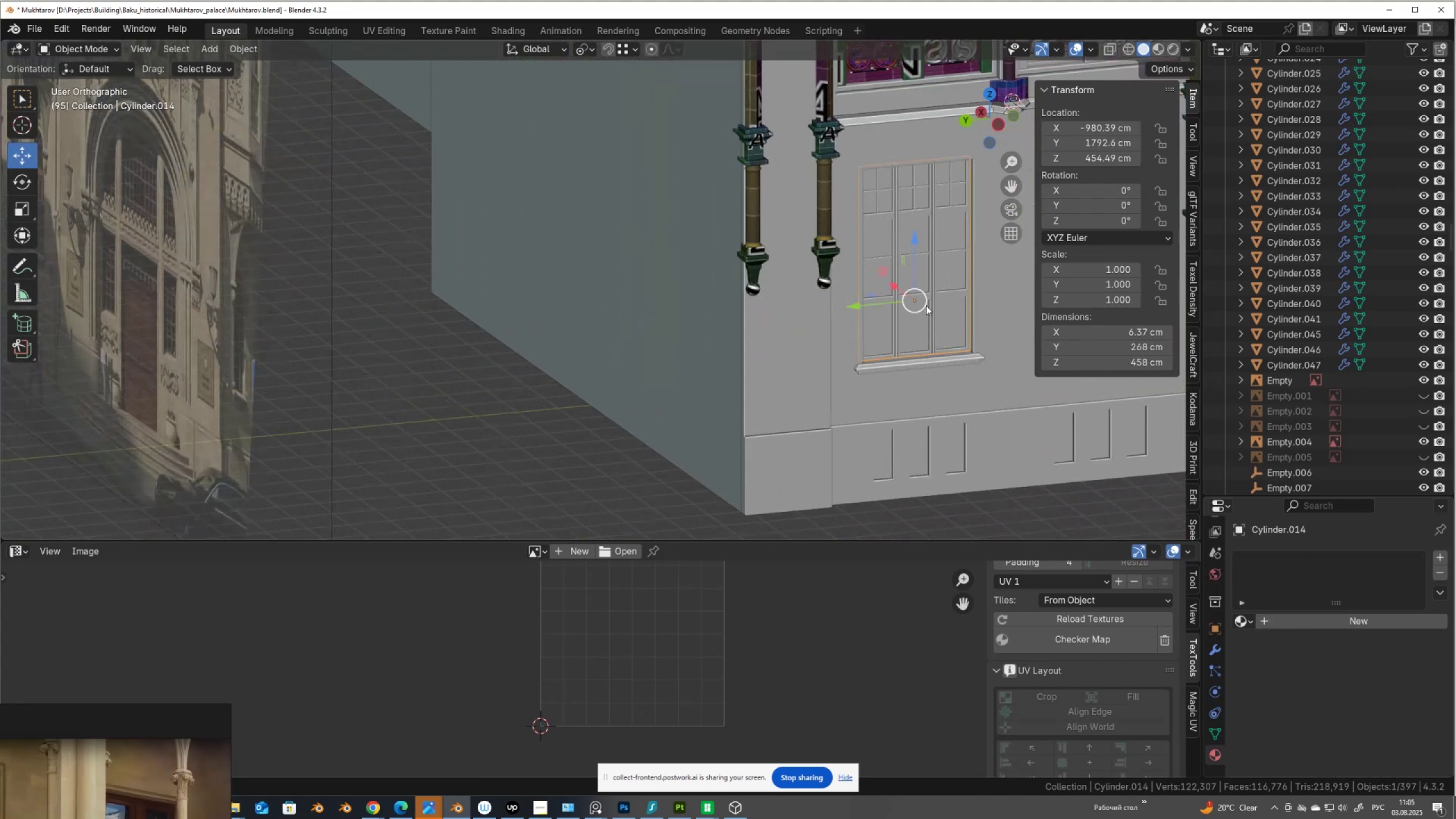 
hold_key(key=ShiftLeft, duration=0.38)
 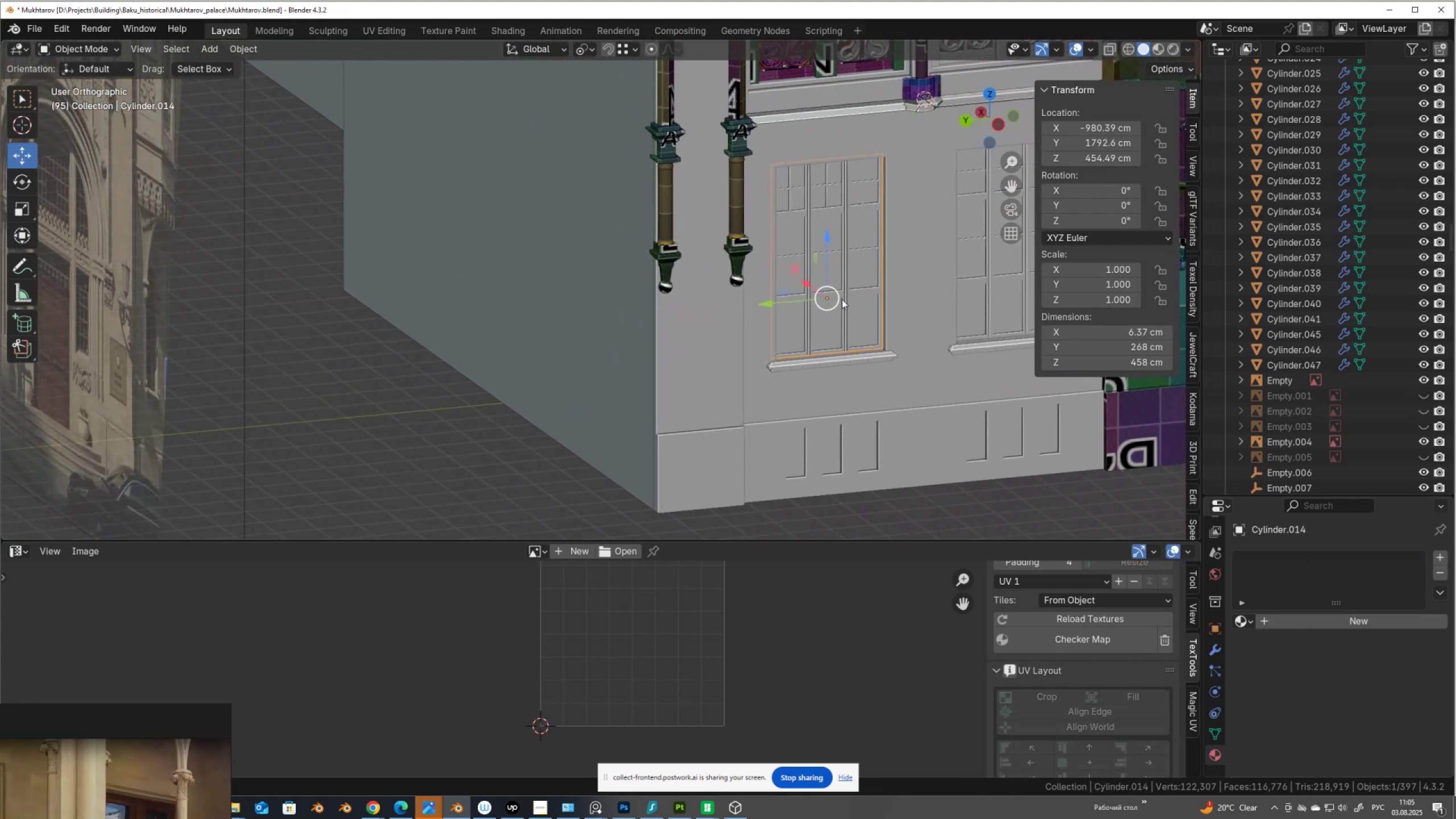 
scroll: coordinate [842, 299], scroll_direction: up, amount: 2.0
 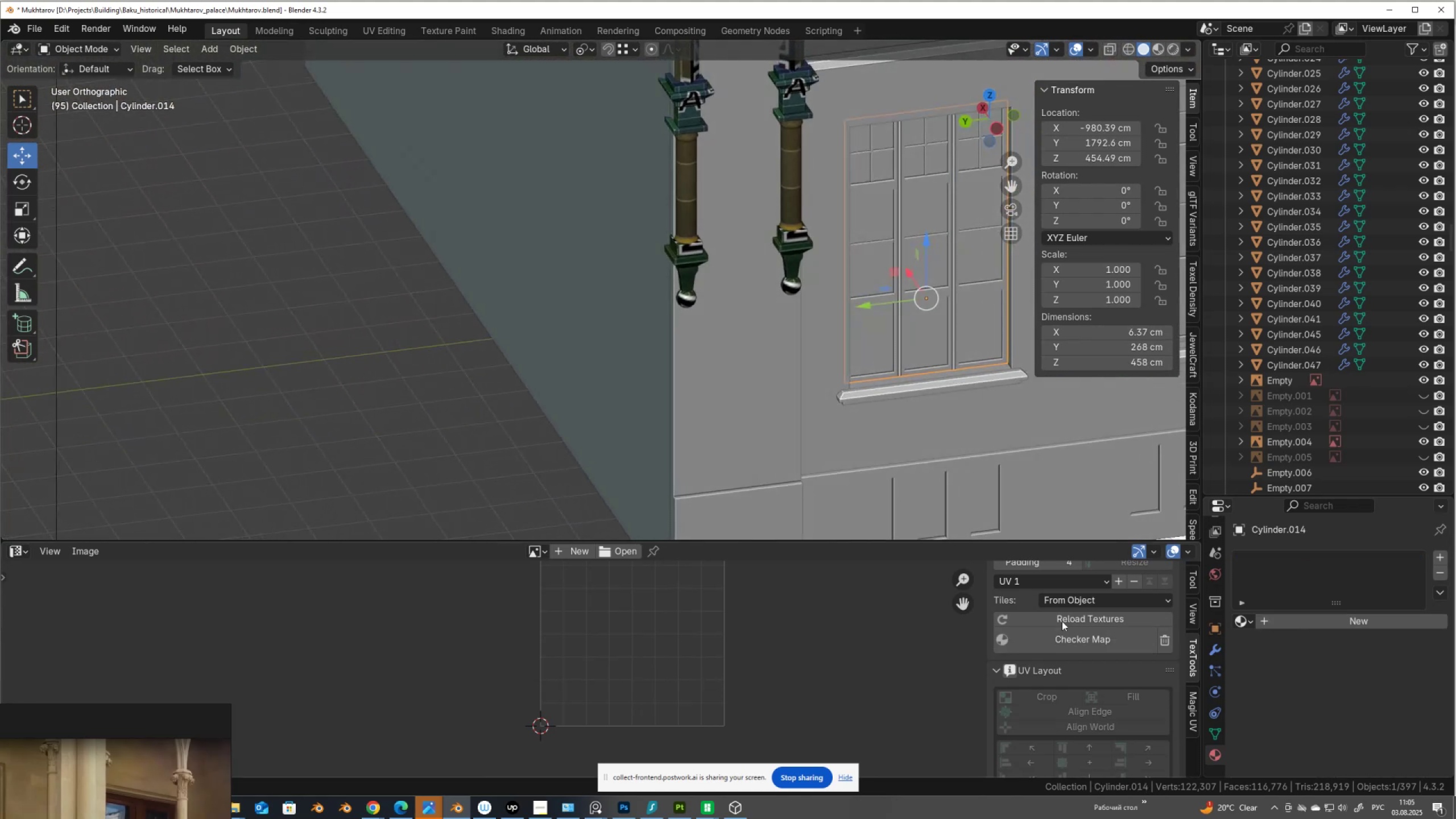 
left_click([1073, 639])
 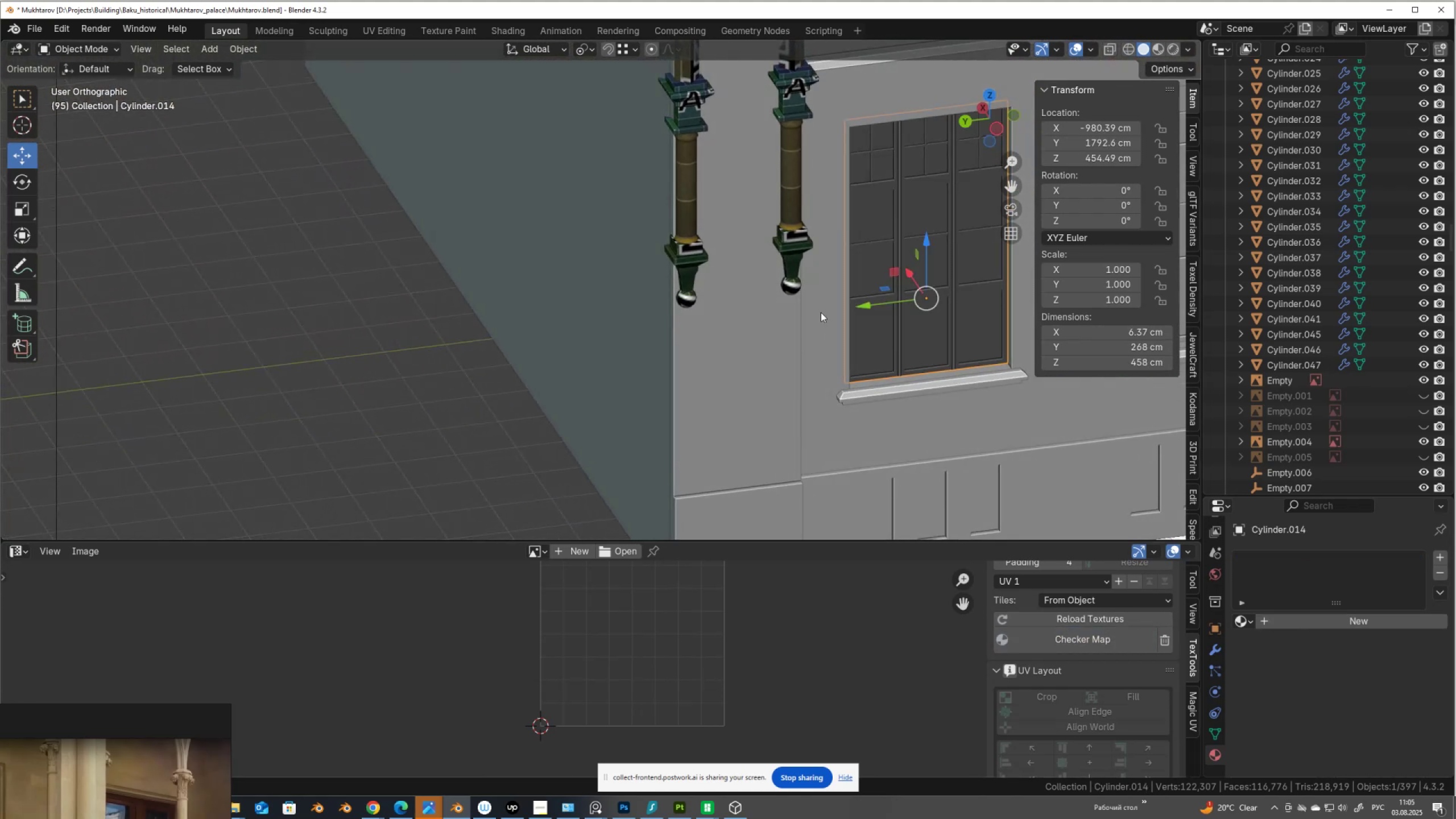 
key(Tab)
 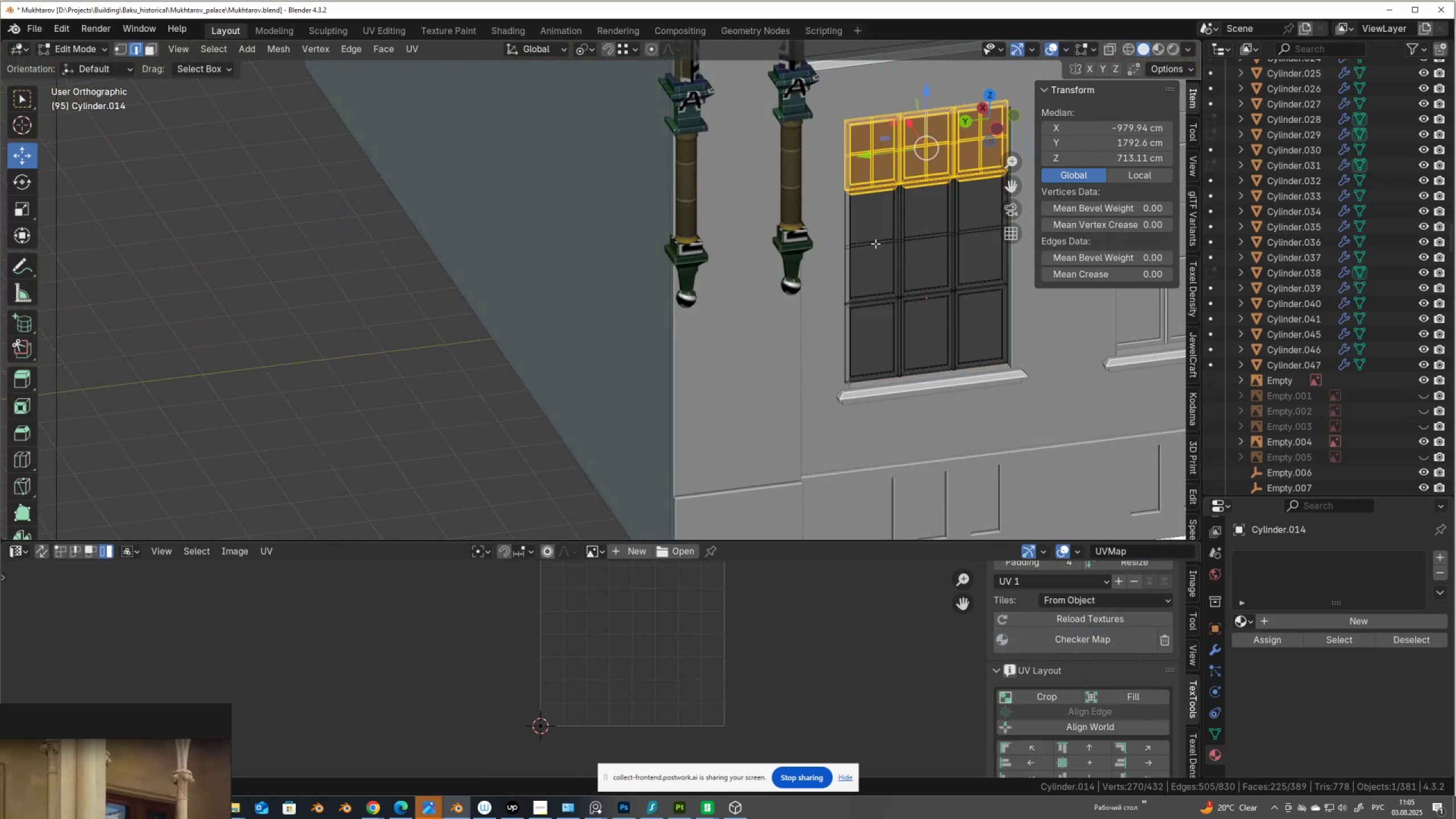 
scroll: coordinate [875, 243], scroll_direction: up, amount: 2.0
 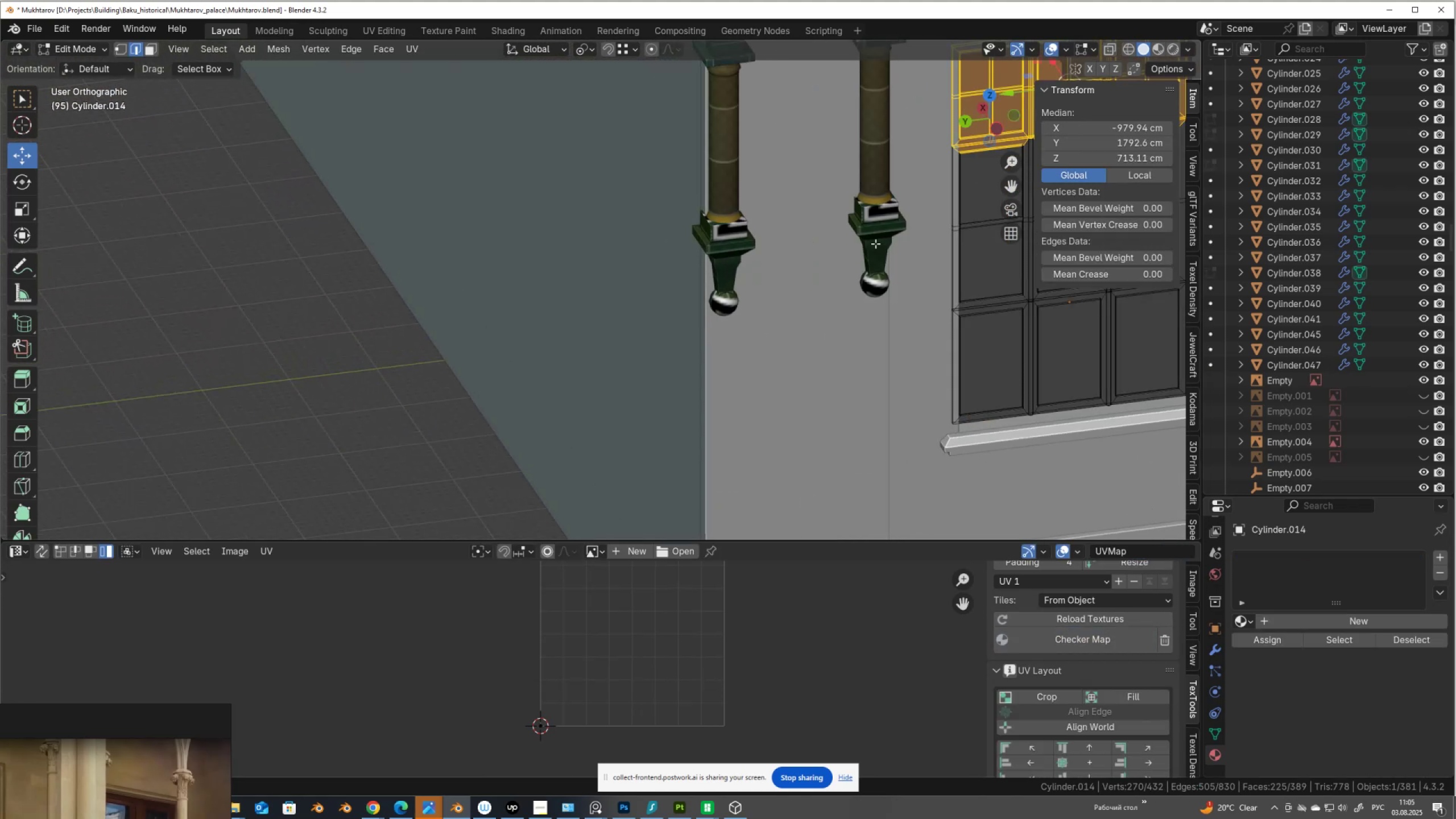 
hold_key(key=ShiftLeft, duration=0.66)
 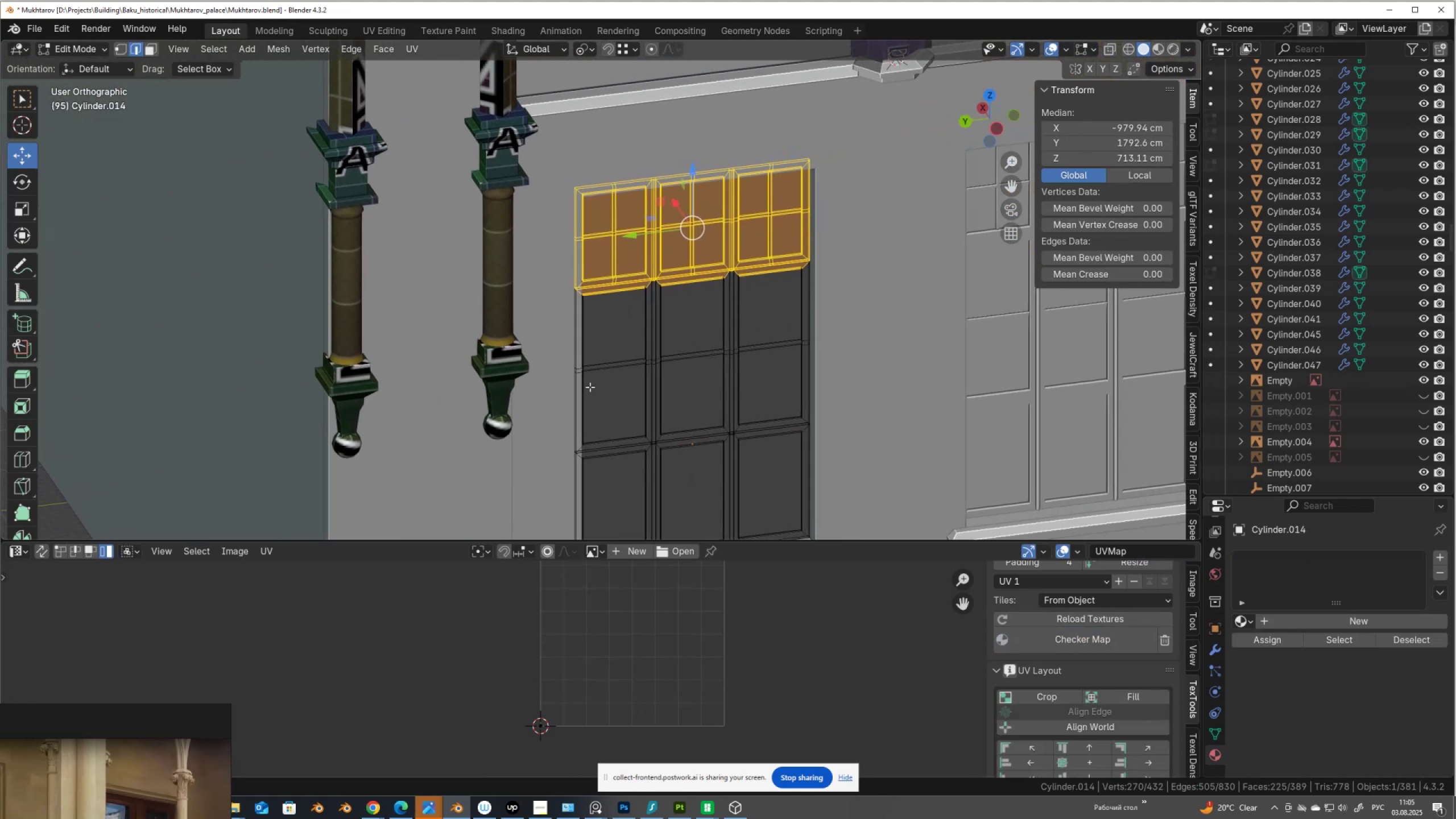 
scroll: coordinate [689, 395], scroll_direction: up, amount: 4.0
 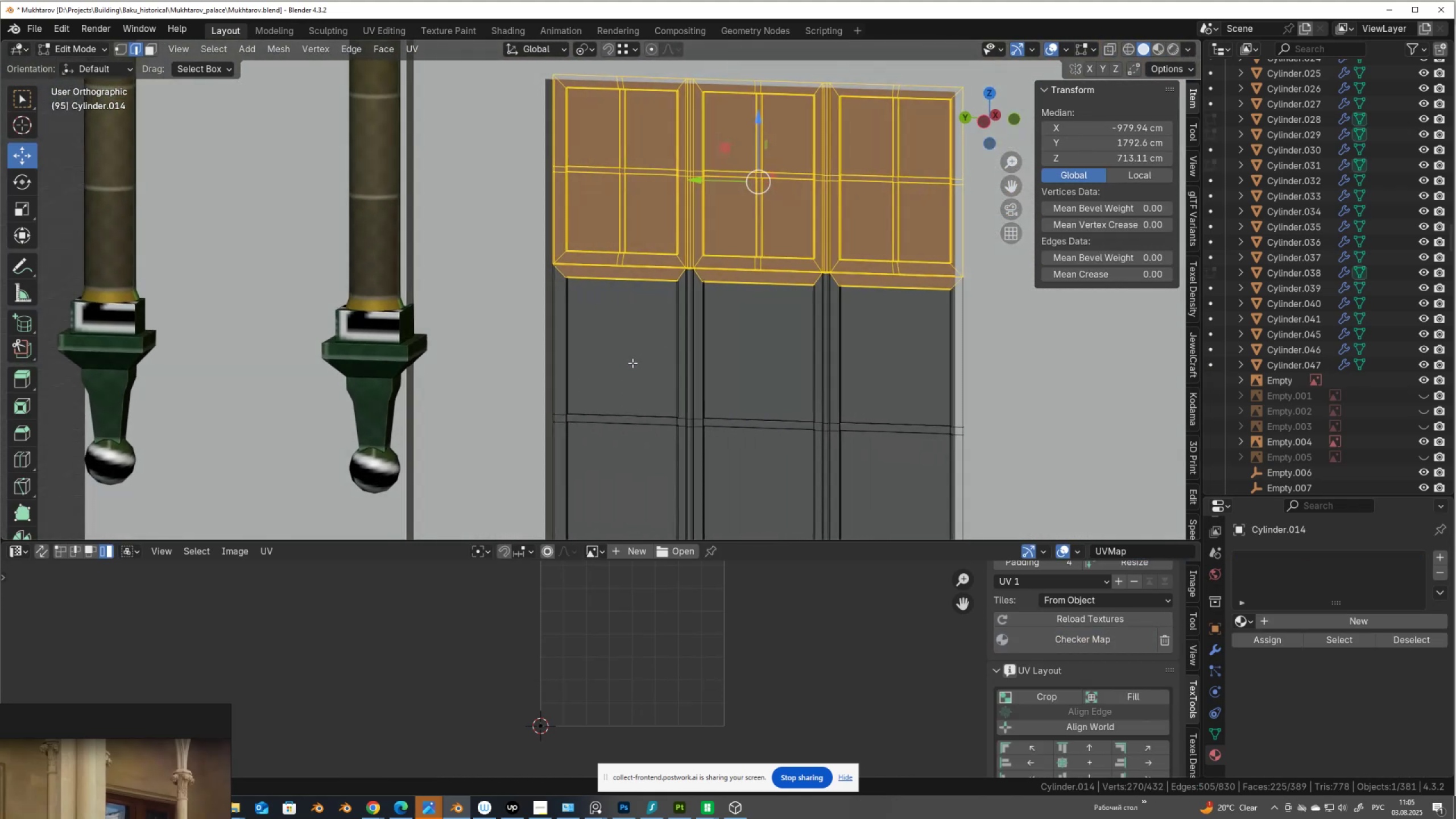 
left_click([638, 381])
 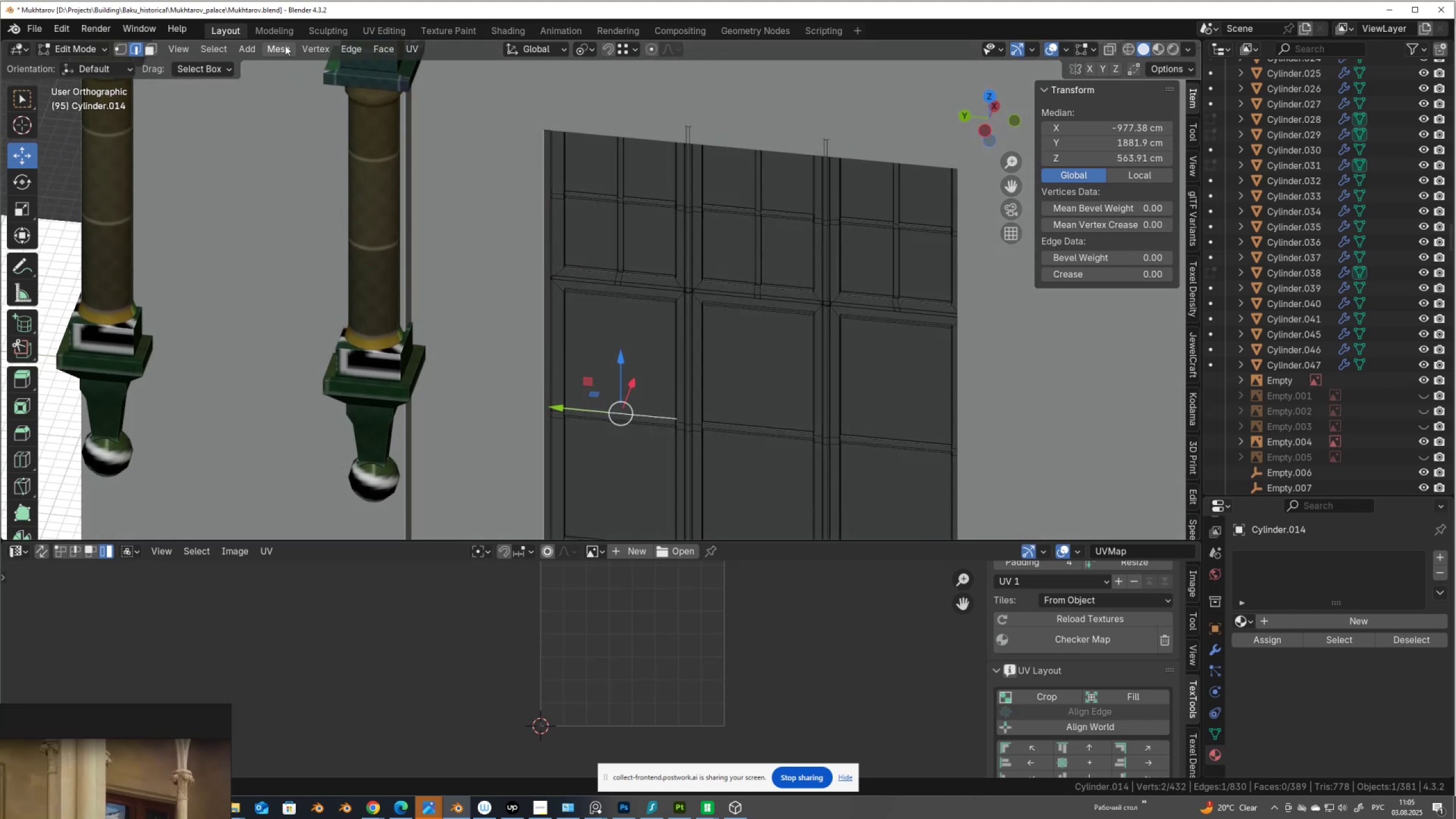 
left_click([207, 48])
 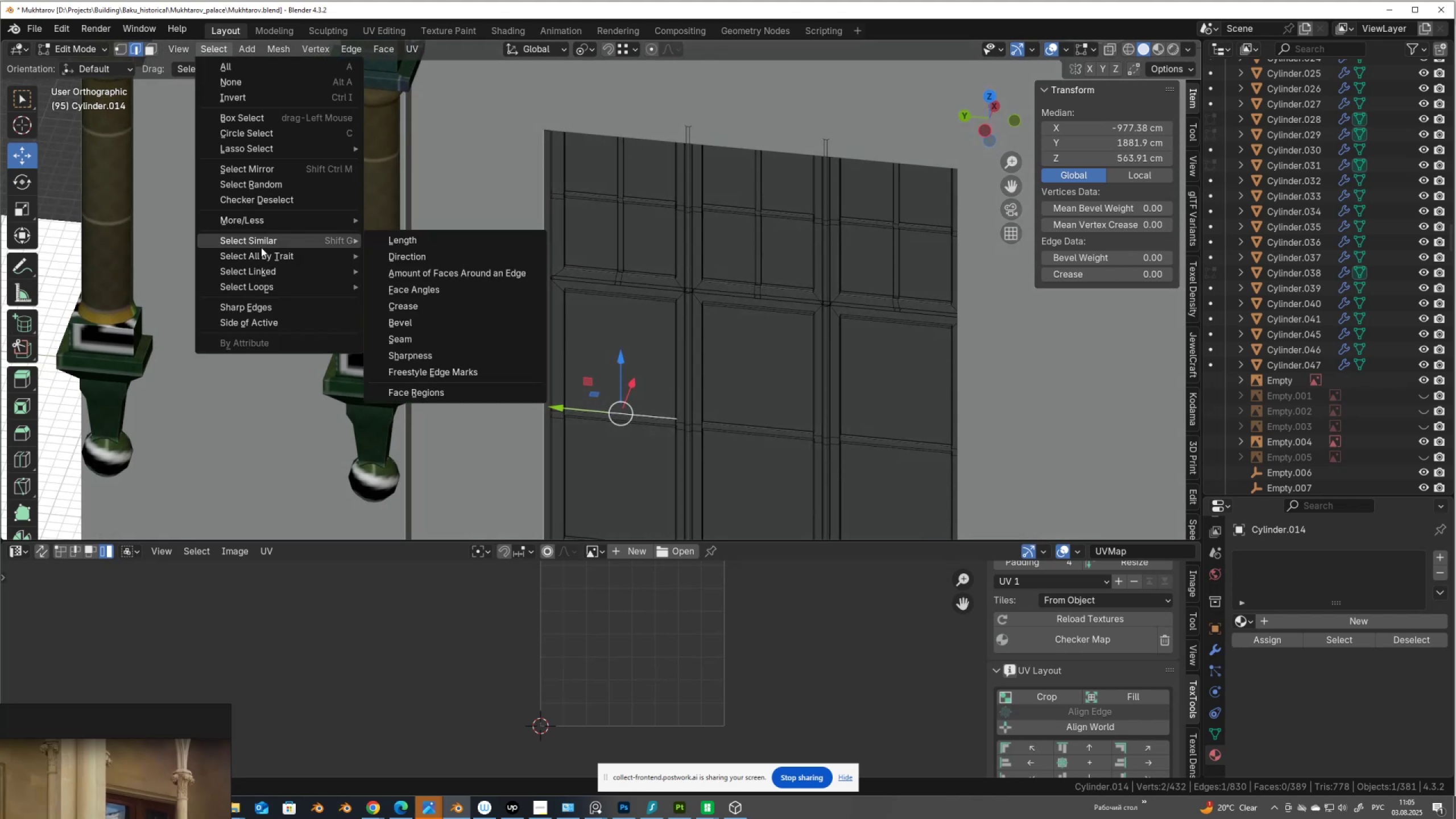 
mouse_move([264, 187])
 